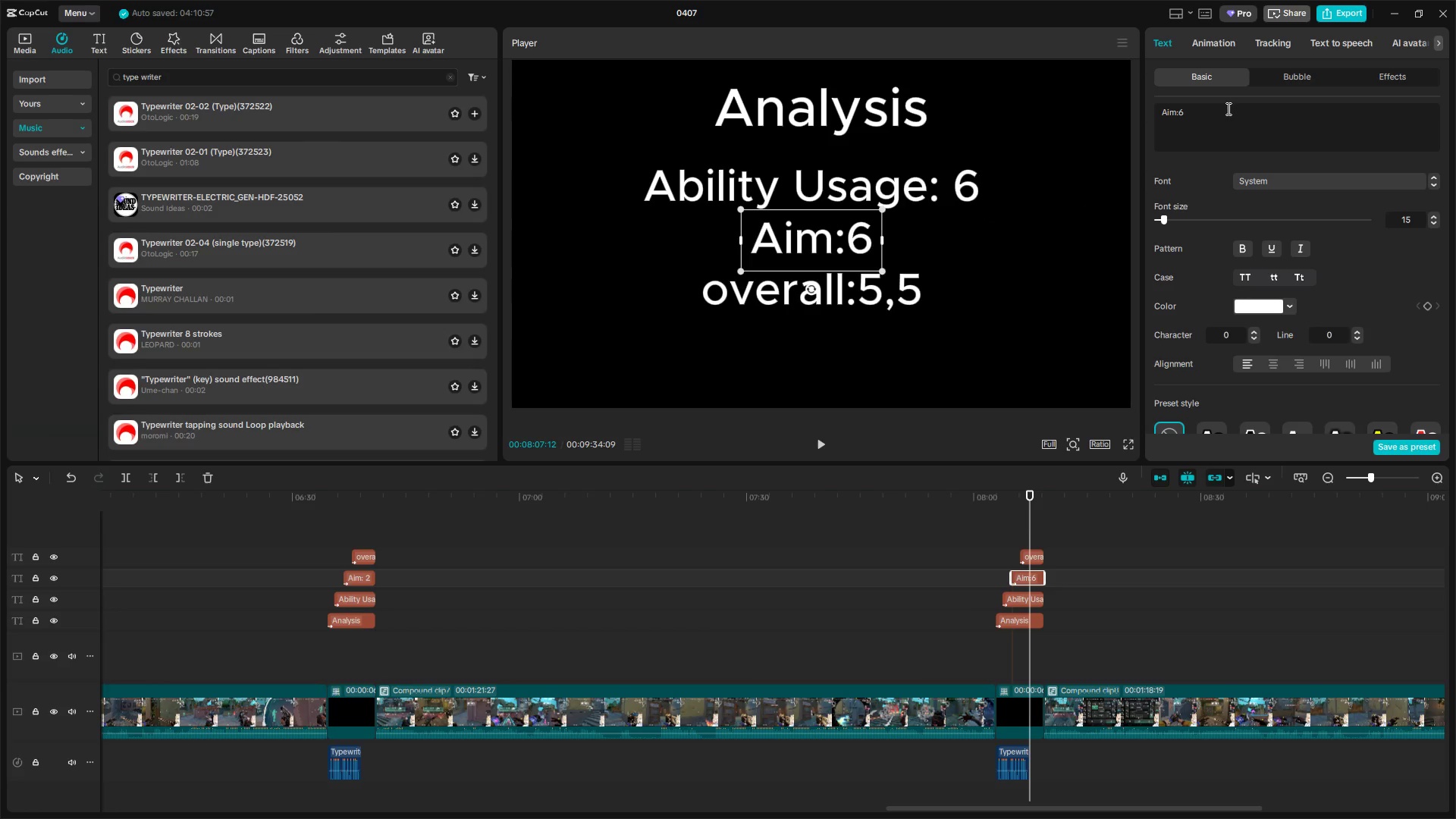 
key(Space)
 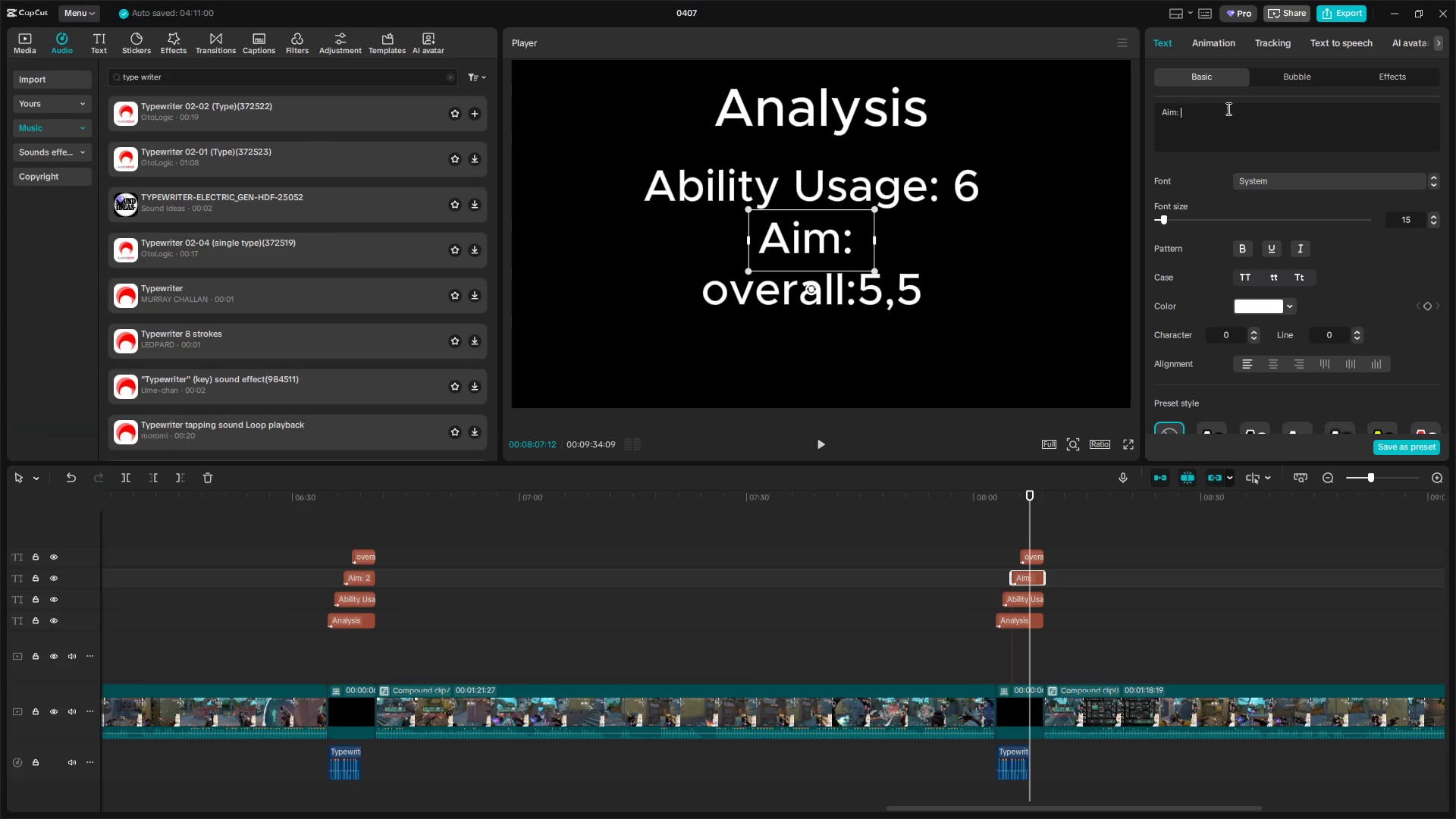 
key(3)
 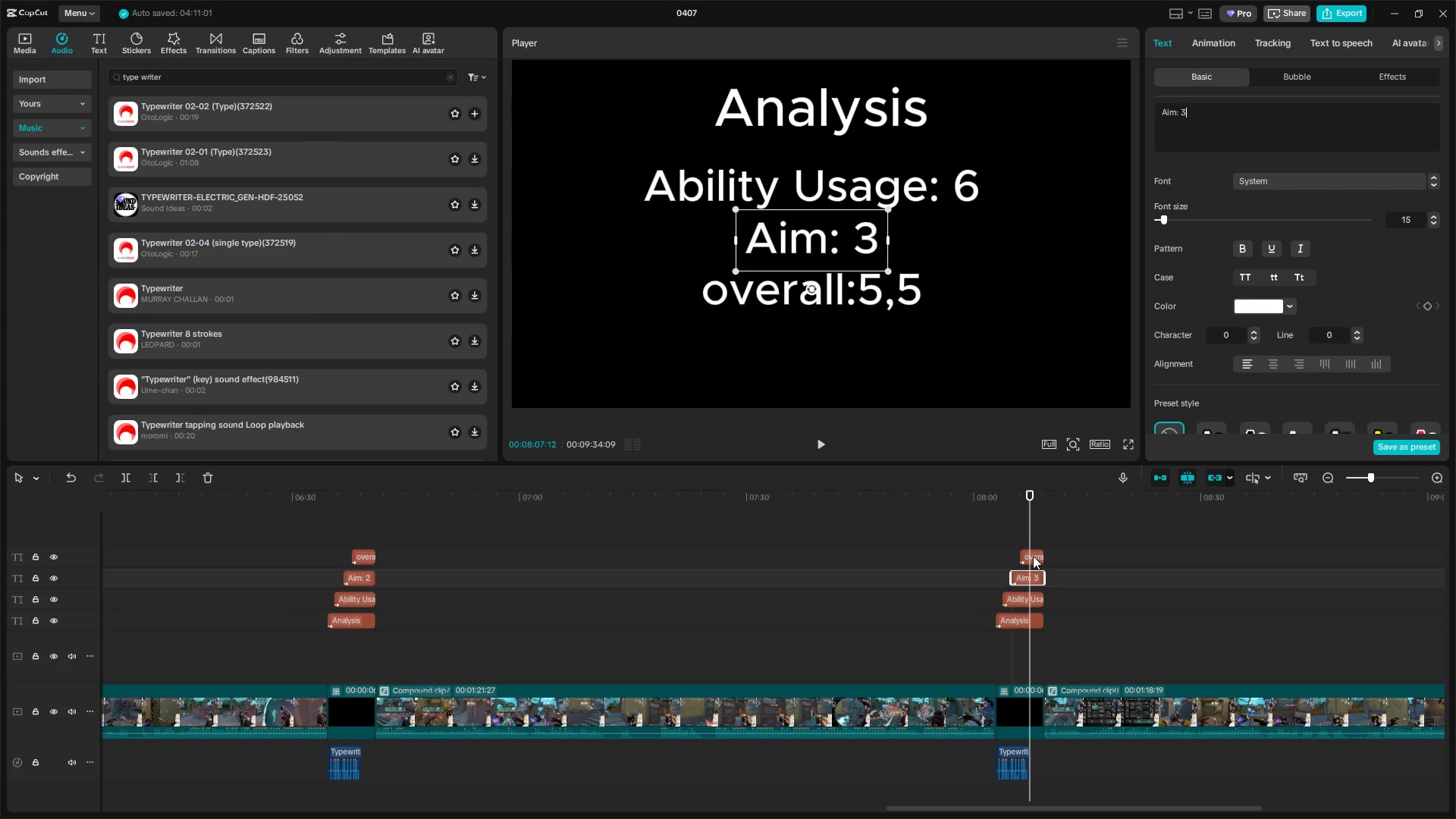 
left_click([1246, 106])
 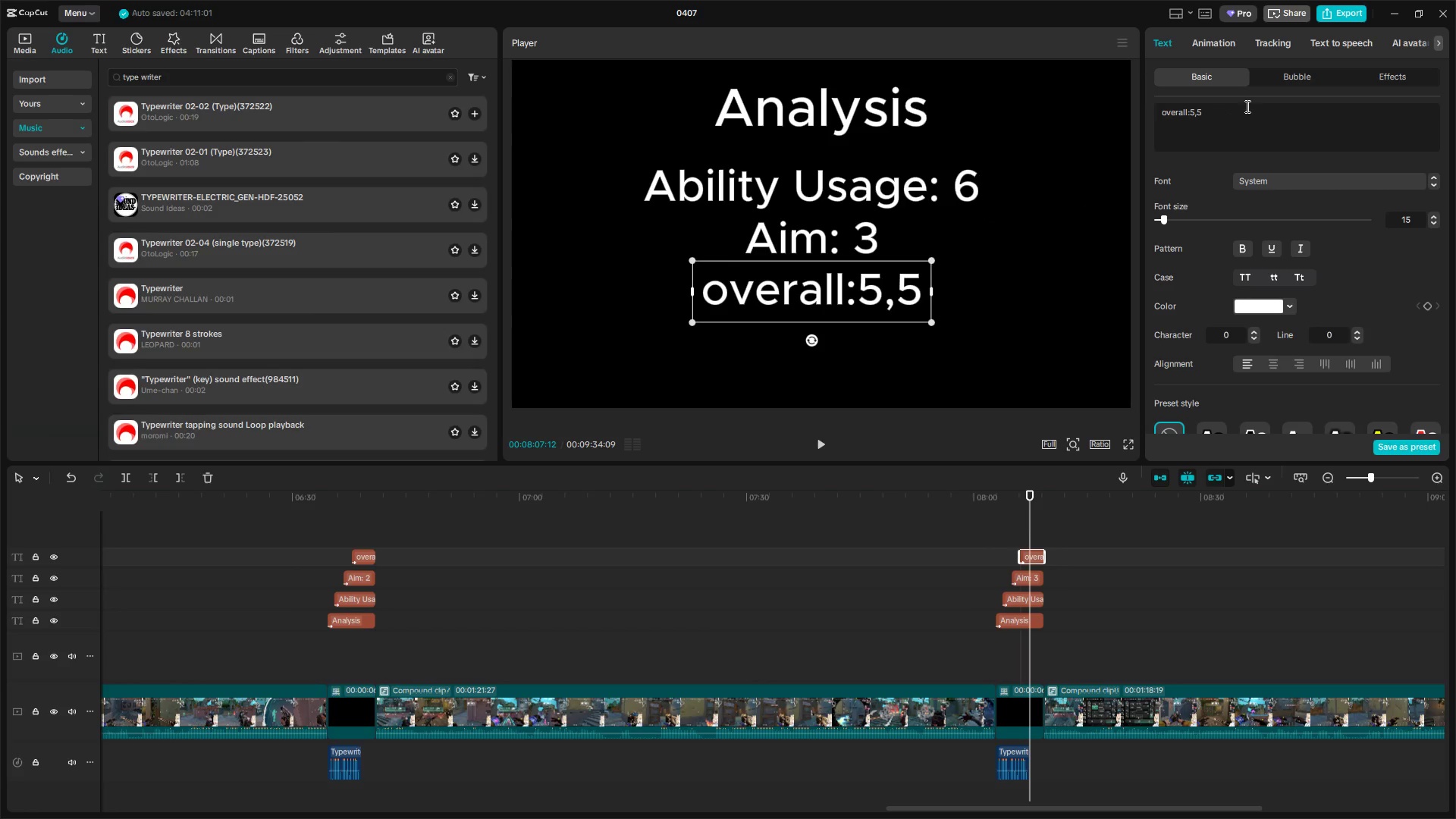 
left_click([1224, 114])
 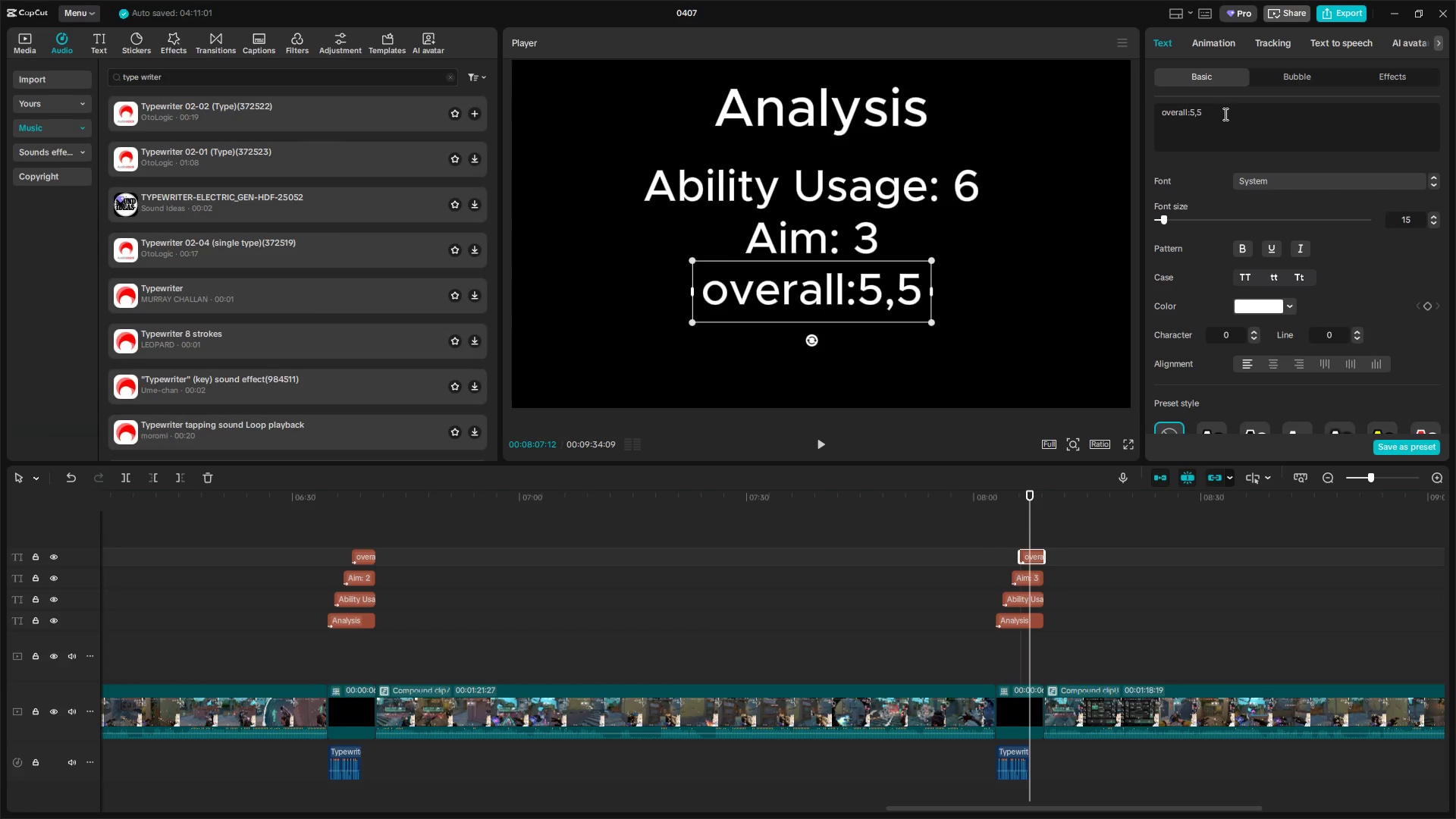 
key(Backspace)
 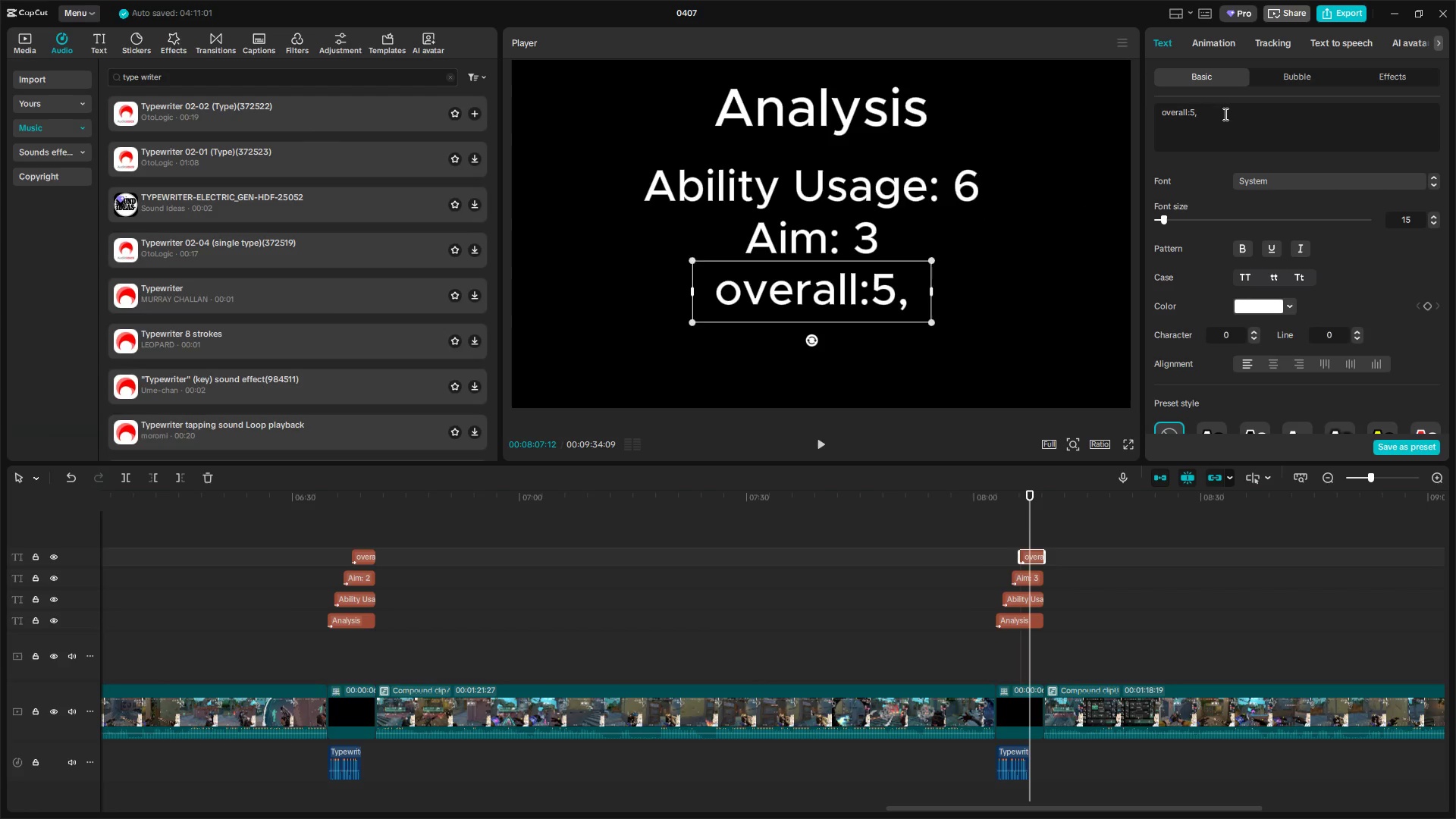 
key(Backspace)
 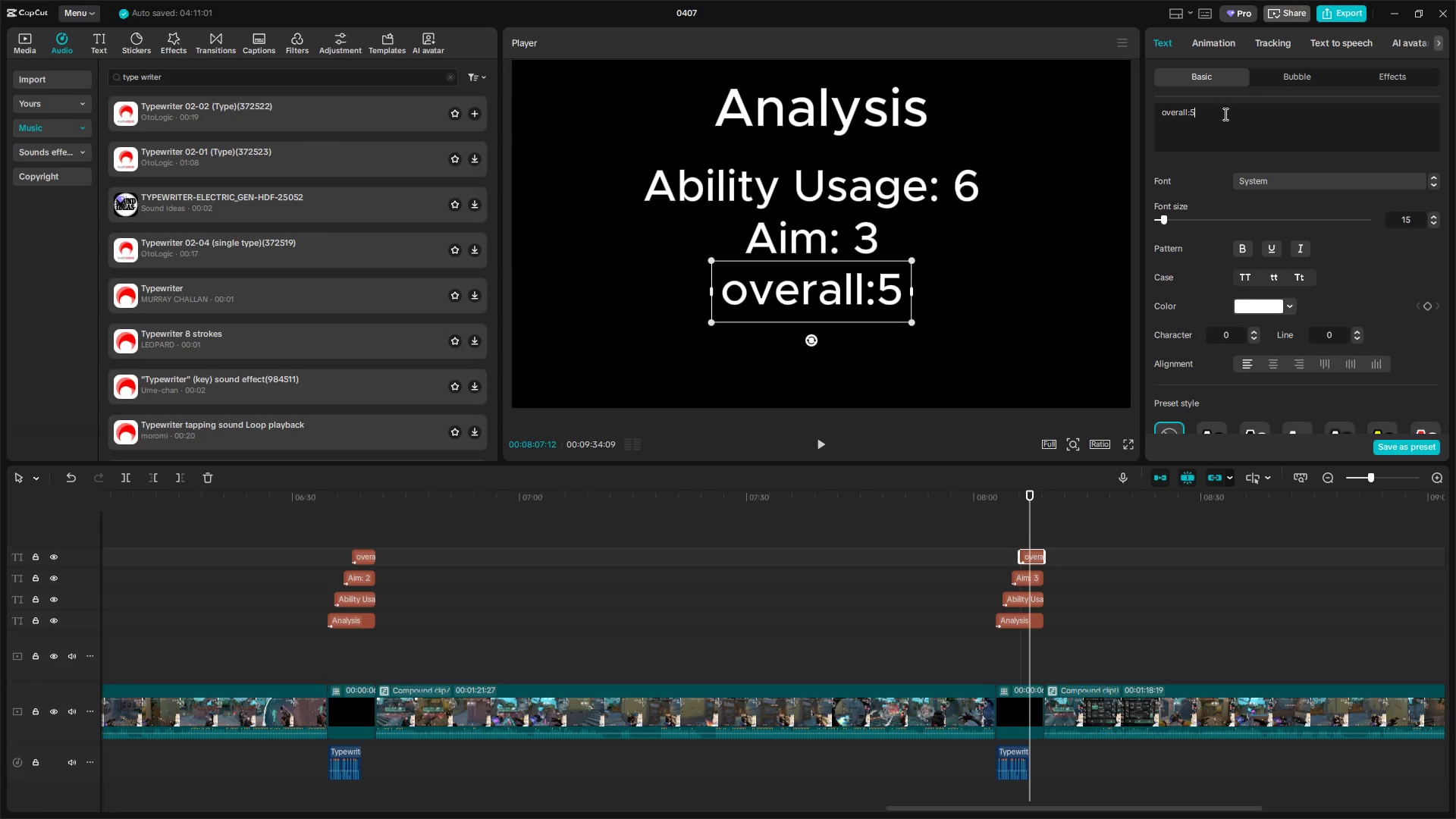 
key(Backspace)
 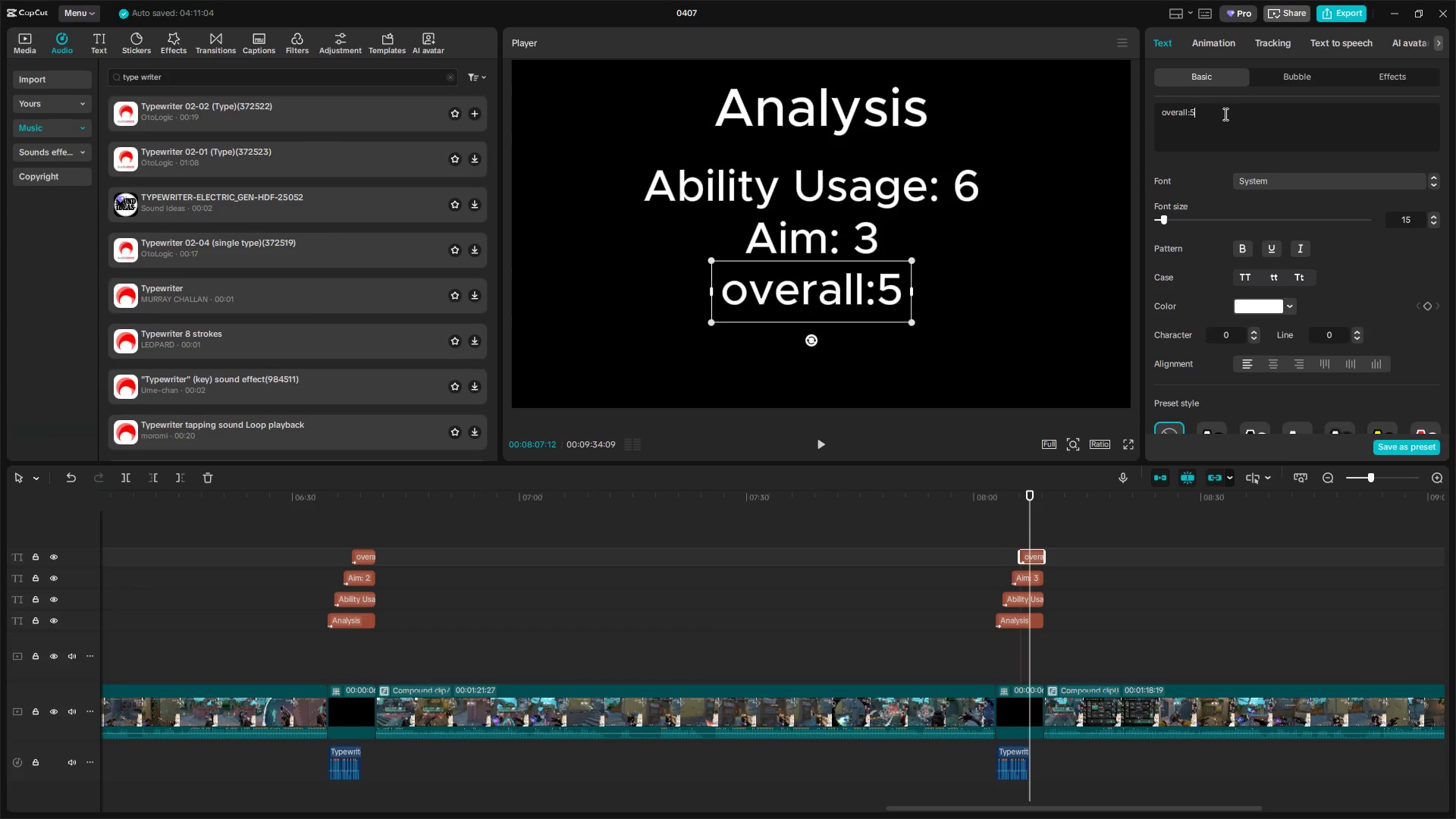 
key(Space)
 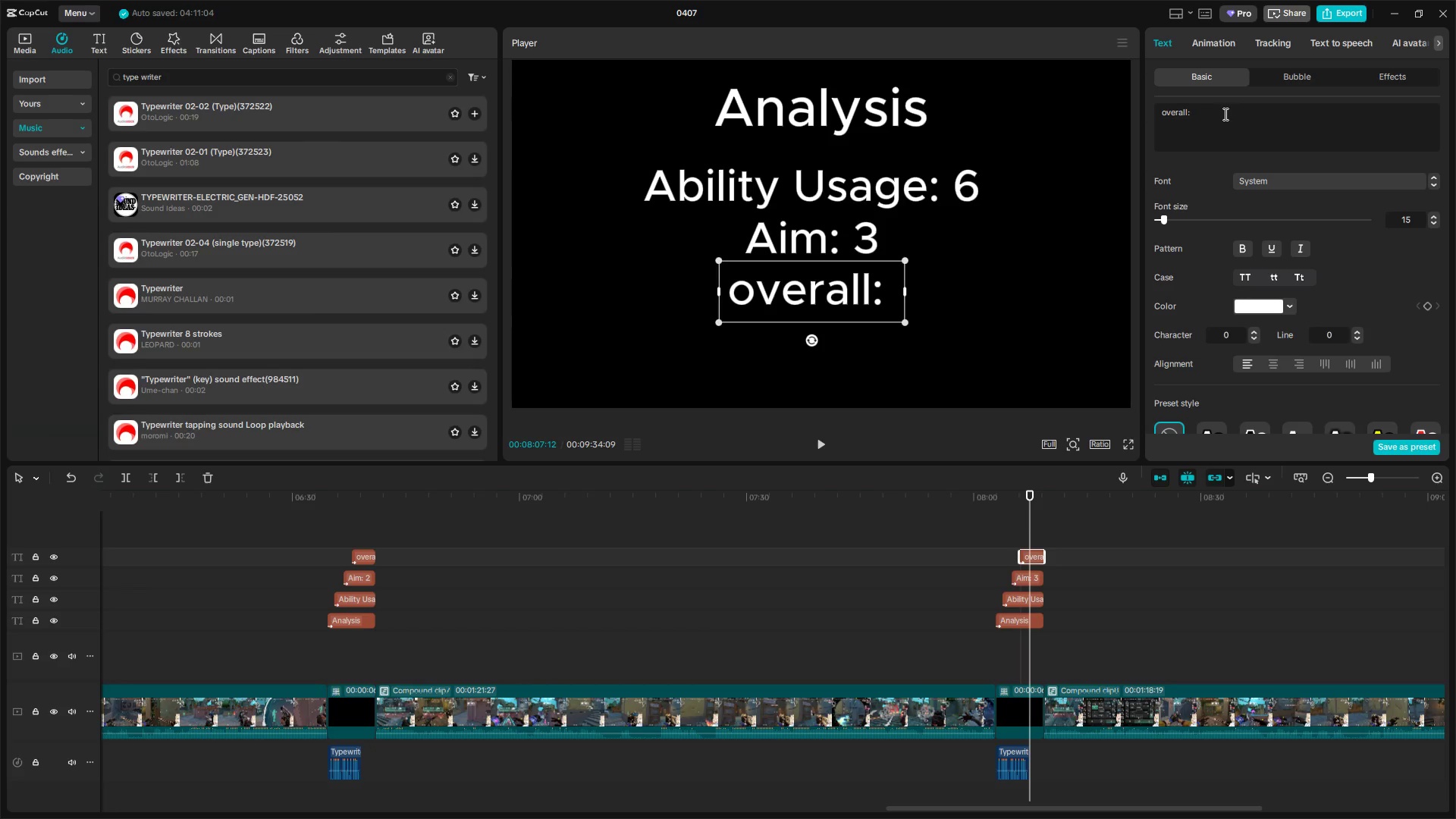 
key(4)
 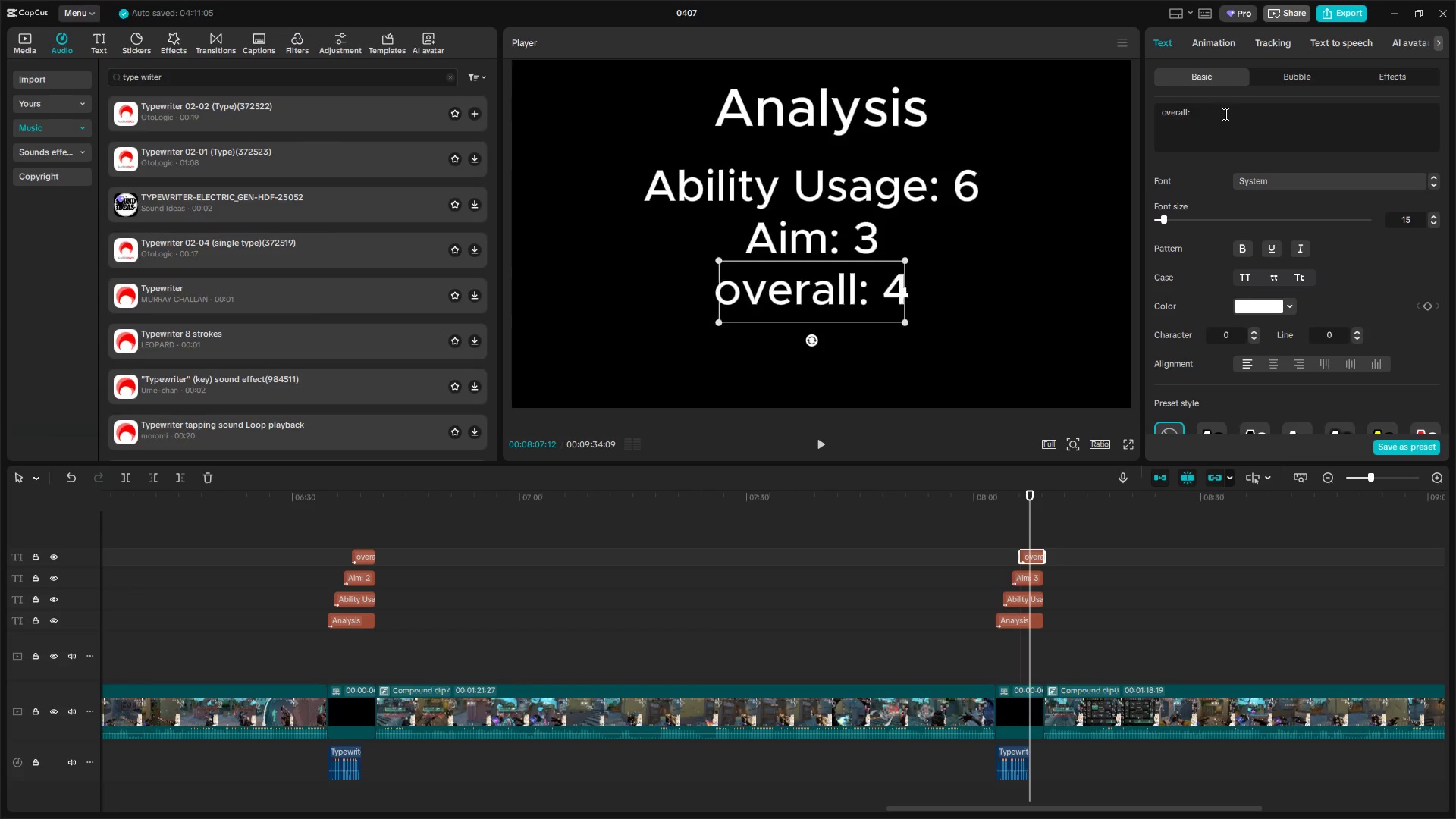 
key(Comma)
 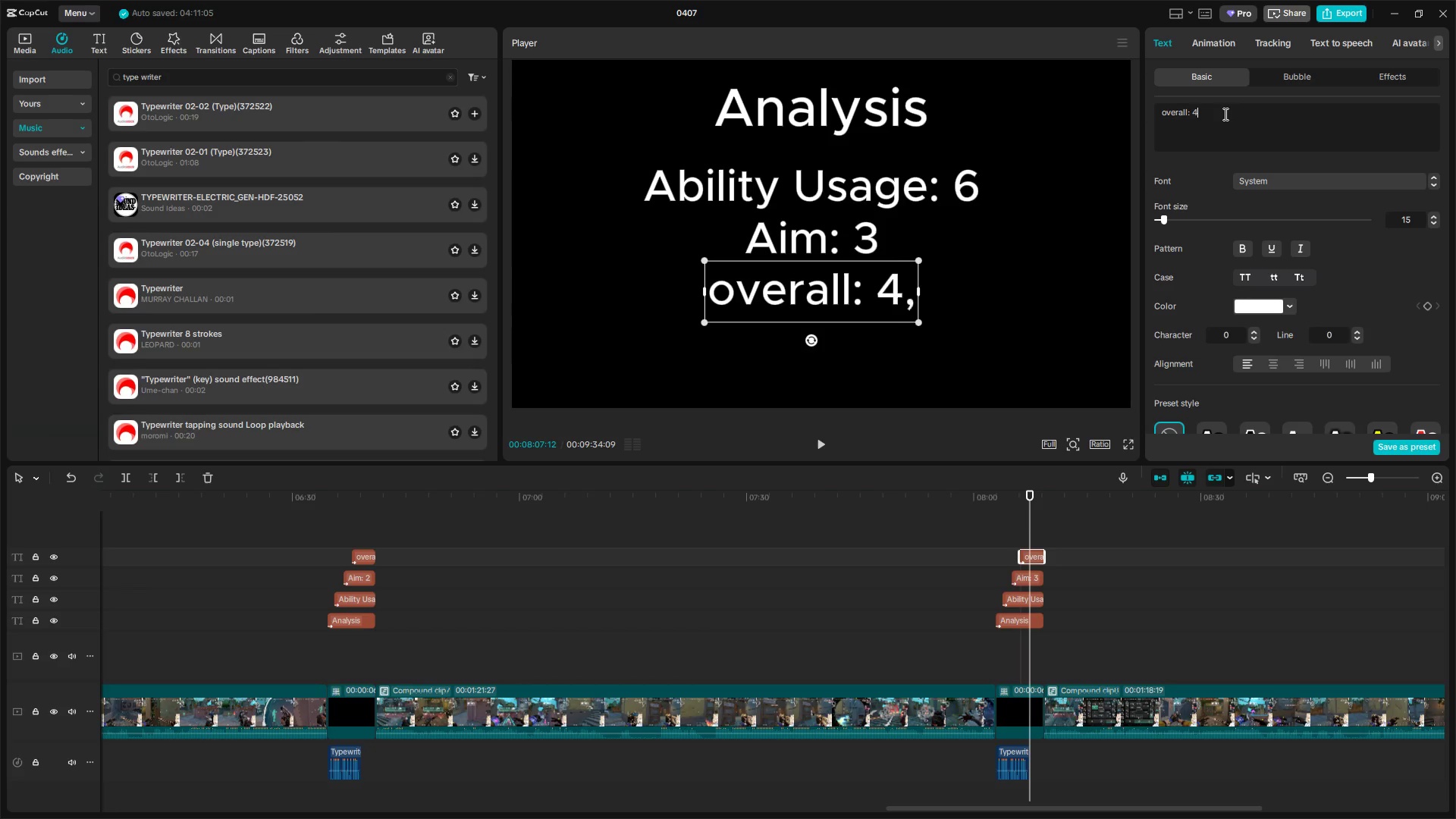 
key(5)
 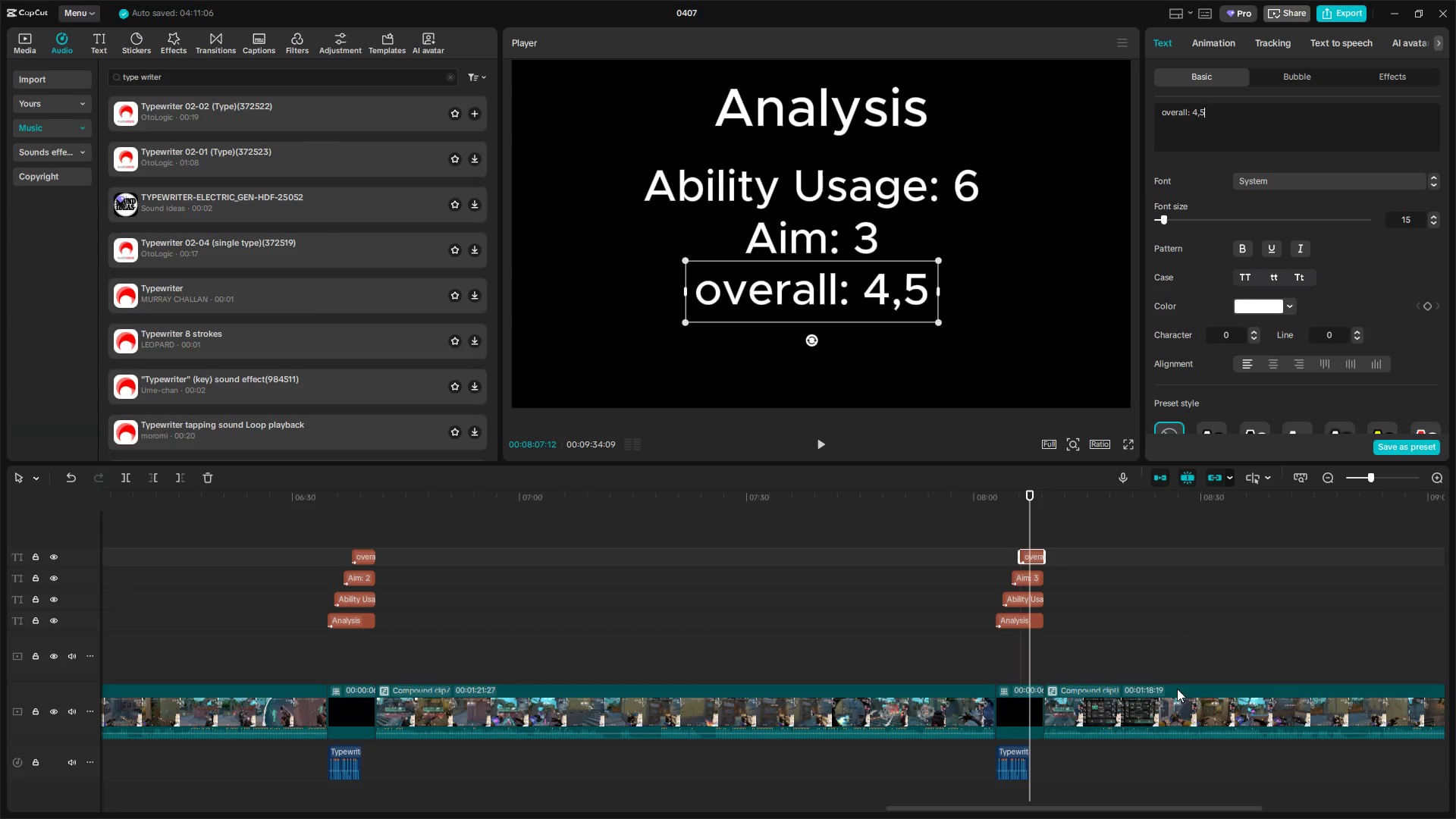 
left_click([1103, 637])
 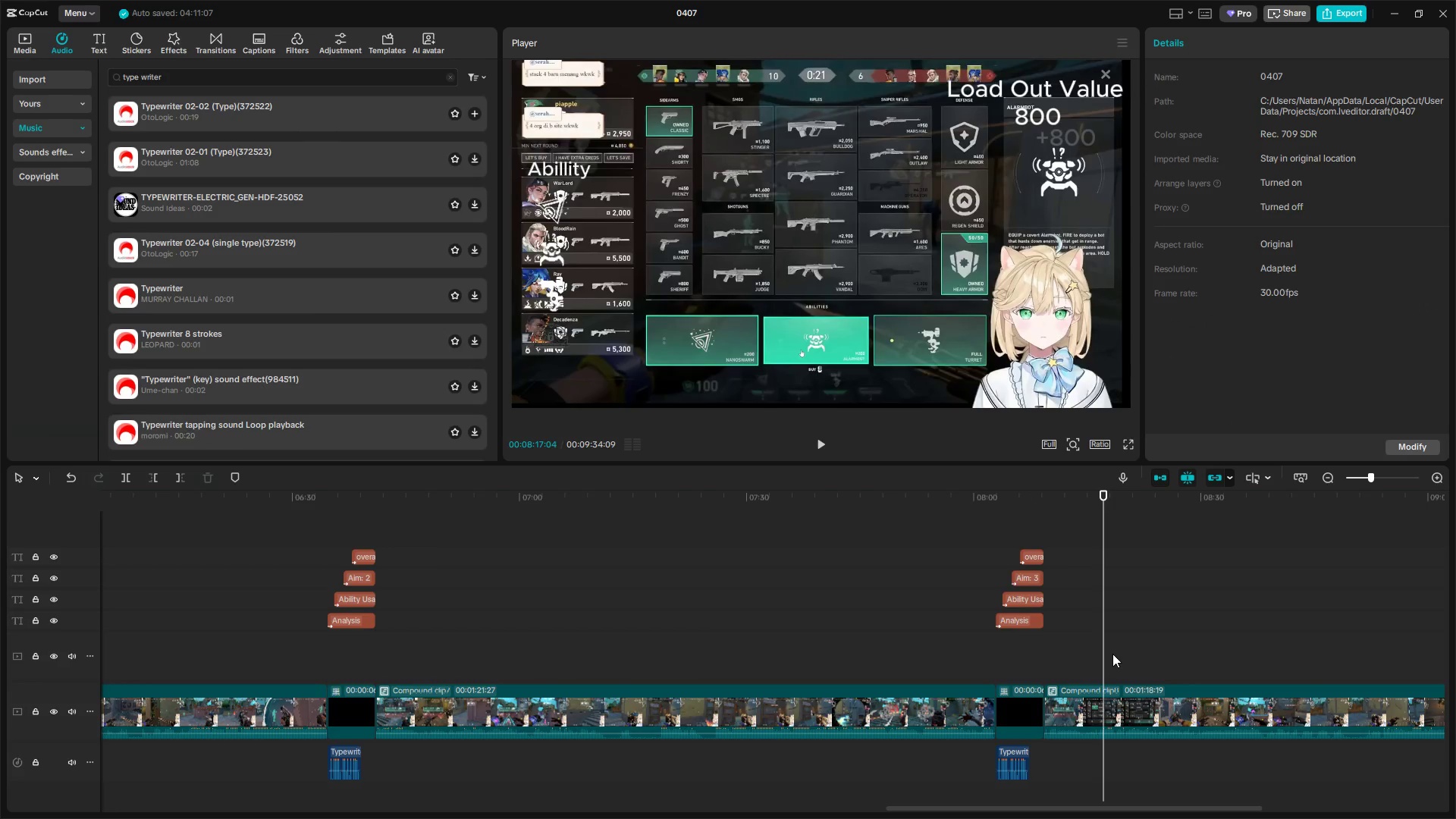 
hold_key(key=AltLeft, duration=1.5)
scroll: coordinate [1112, 654], scroll_direction: down, amount: 4.0
 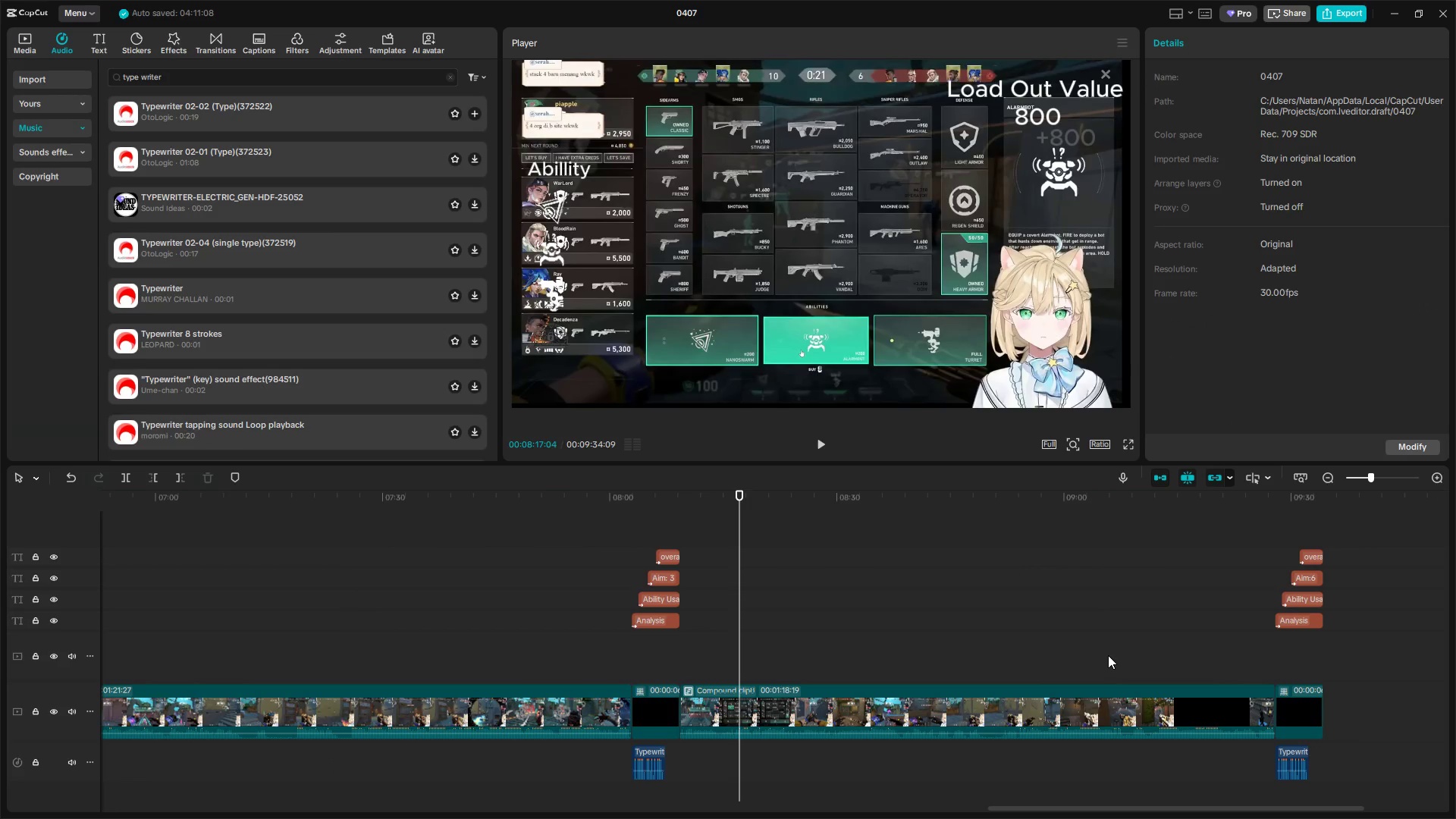 
key(Alt+AltLeft)
 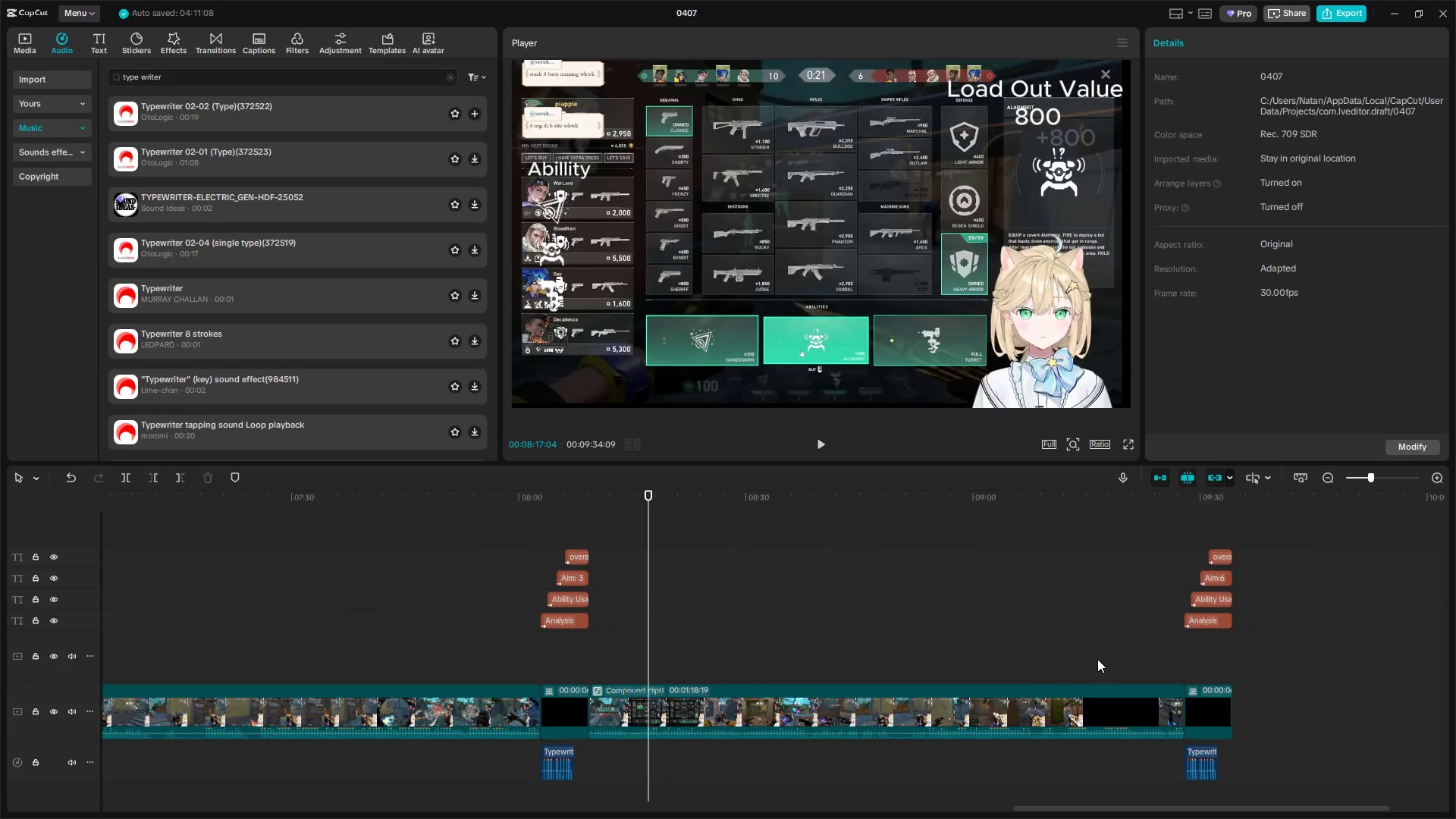 
key(Alt+AltLeft)
 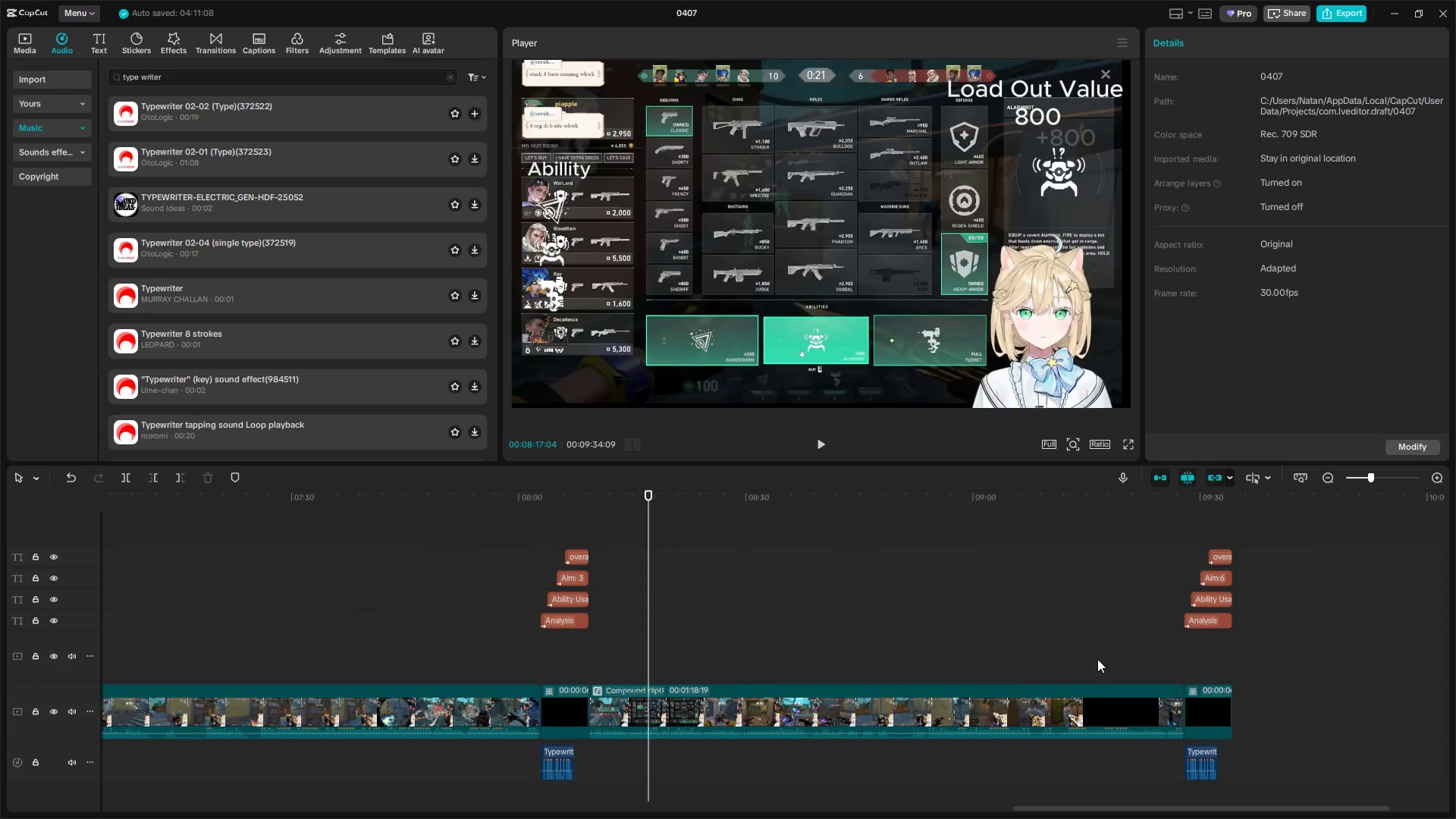 
key(Alt+AltLeft)
 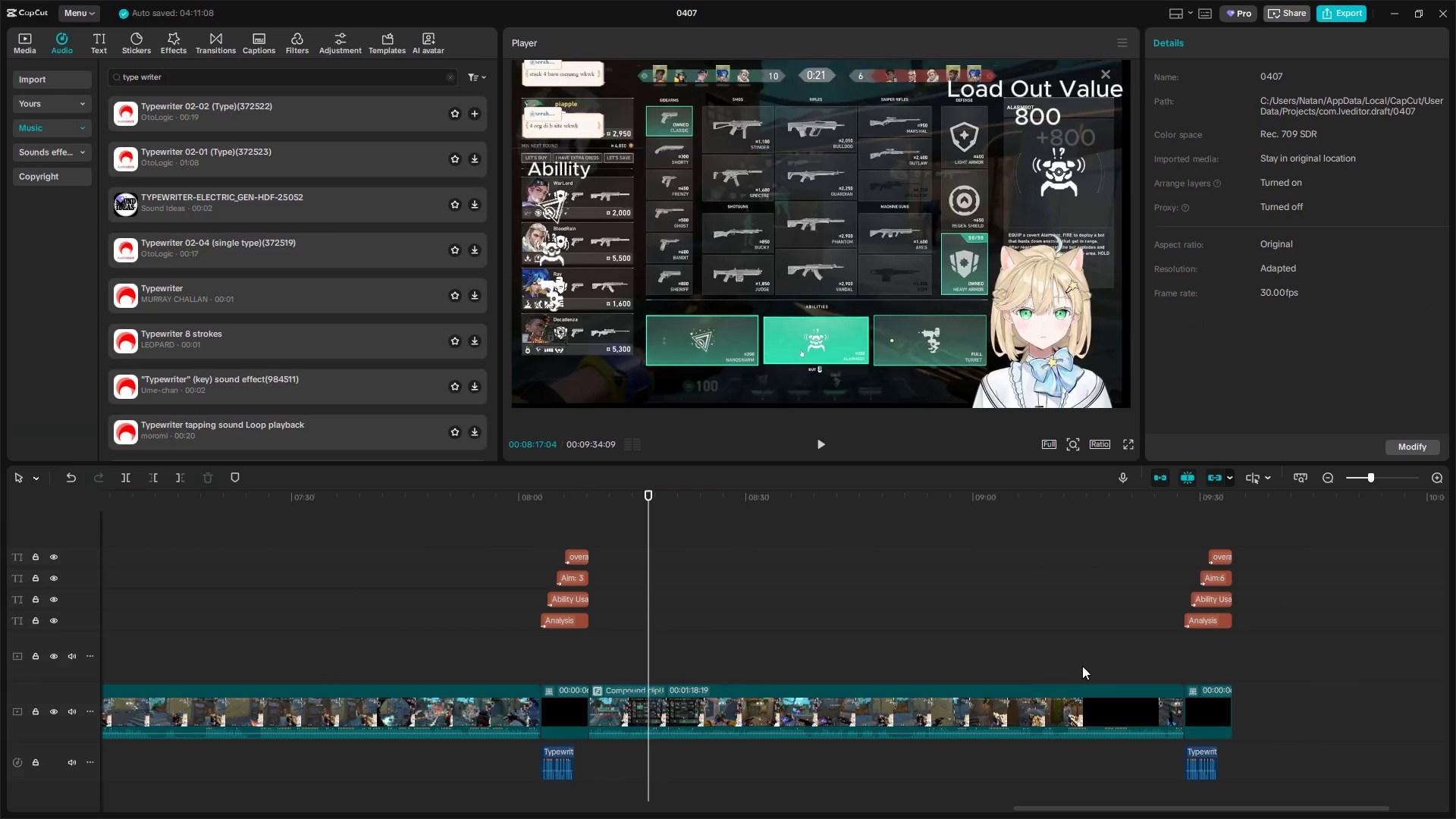 
key(Alt+AltLeft)
 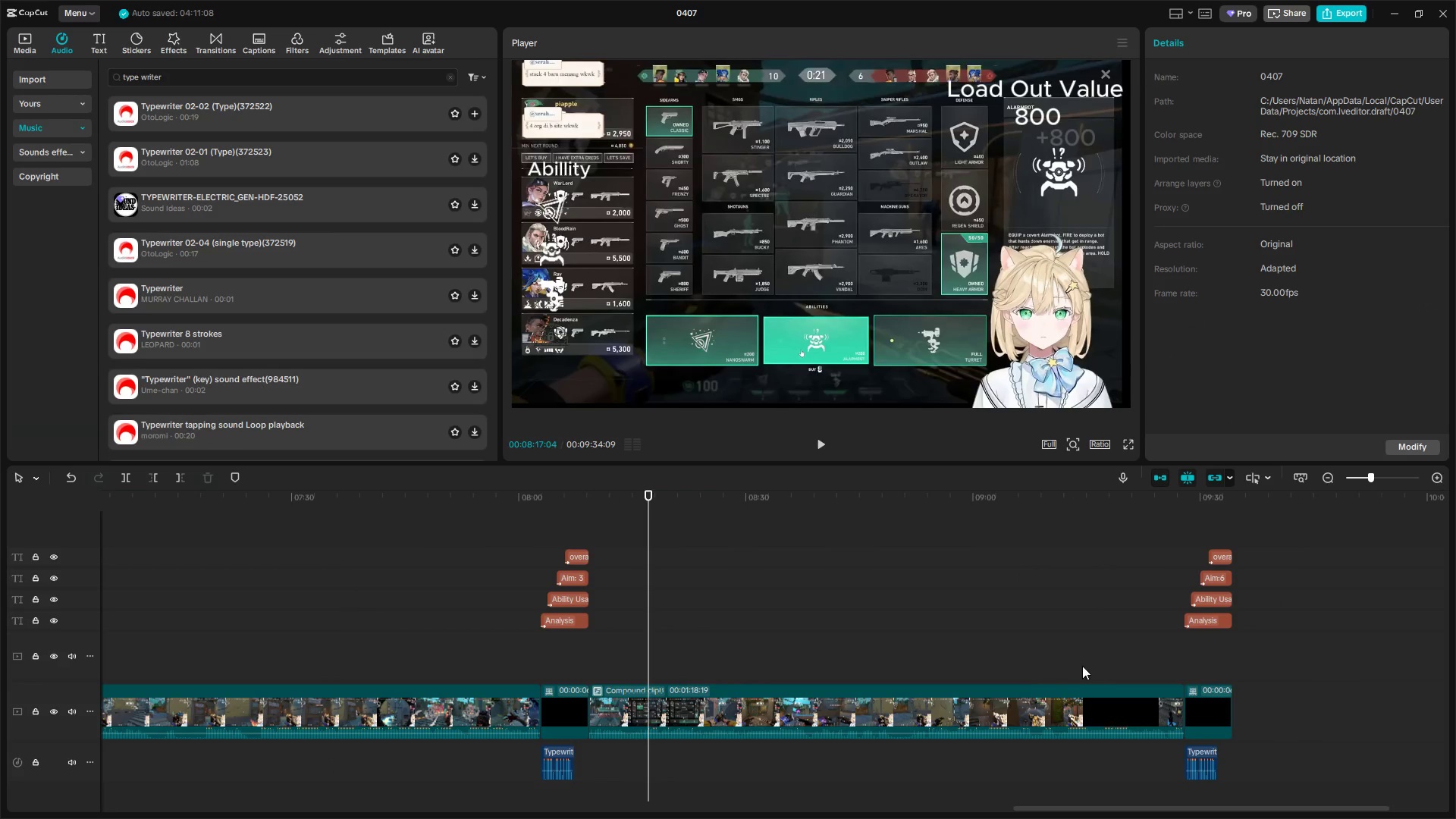 
key(Alt+AltLeft)
 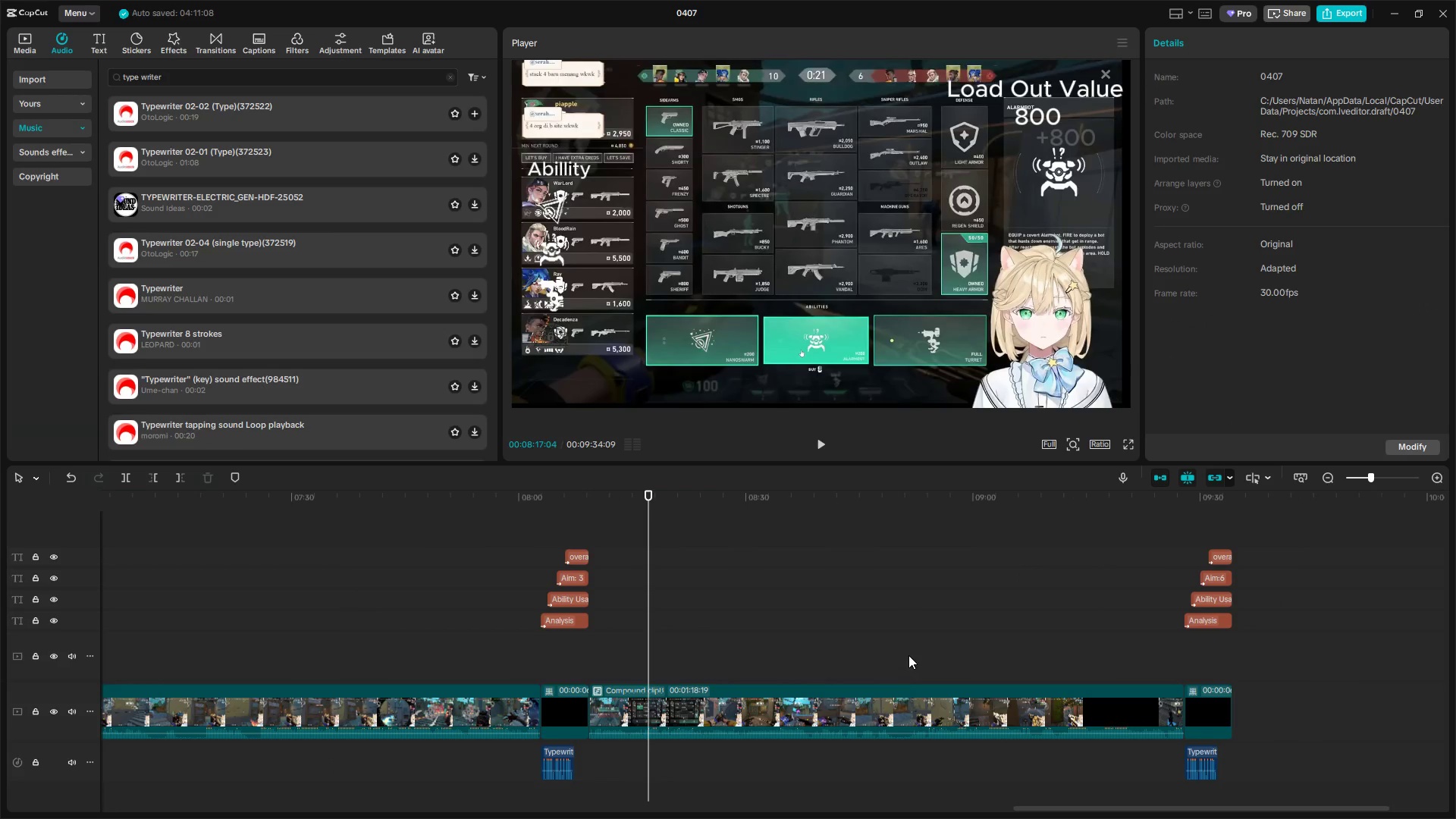 
scroll: coordinate [1108, 655], scroll_direction: down, amount: 1.0
 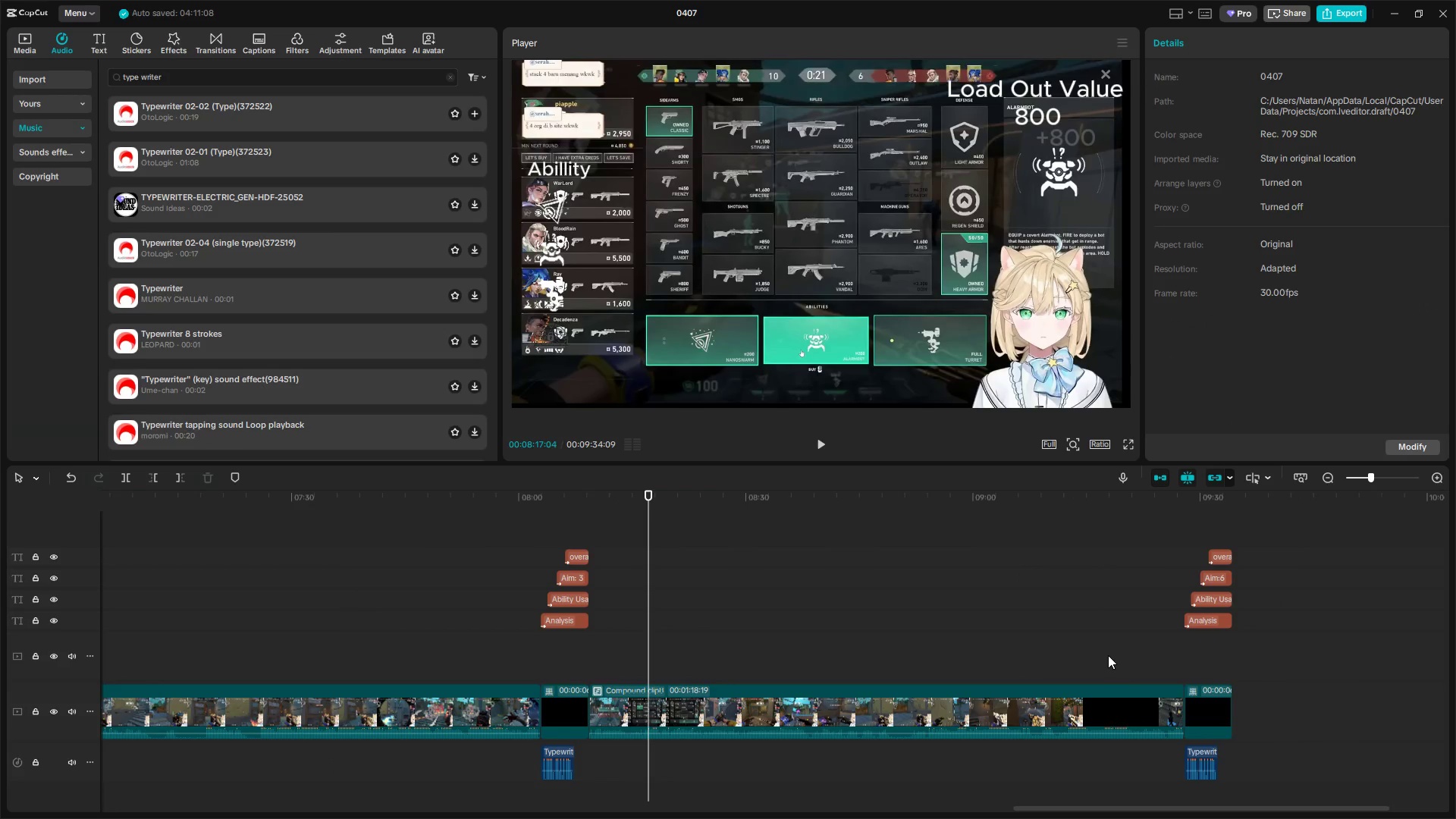 
left_click([911, 651])
 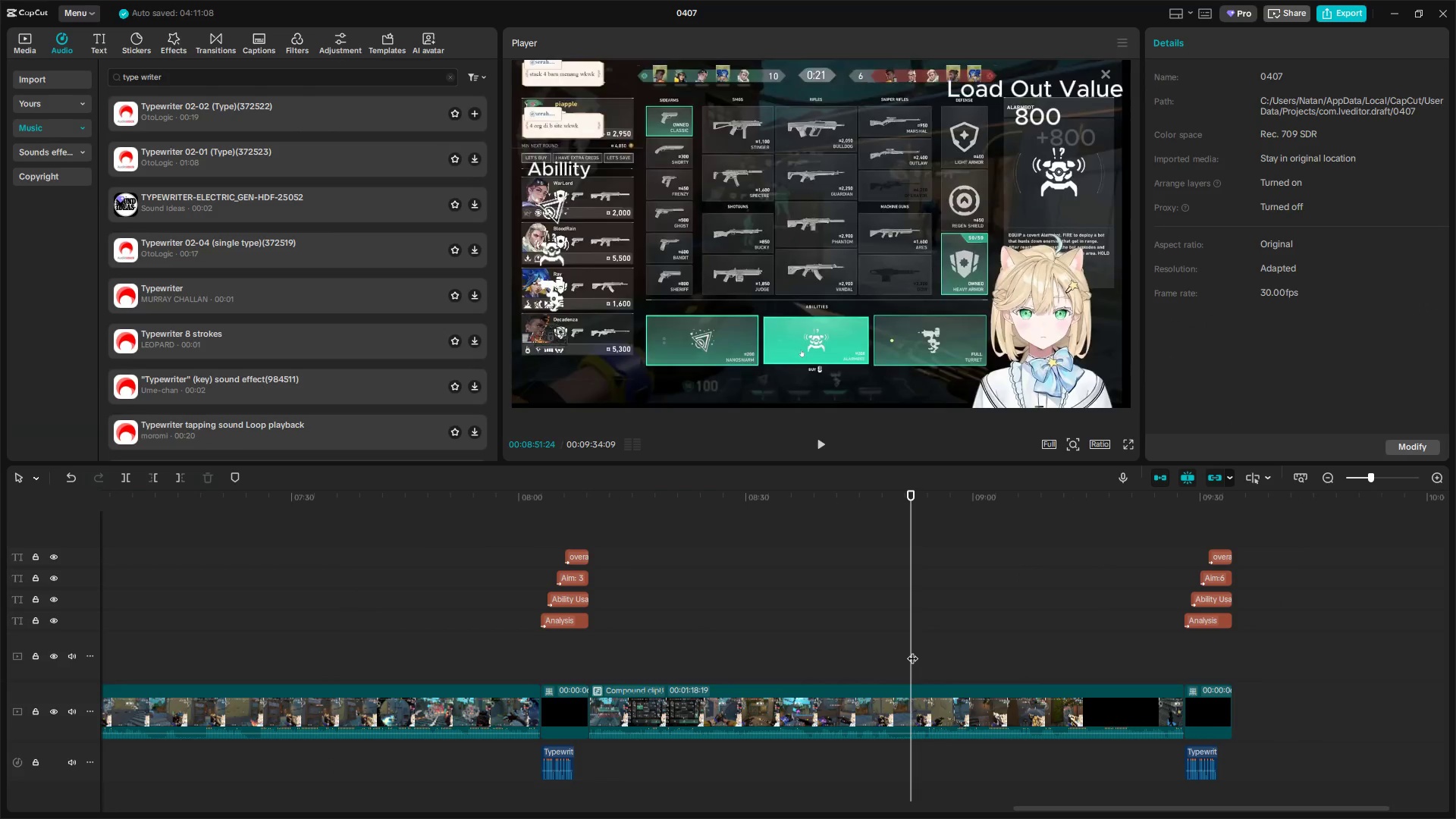 
left_click_drag(start_coordinate=[912, 651], to_coordinate=[994, 652])
 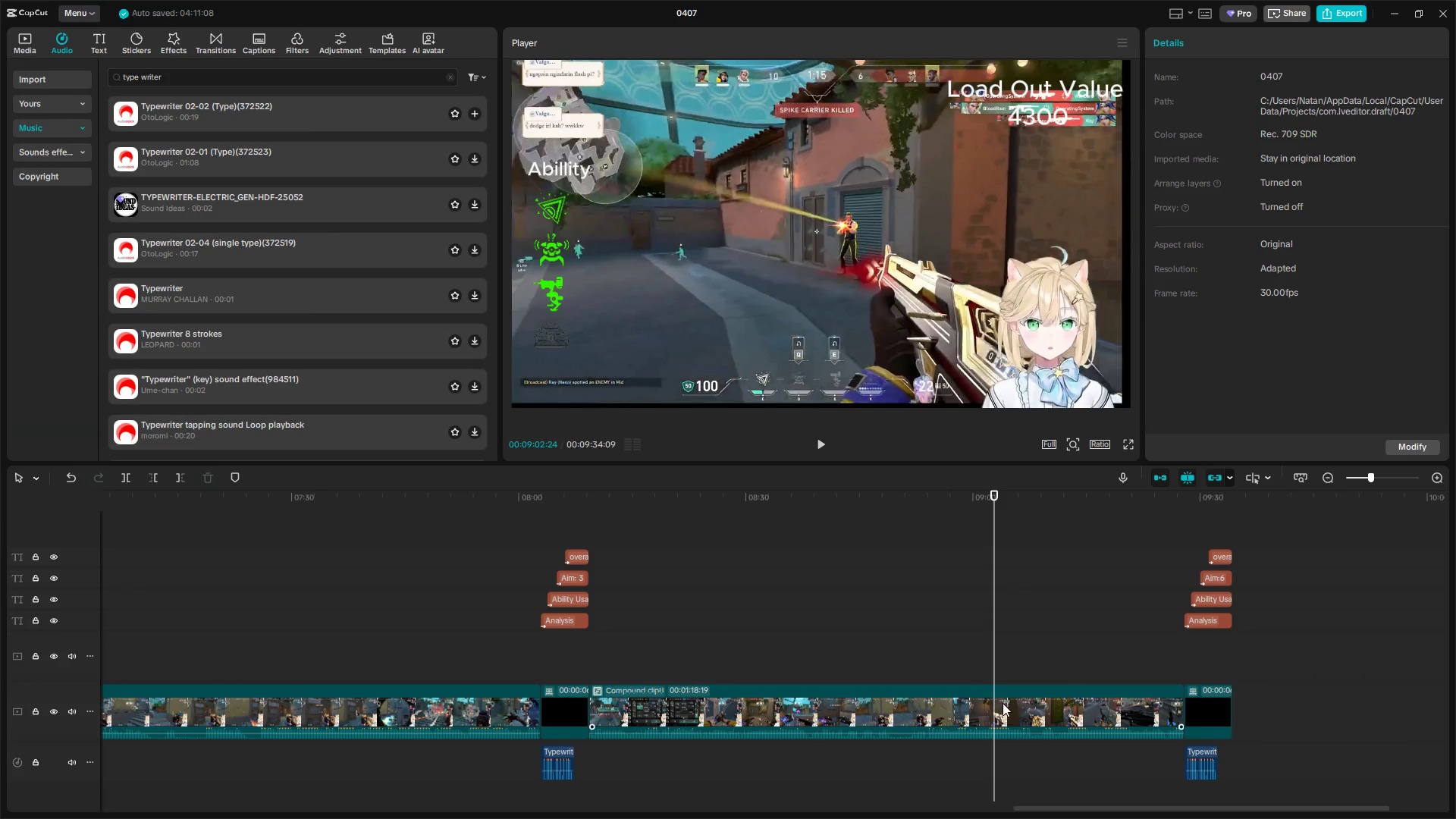 
left_click([1000, 707])
 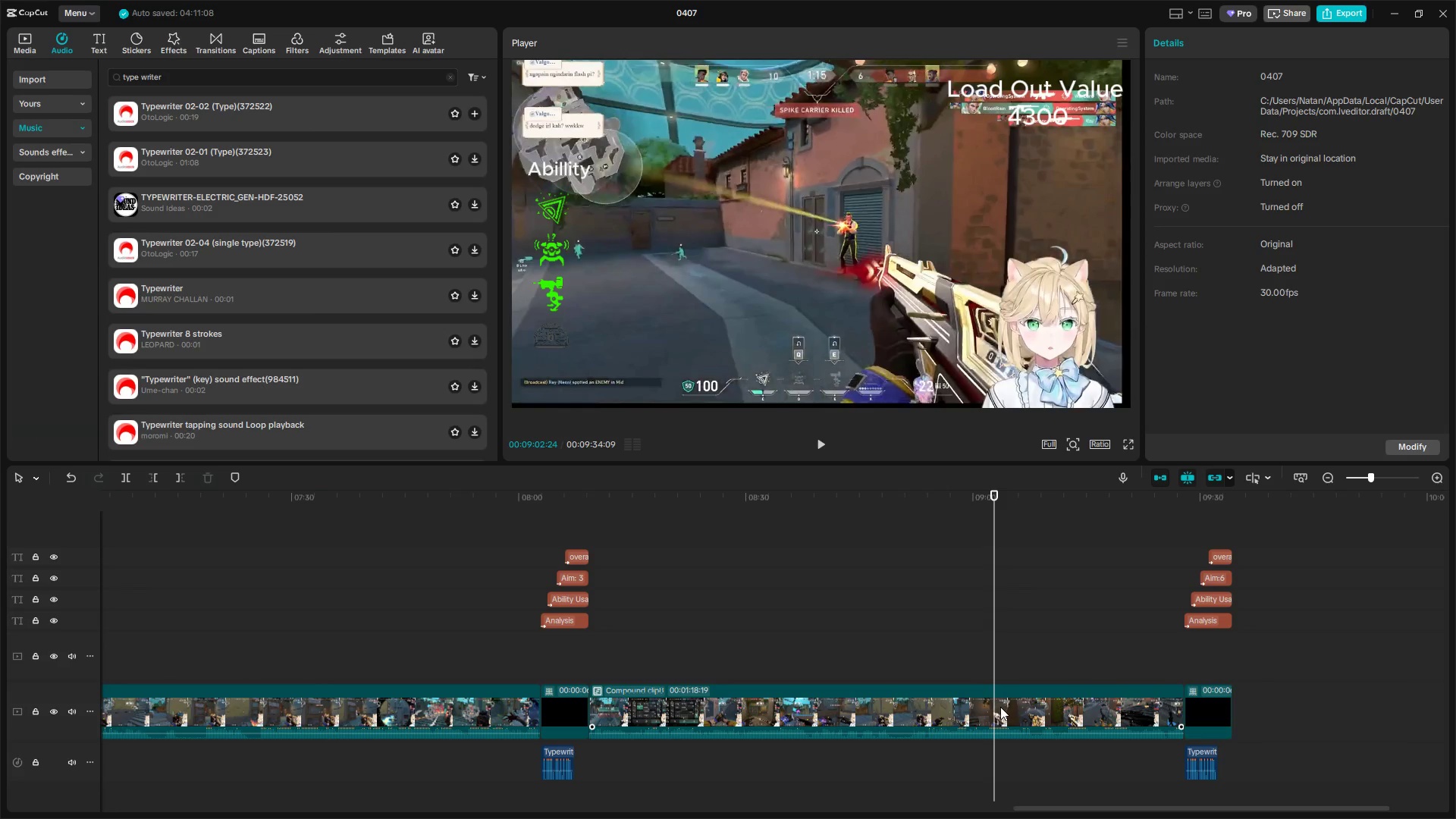 
key(Shift+E)
 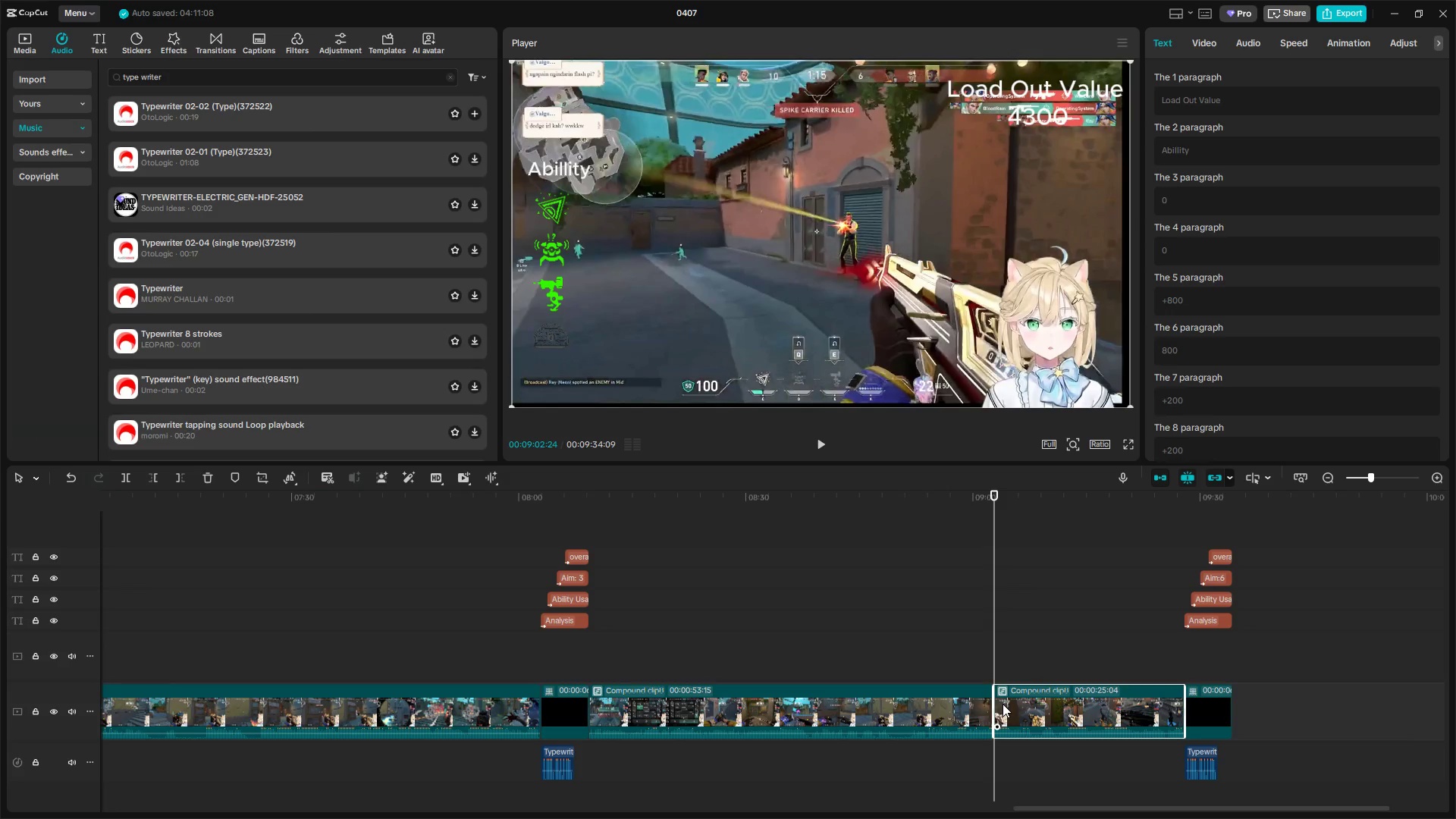 
key(Space)
 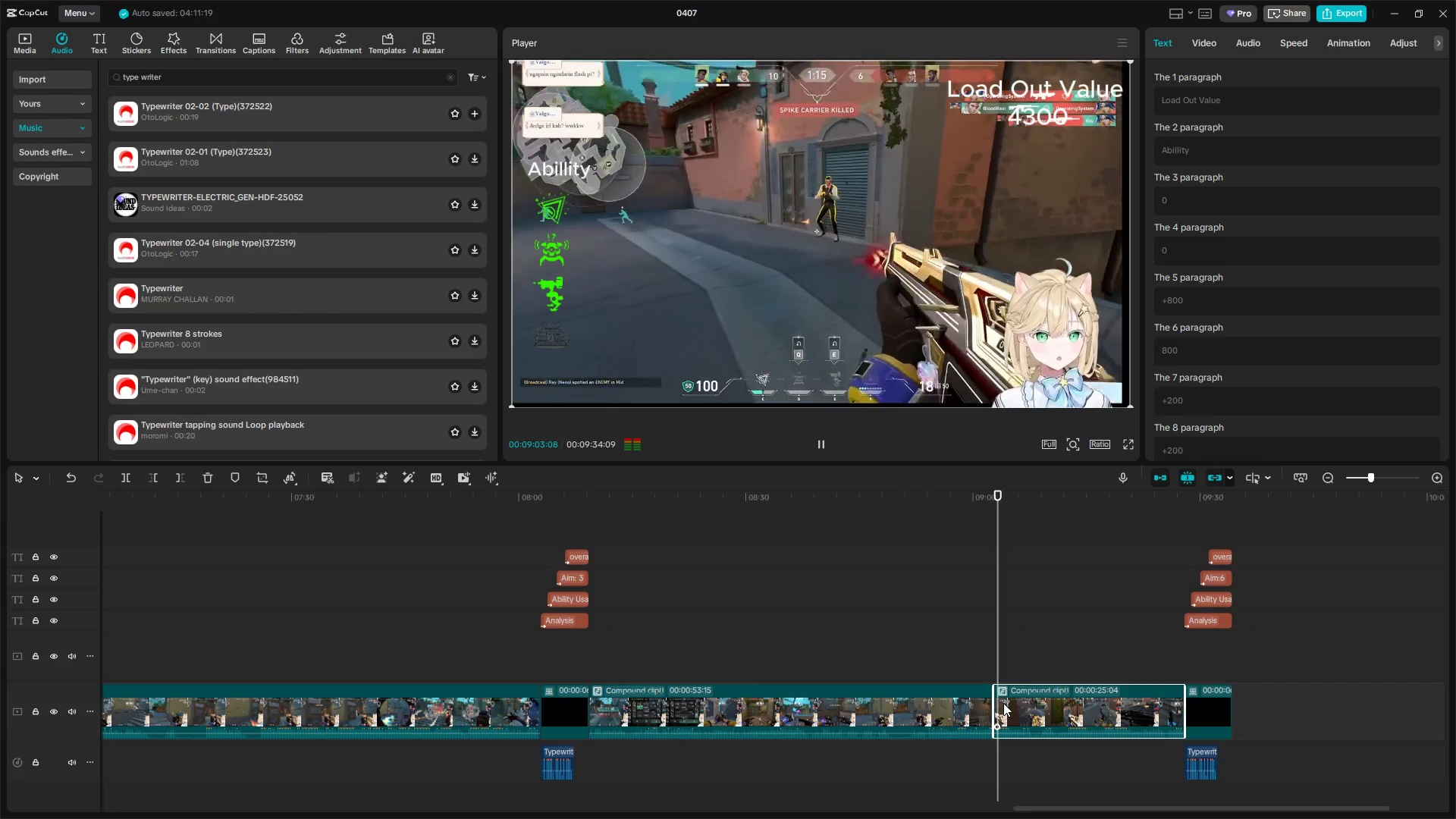 
key(Space)
 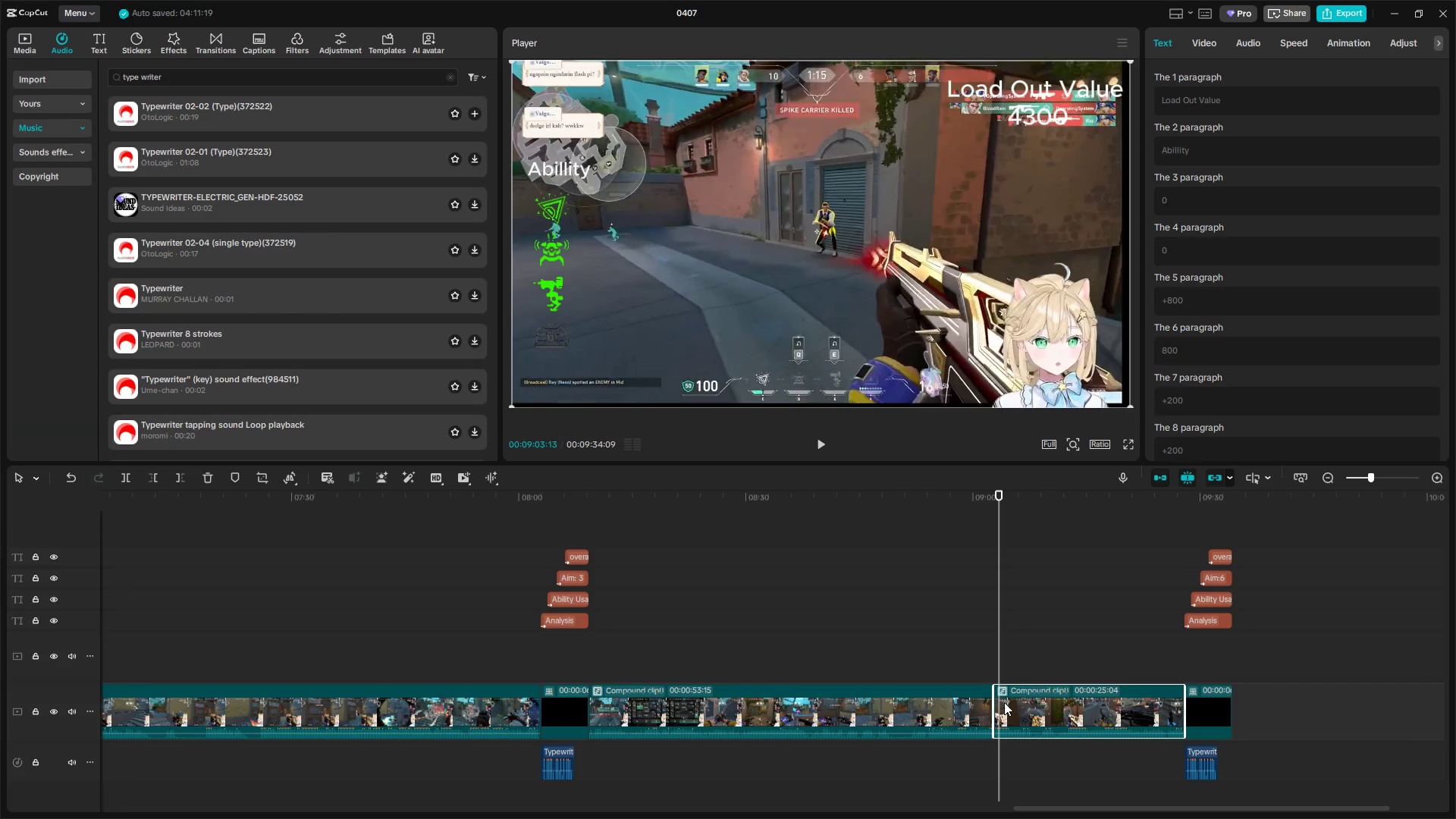 
key(Space)
 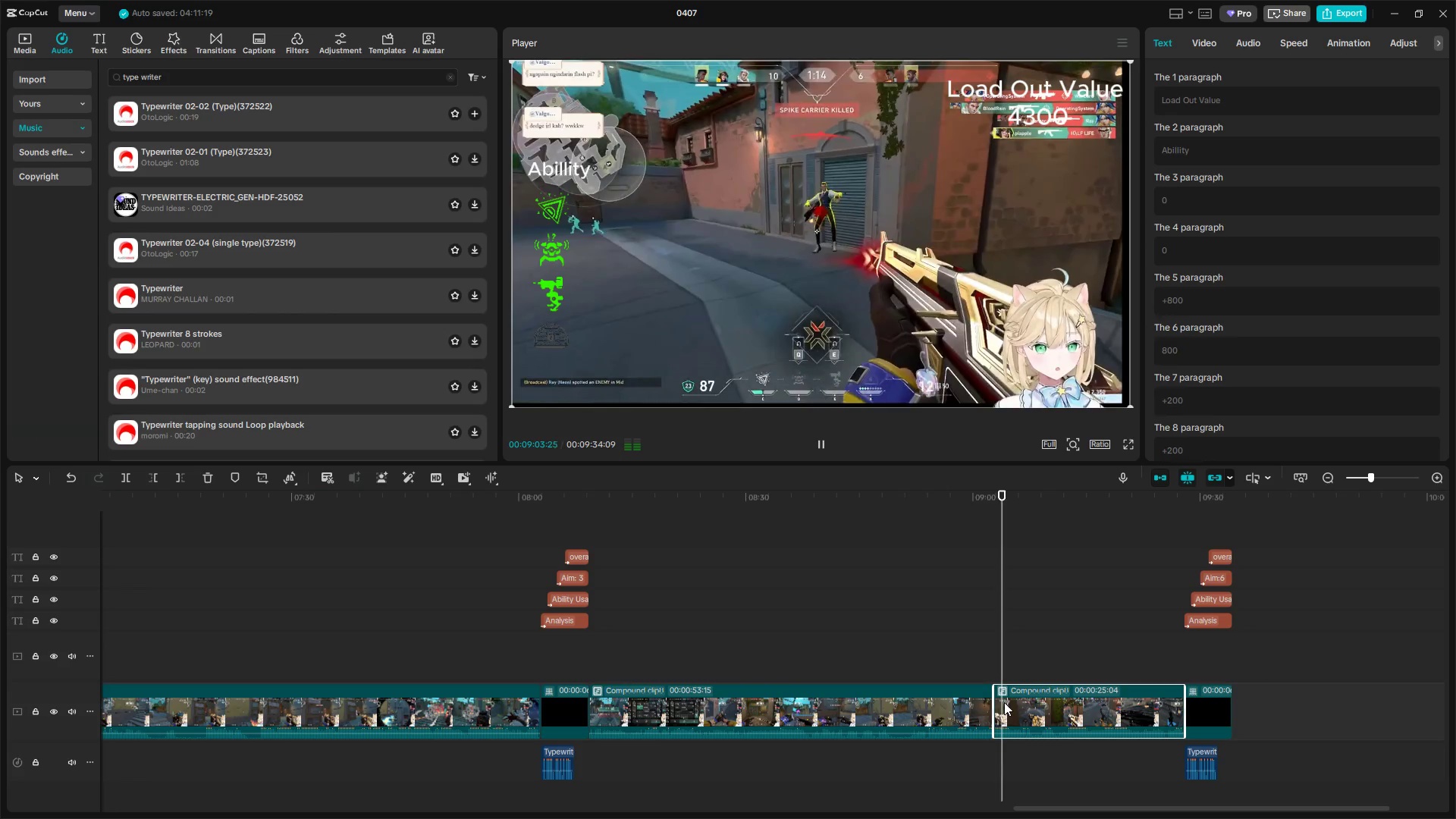 
key(Space)
 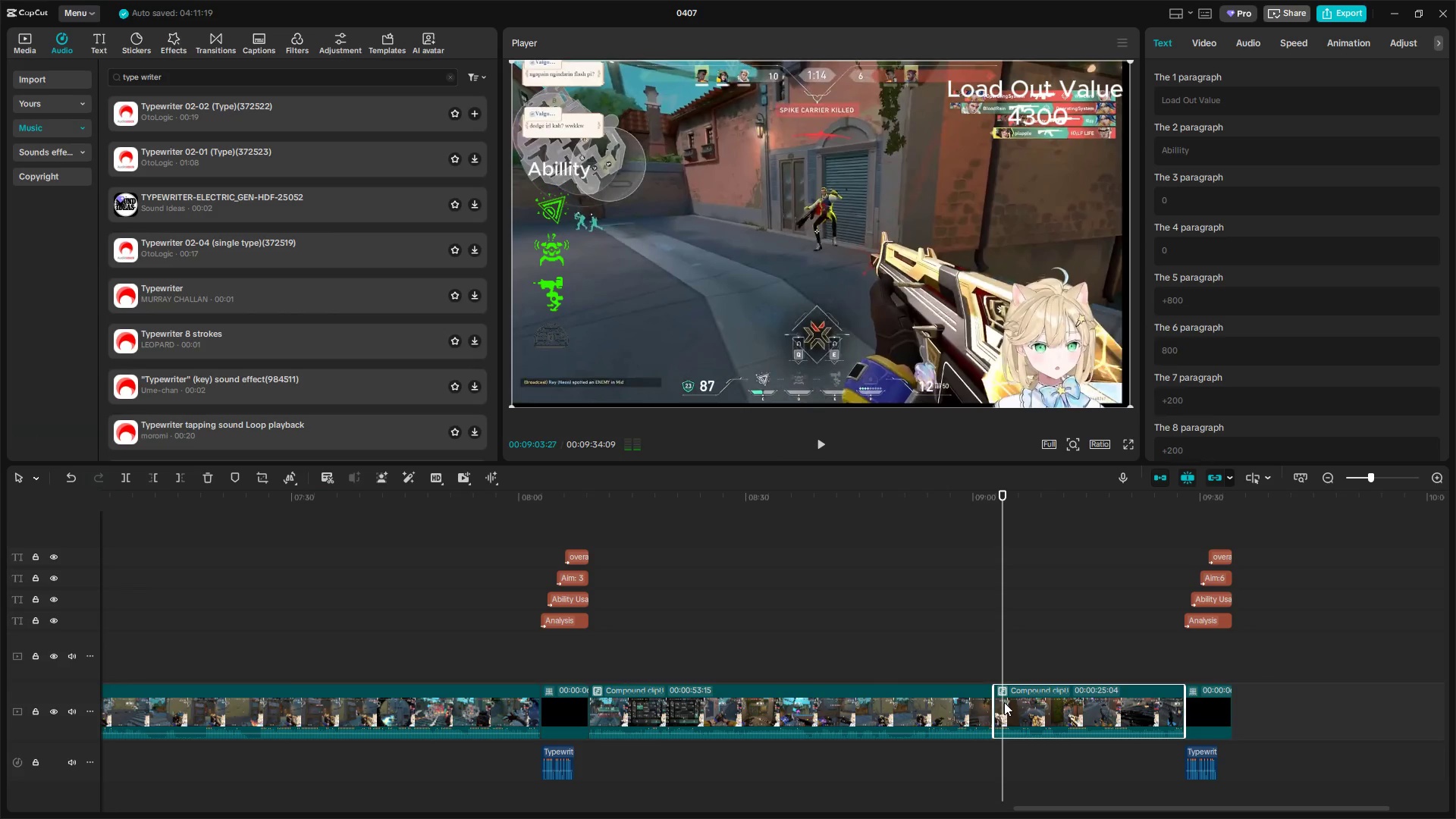 
hold_key(key=ControlLeft, duration=0.64)
scroll: coordinate [1015, 714], scroll_direction: up, amount: 7.0
 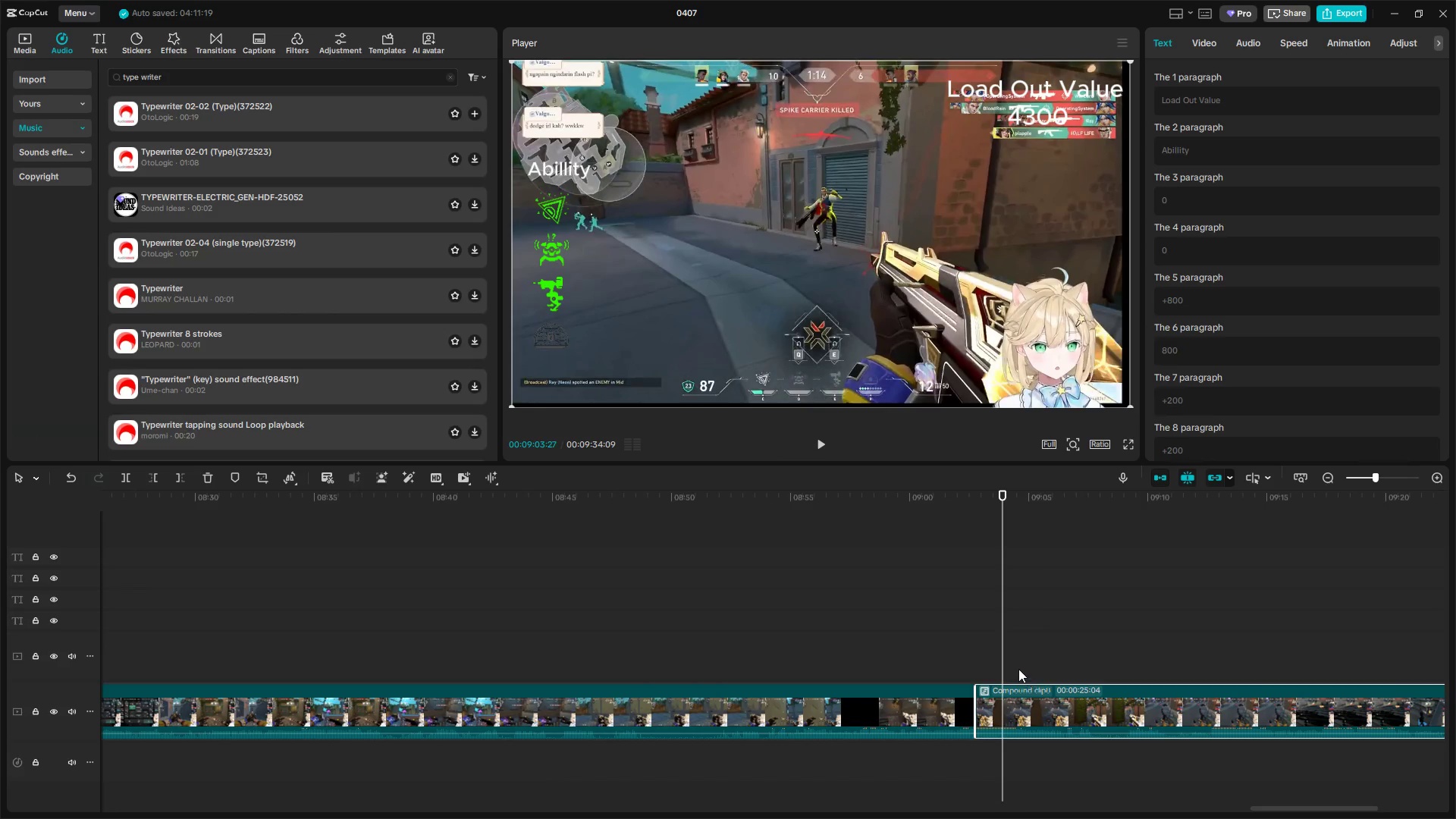 
left_click([1008, 663])
 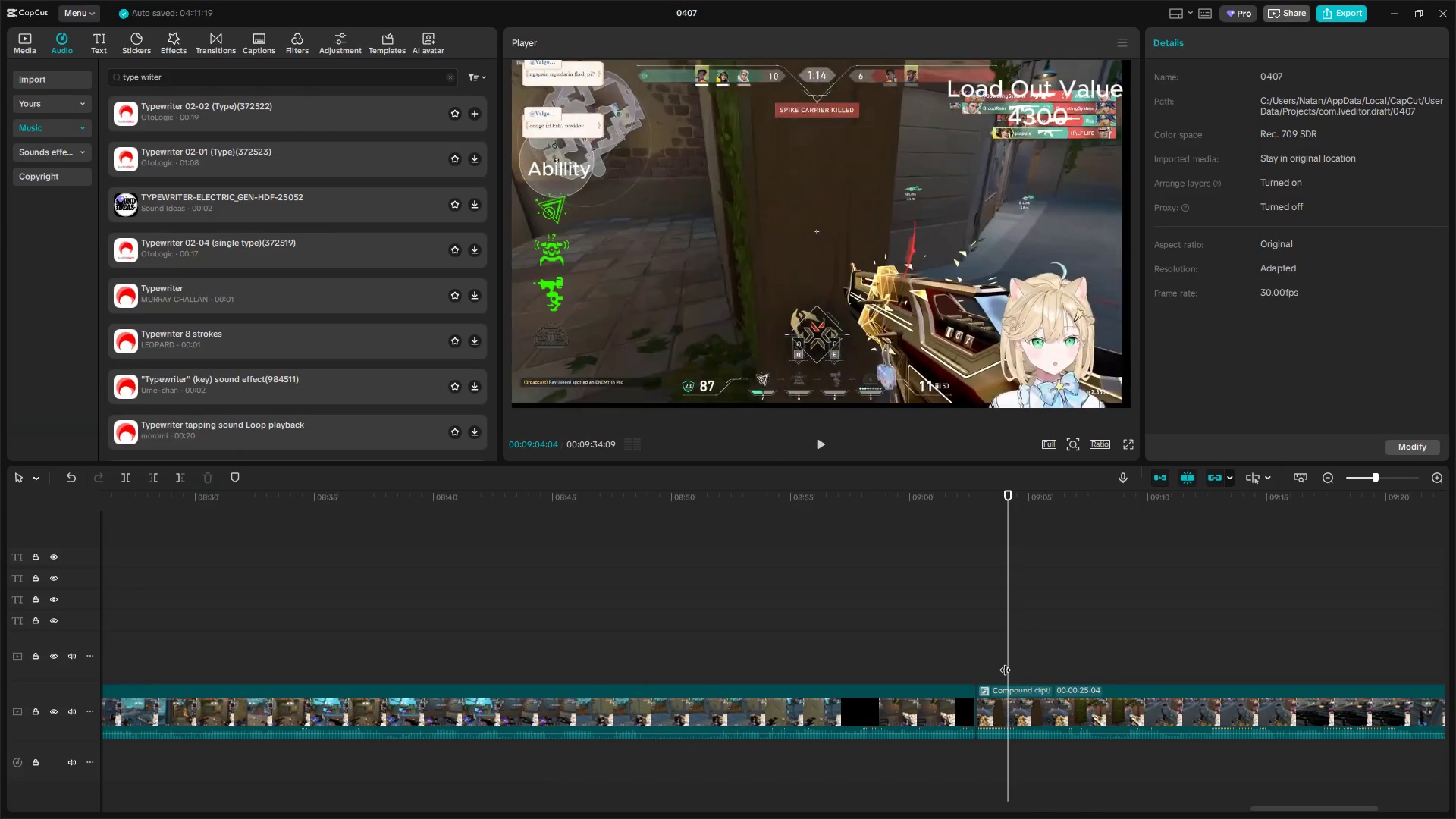 
left_click_drag(start_coordinate=[1008, 661], to_coordinate=[1027, 659])
 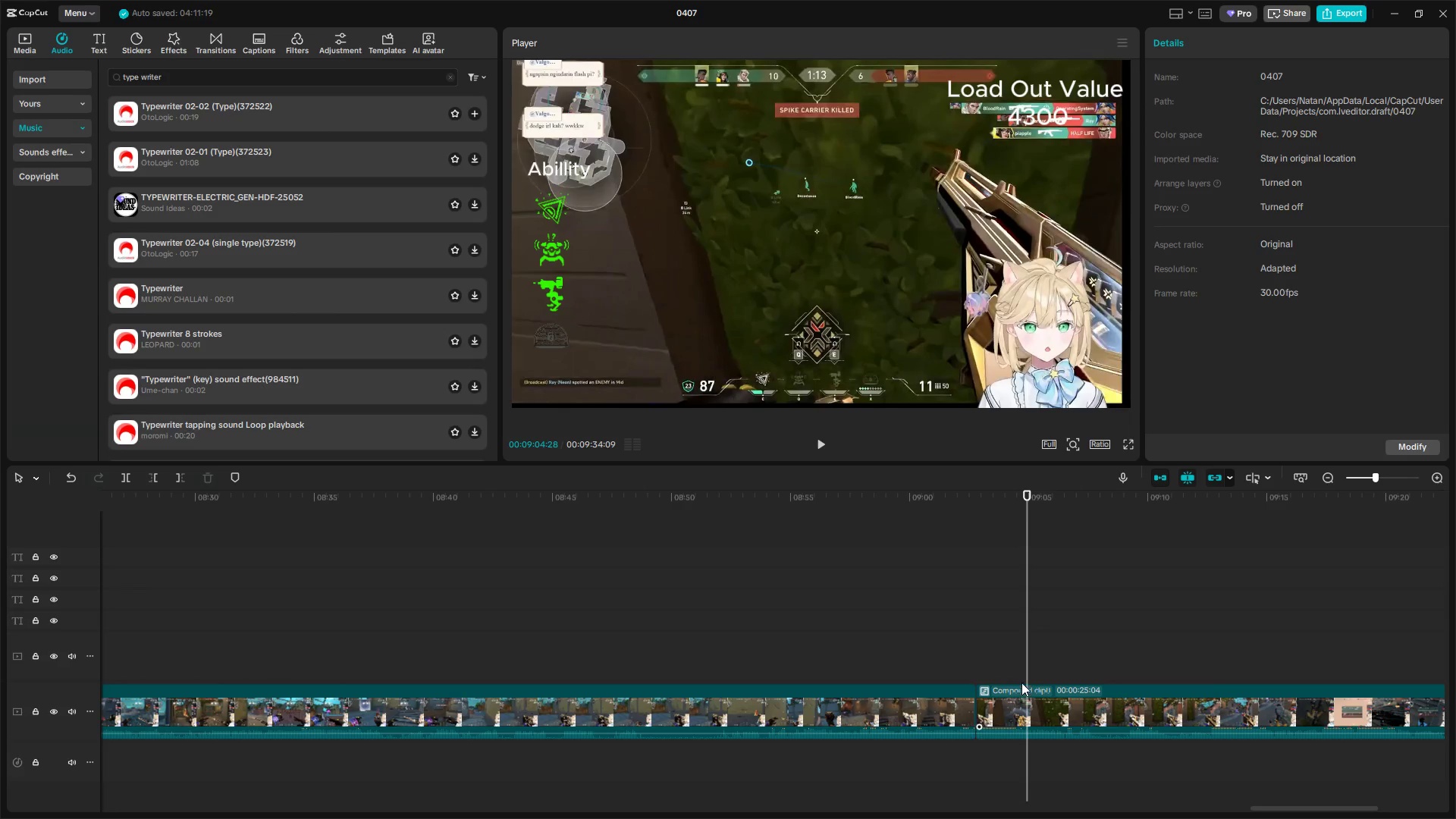 
left_click_drag(start_coordinate=[1026, 661], to_coordinate=[1015, 661])
 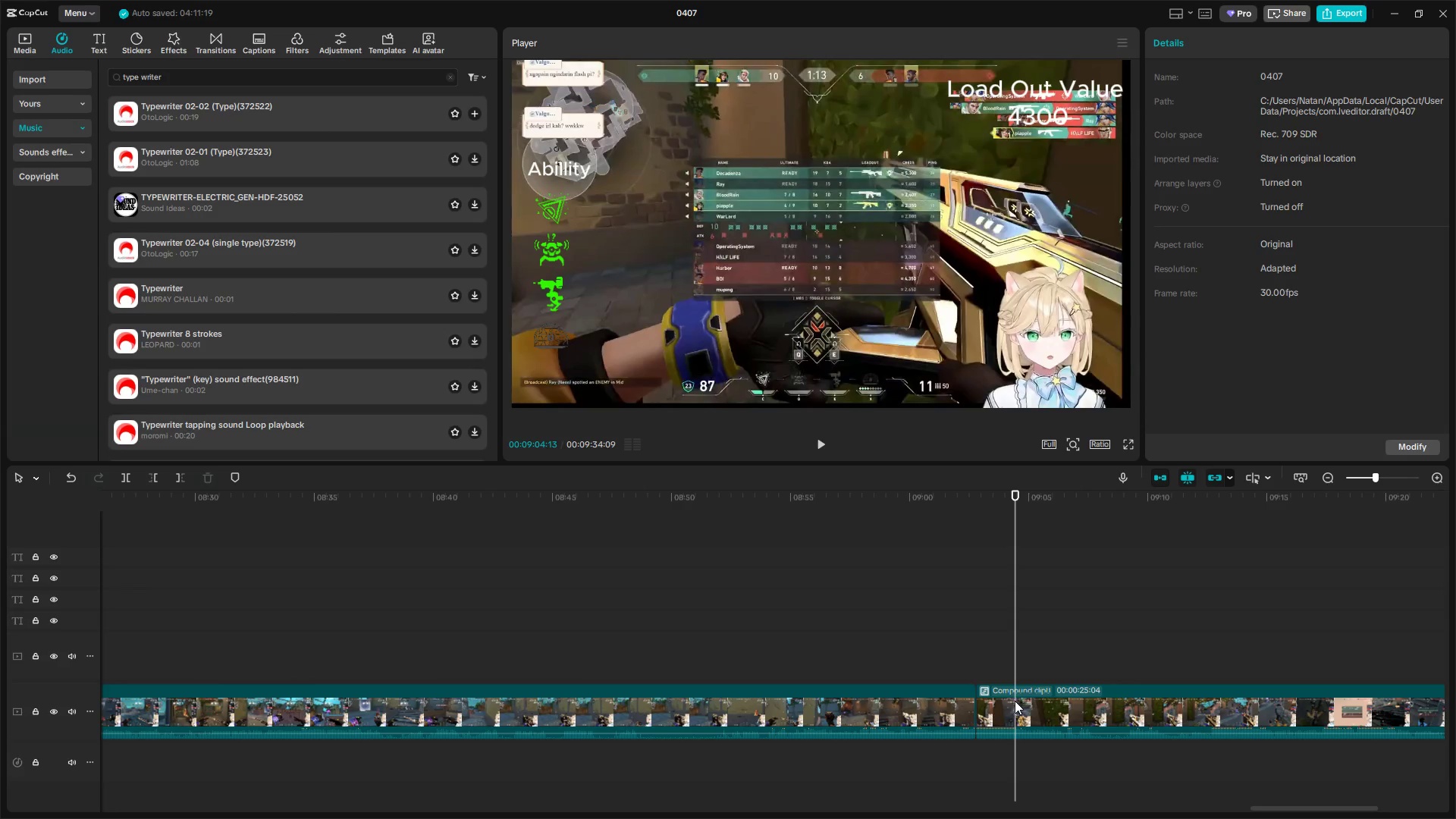 
left_click([1015, 701])
 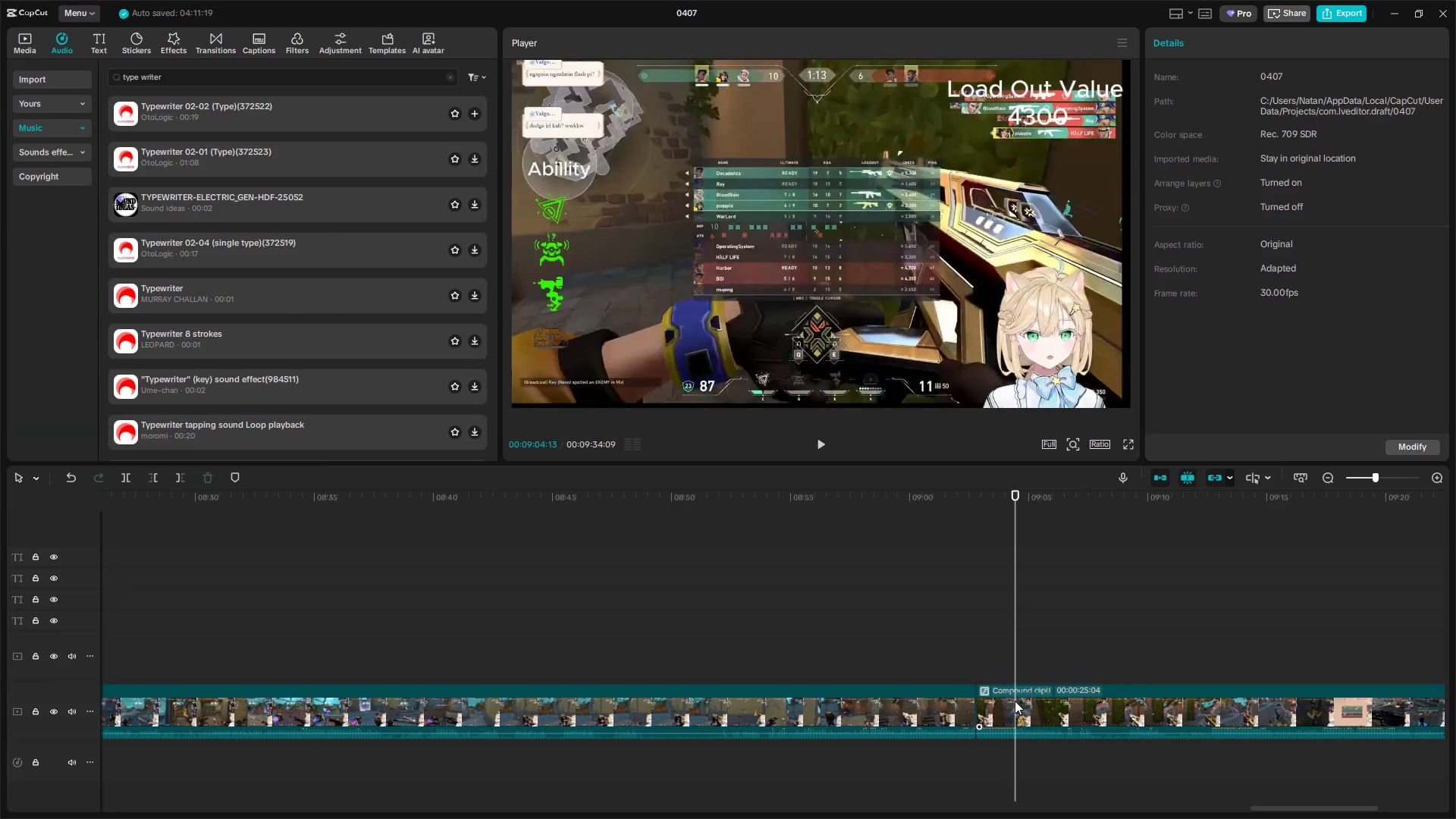 
key(Shift+E)
 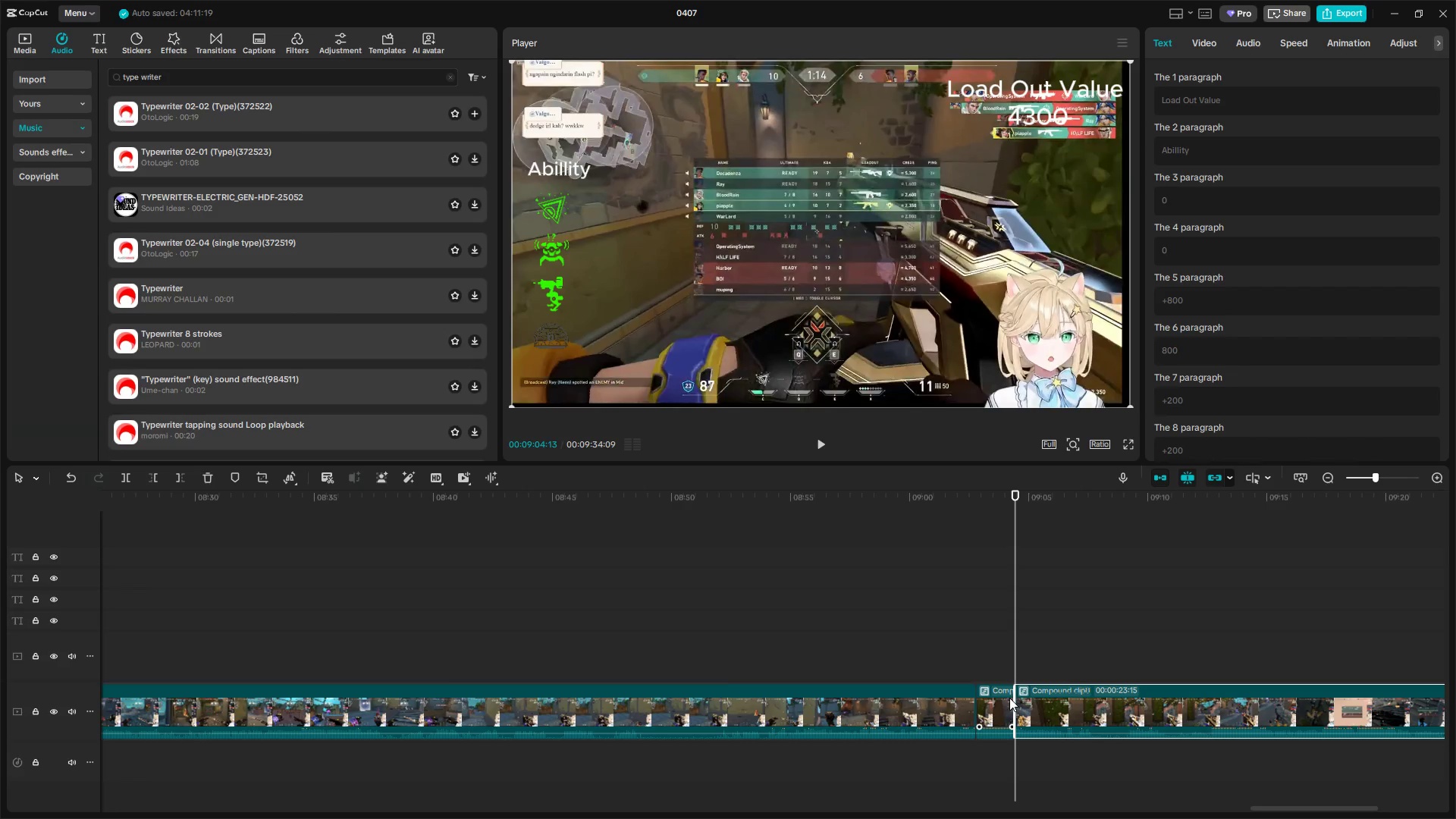 
left_click([999, 702])
 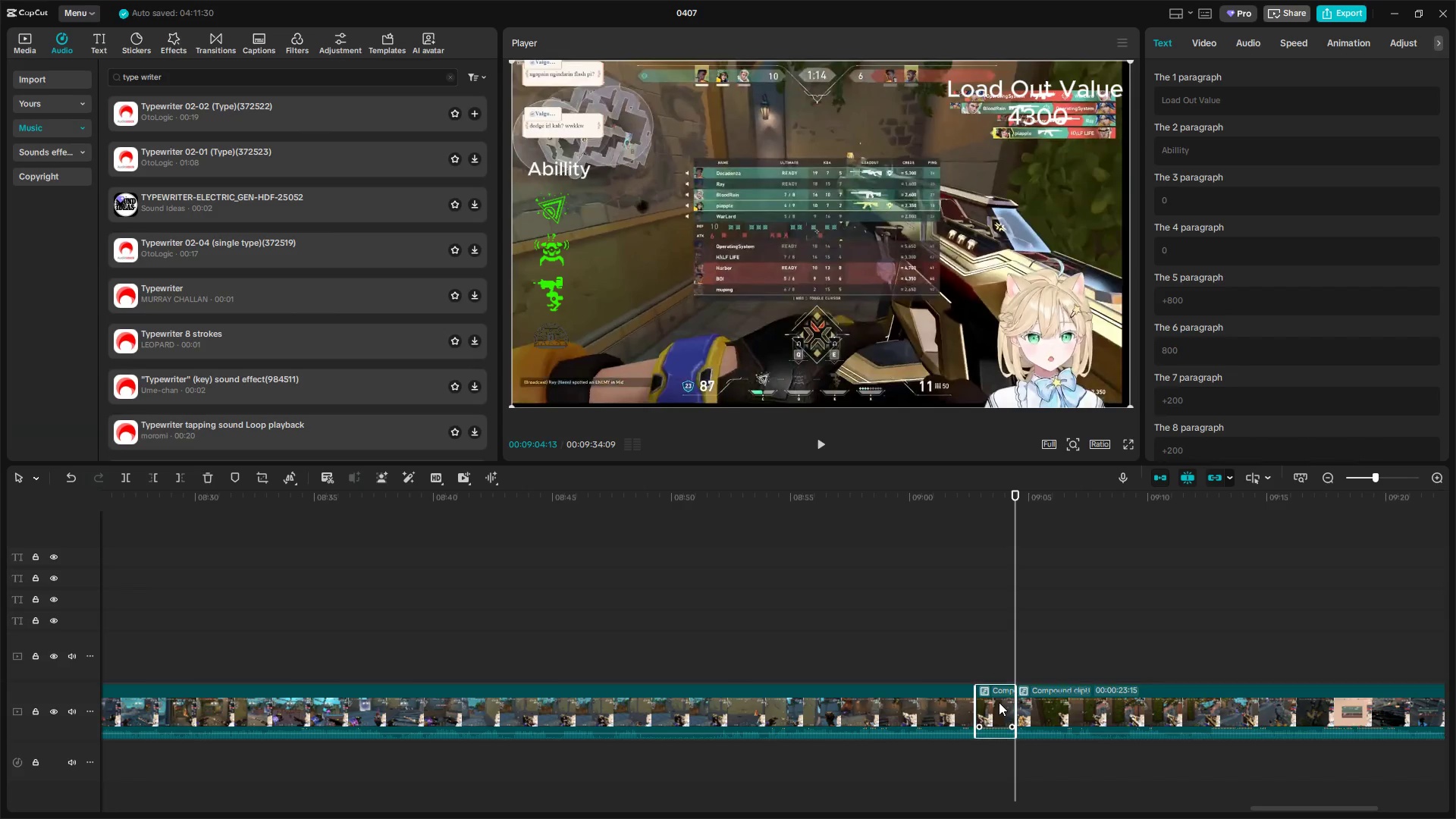 
key(Control+C)
 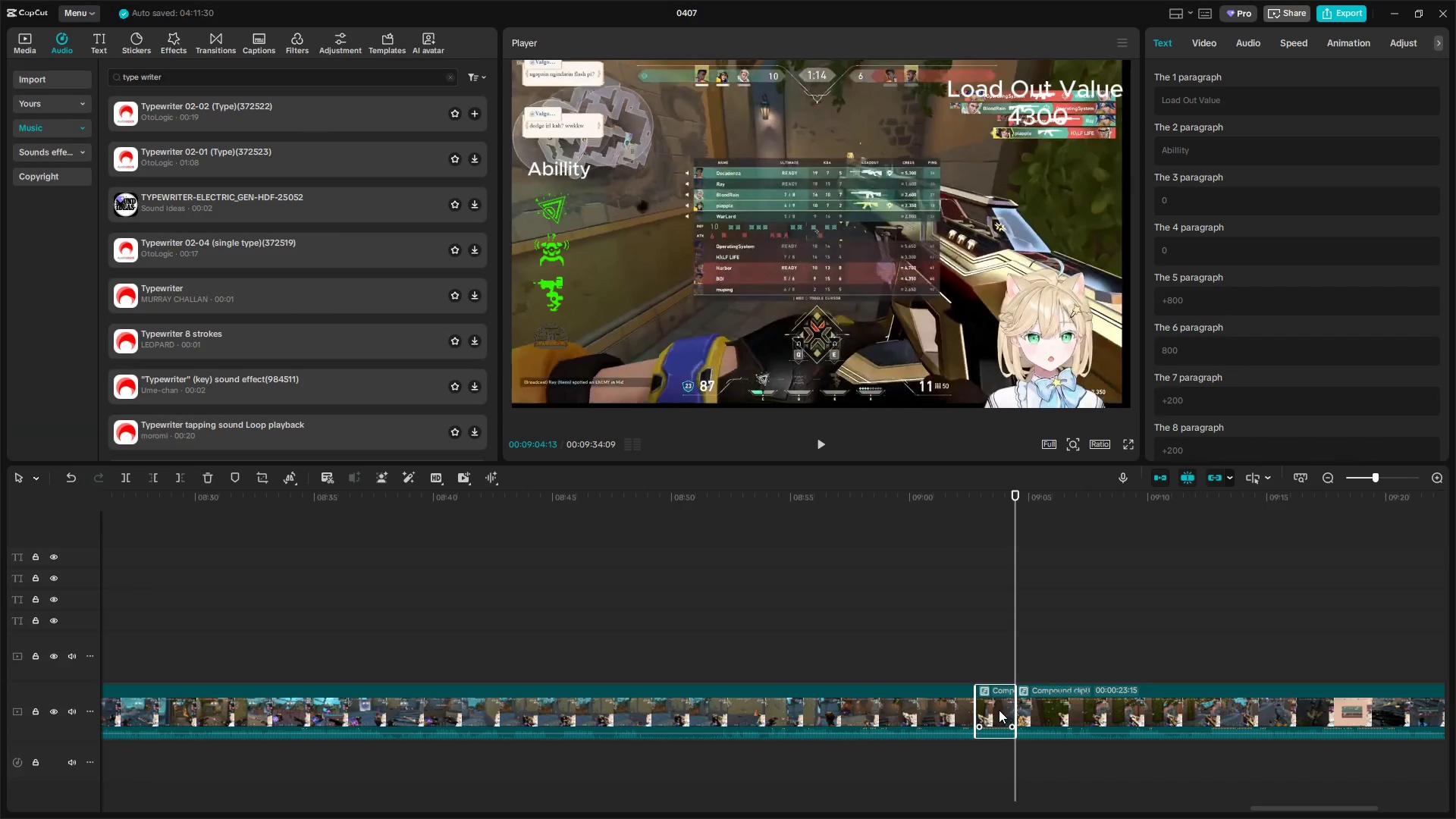 
key(Control+V)
 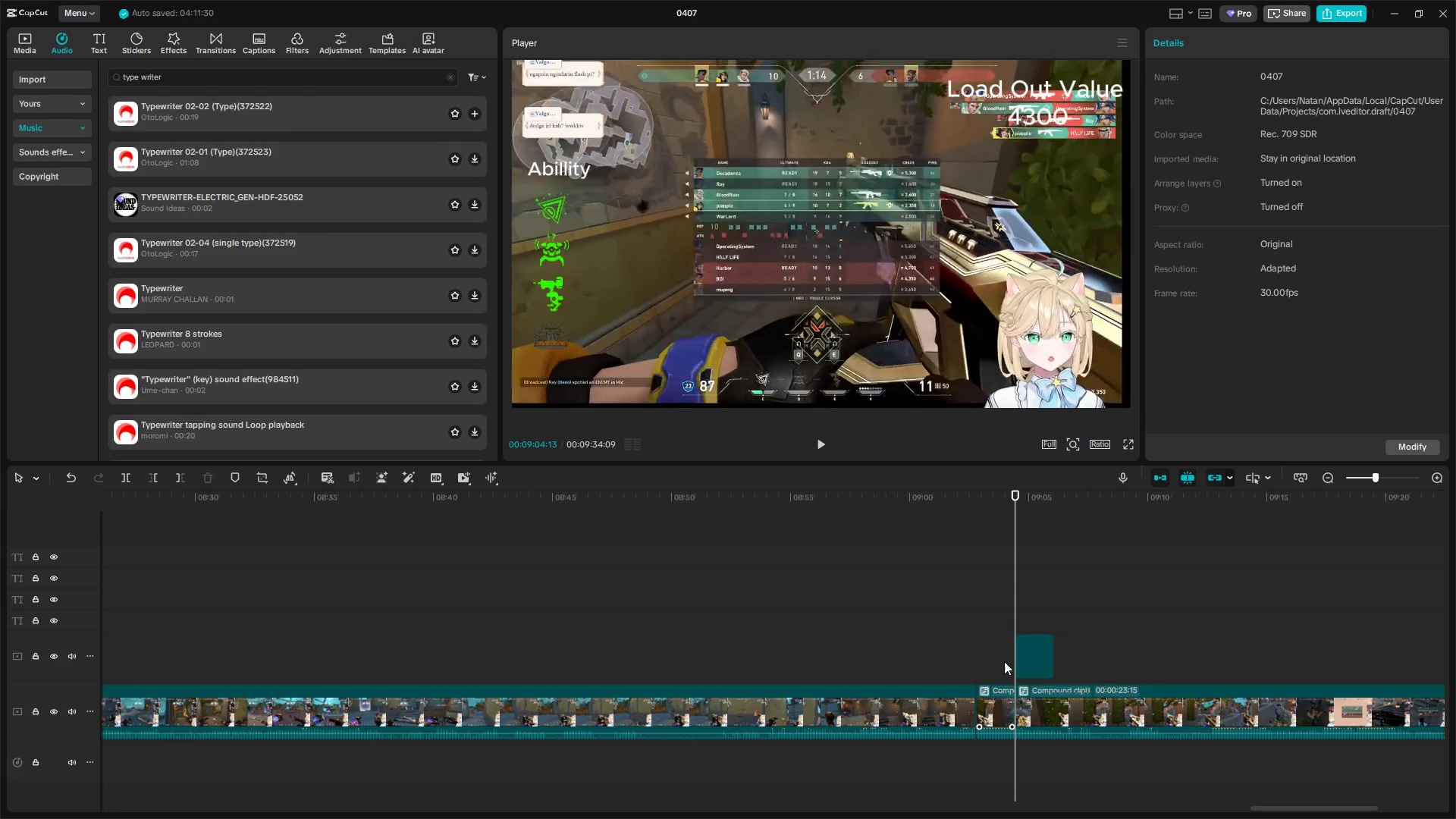 
left_click_drag(start_coordinate=[1031, 653], to_coordinate=[993, 656])
 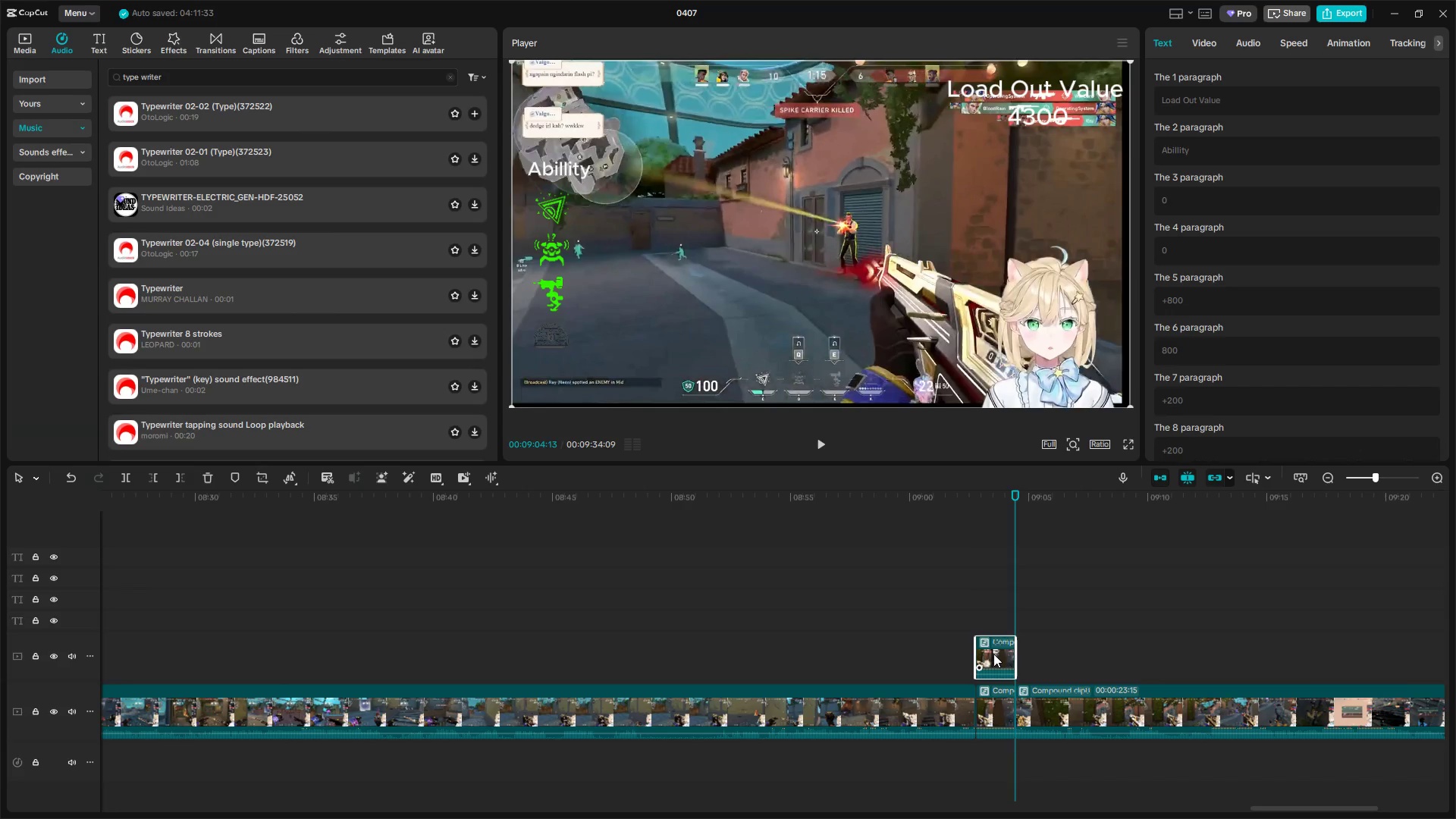 
left_click([993, 654])
 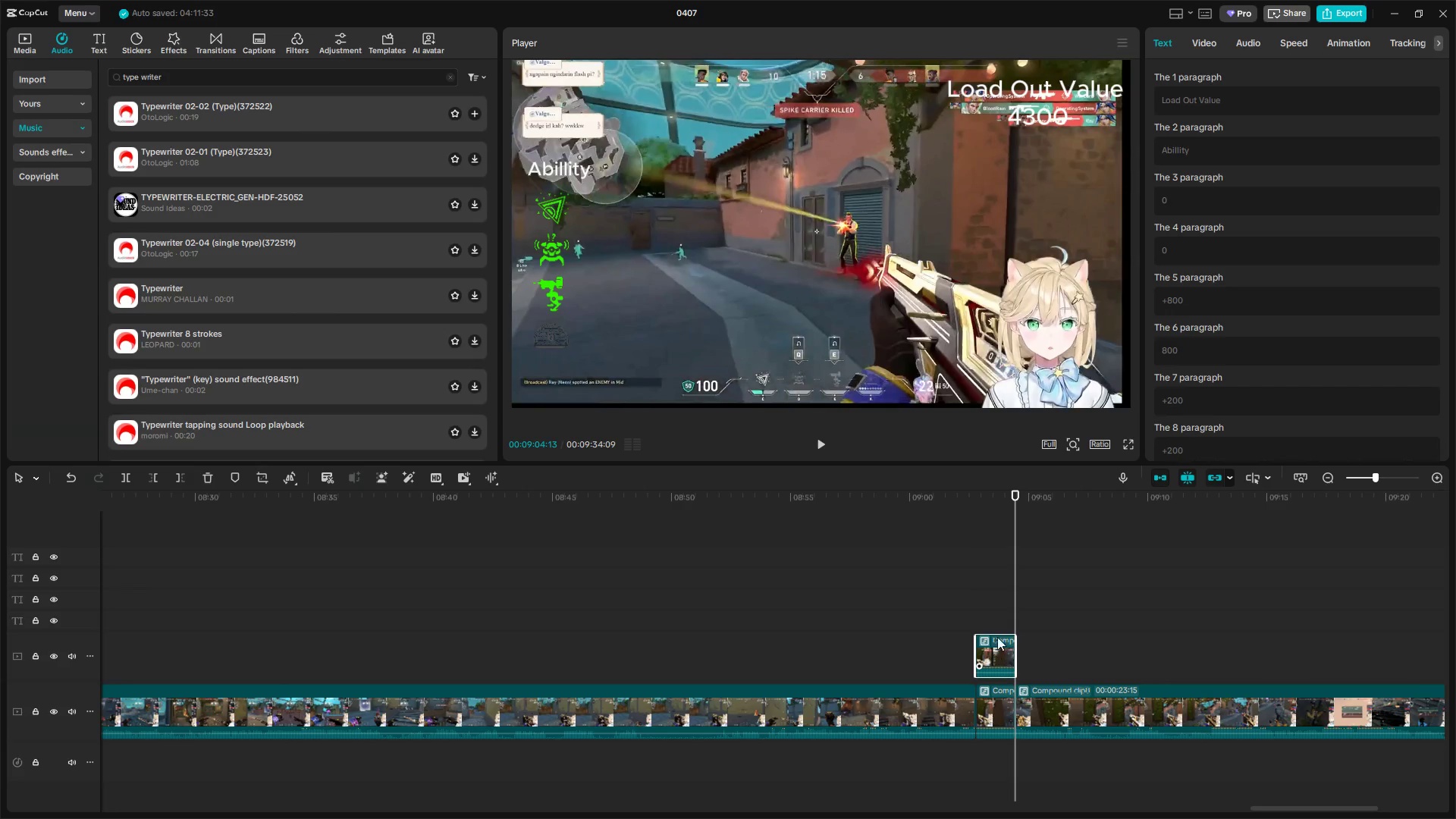 
double_click([996, 620])
 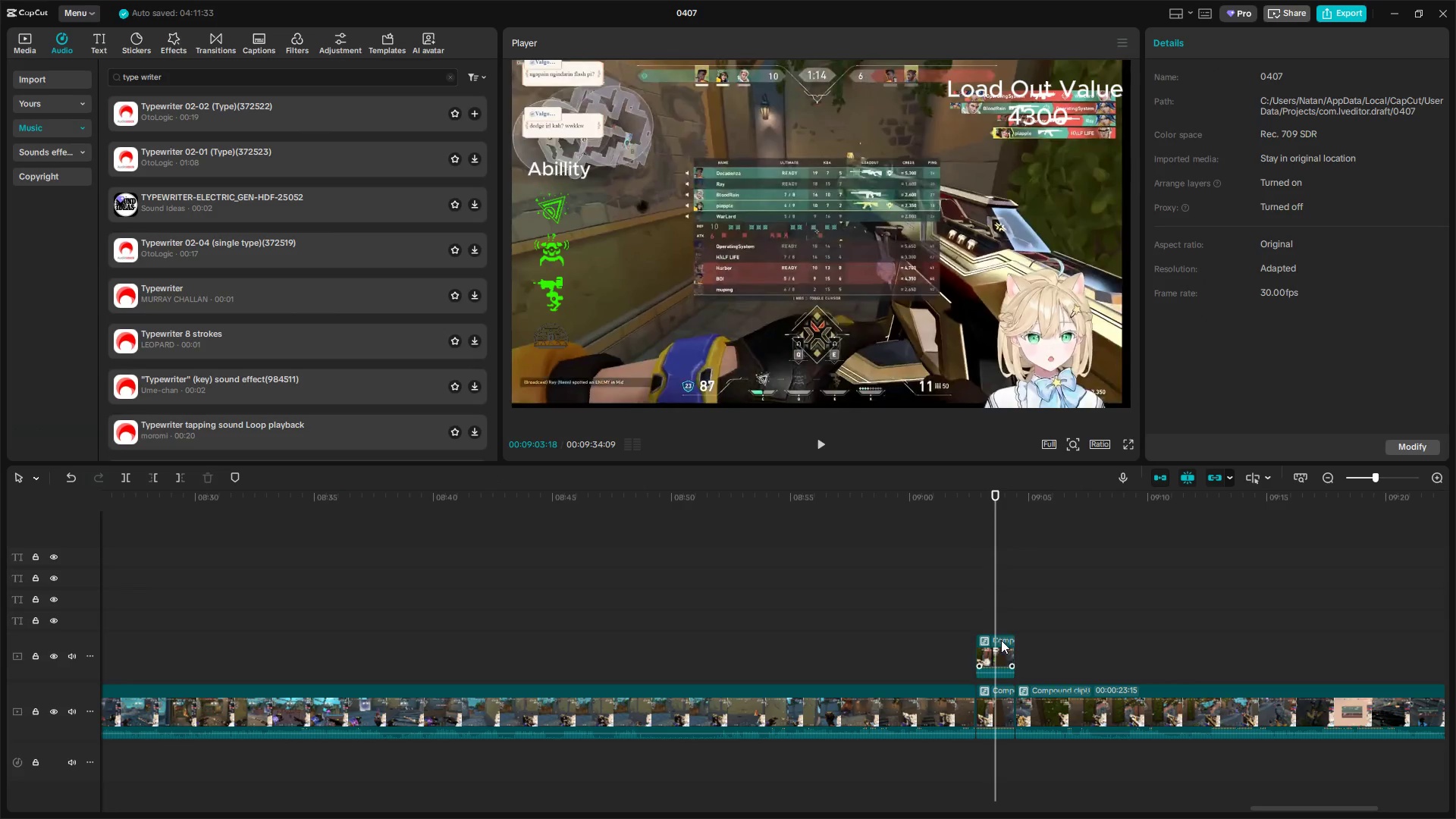 
triple_click([1001, 642])
 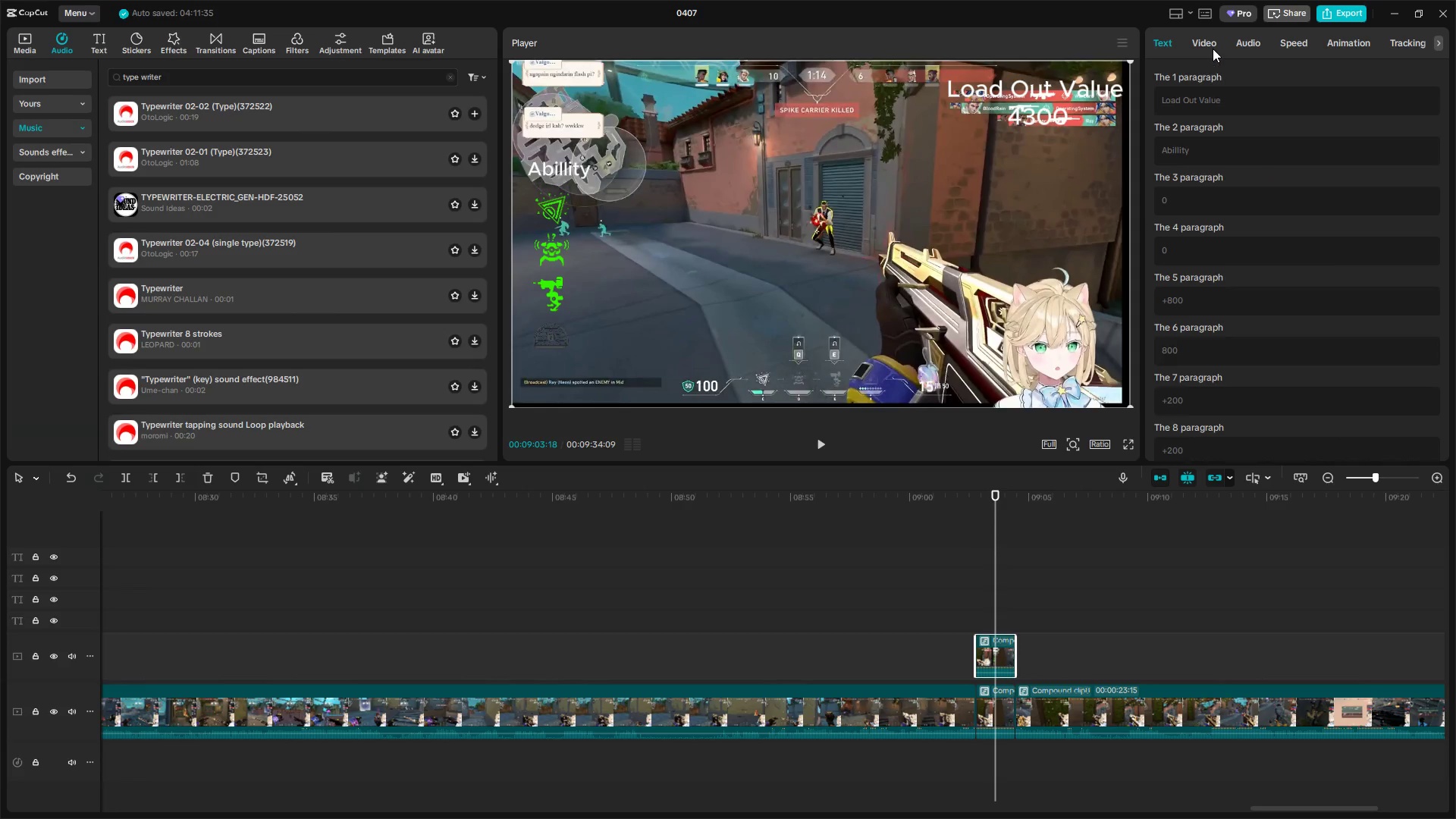 
double_click([1240, 49])
 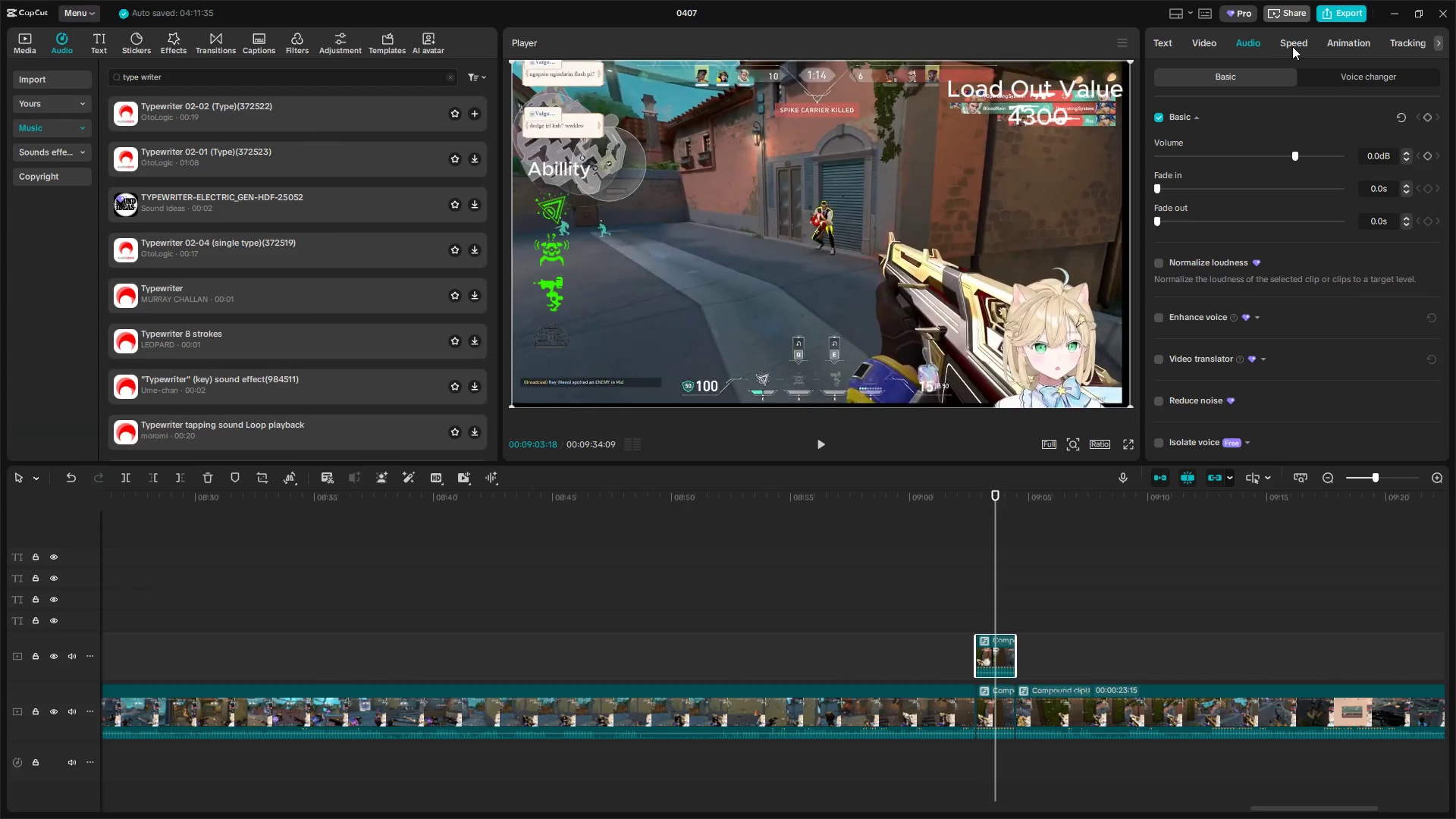 
double_click([1210, 43])
 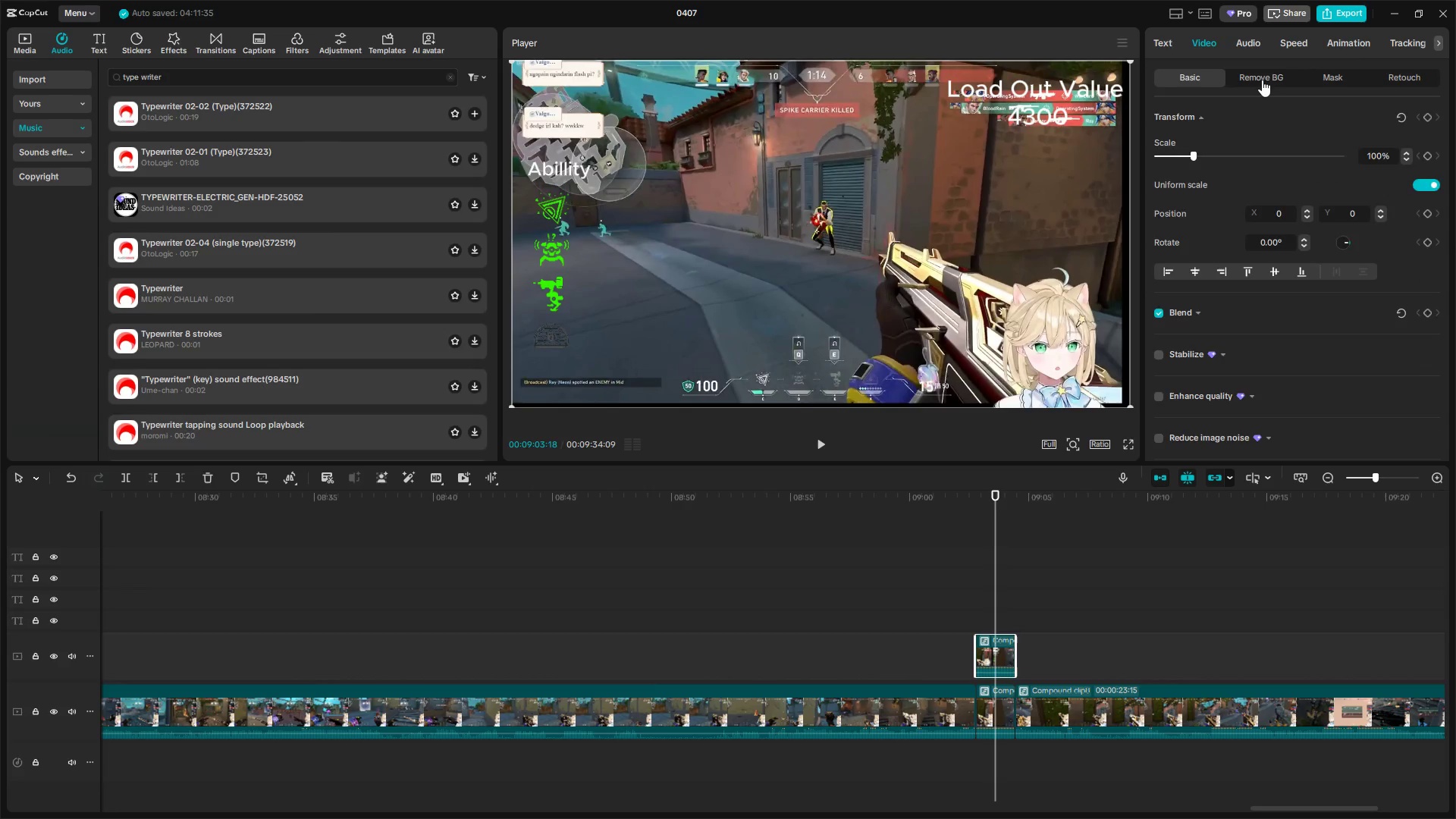 
double_click([1326, 78])
 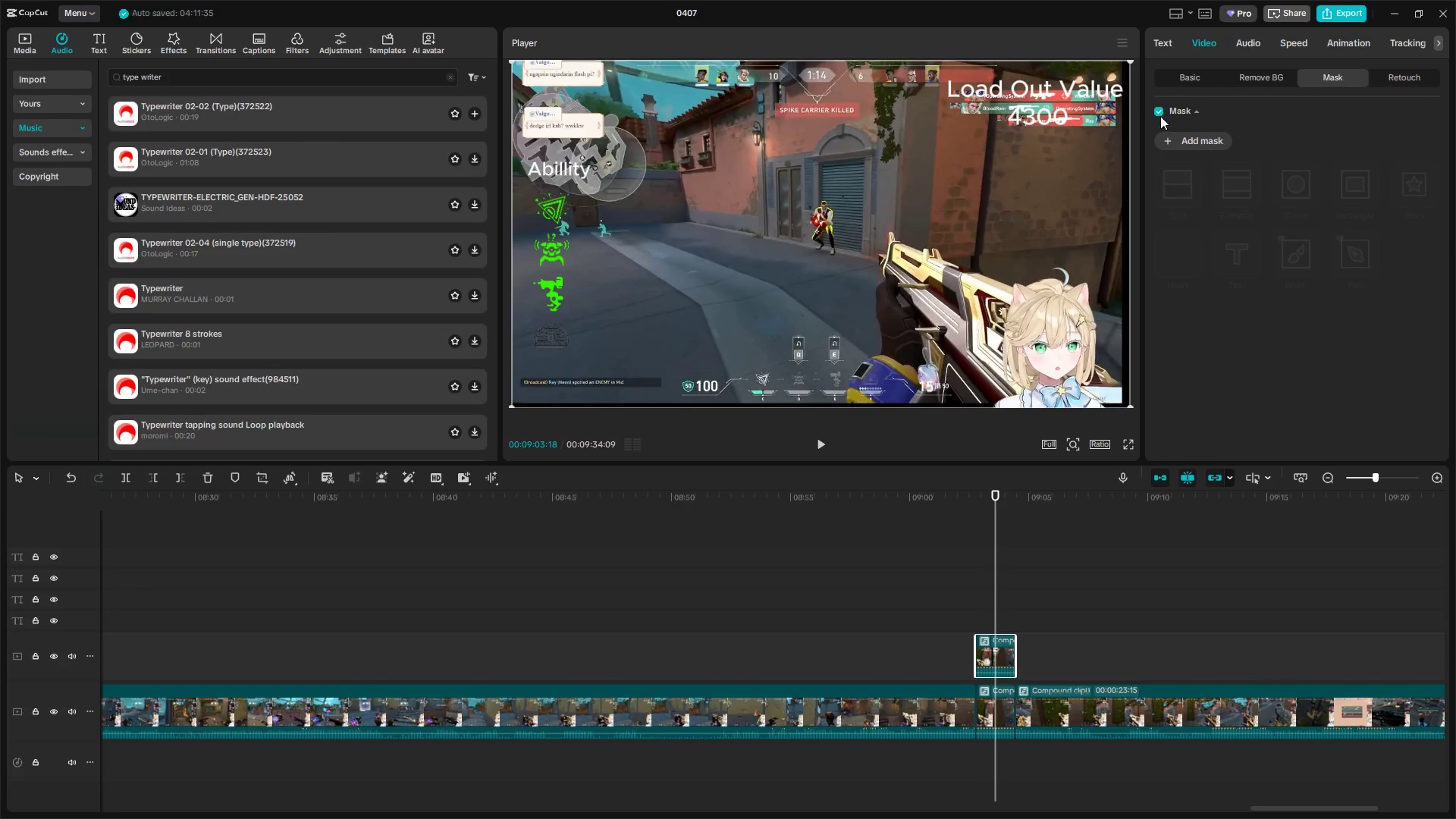 
left_click([1169, 133])
 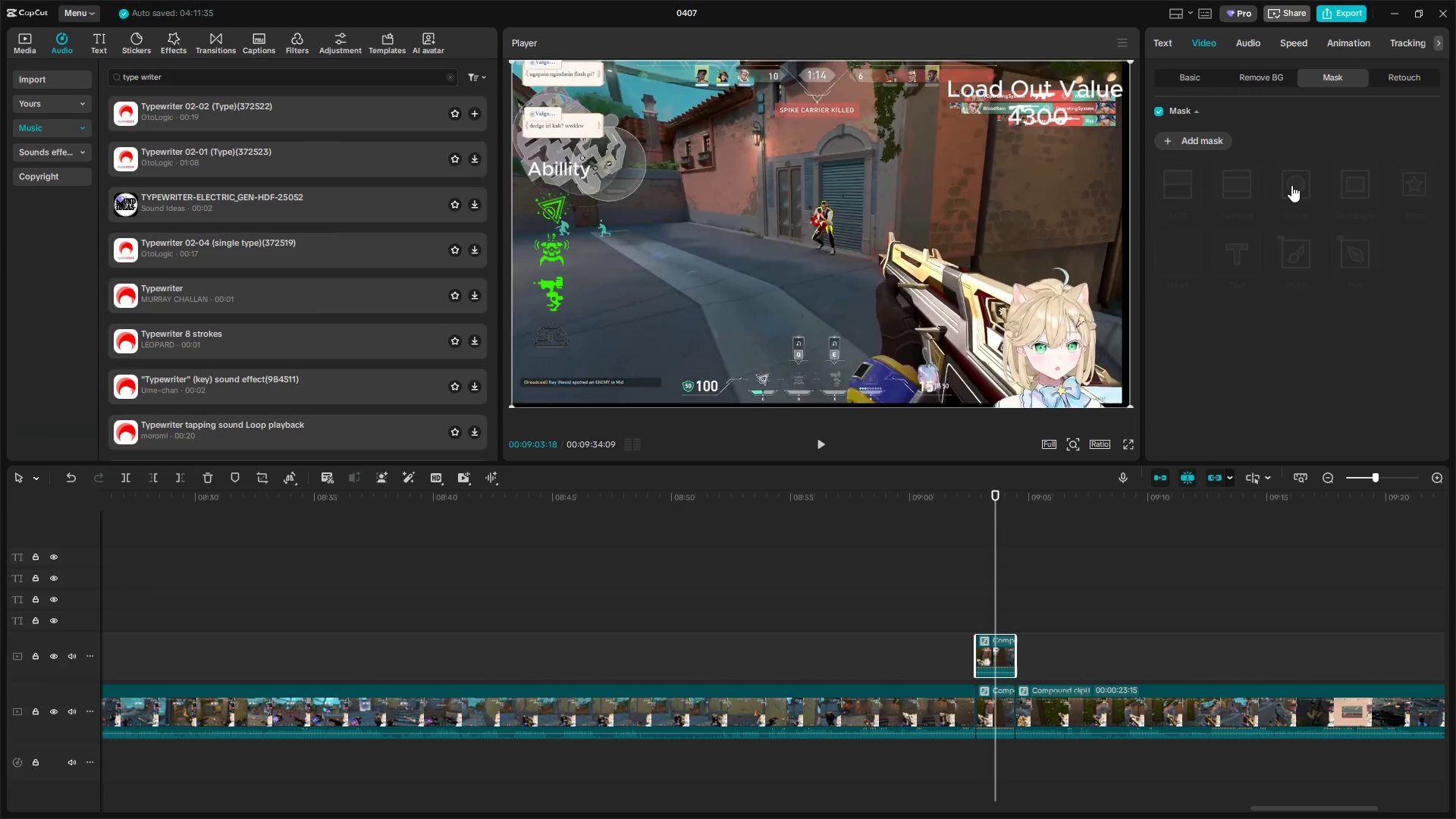 
left_click([1298, 186])
 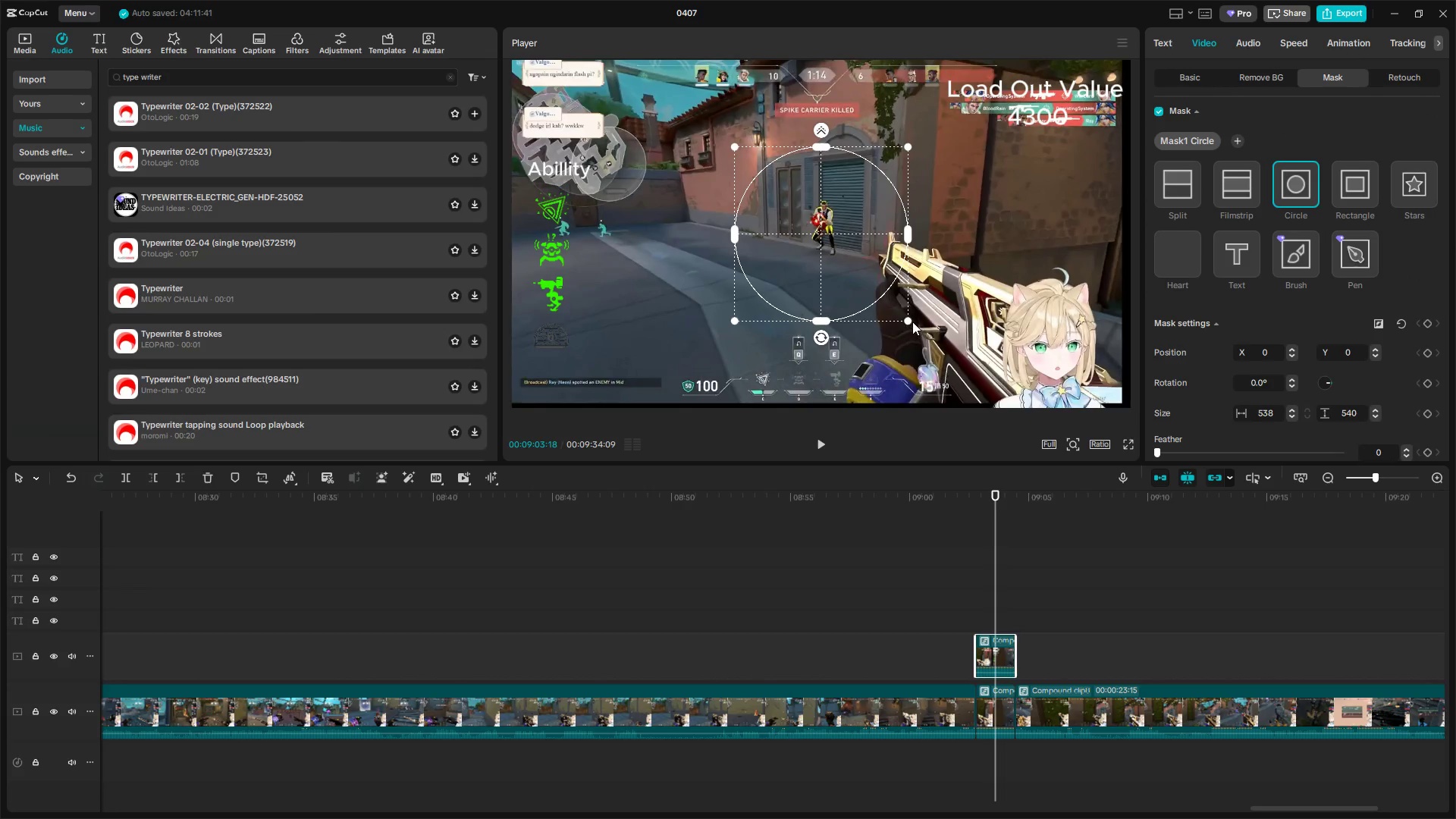 
left_click_drag(start_coordinate=[906, 318], to_coordinate=[866, 291])
 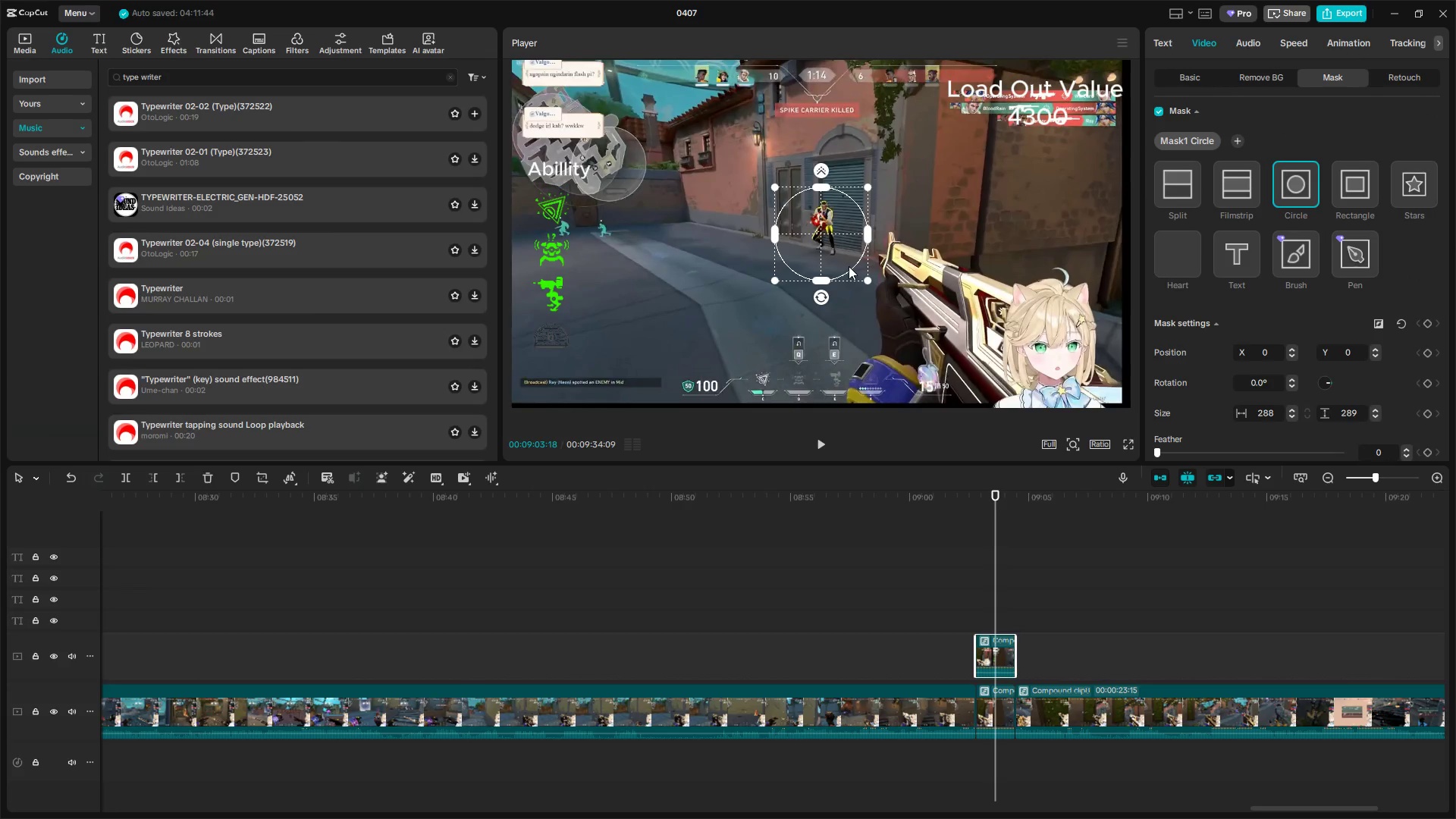 
left_click_drag(start_coordinate=[845, 259], to_coordinate=[845, 246])
 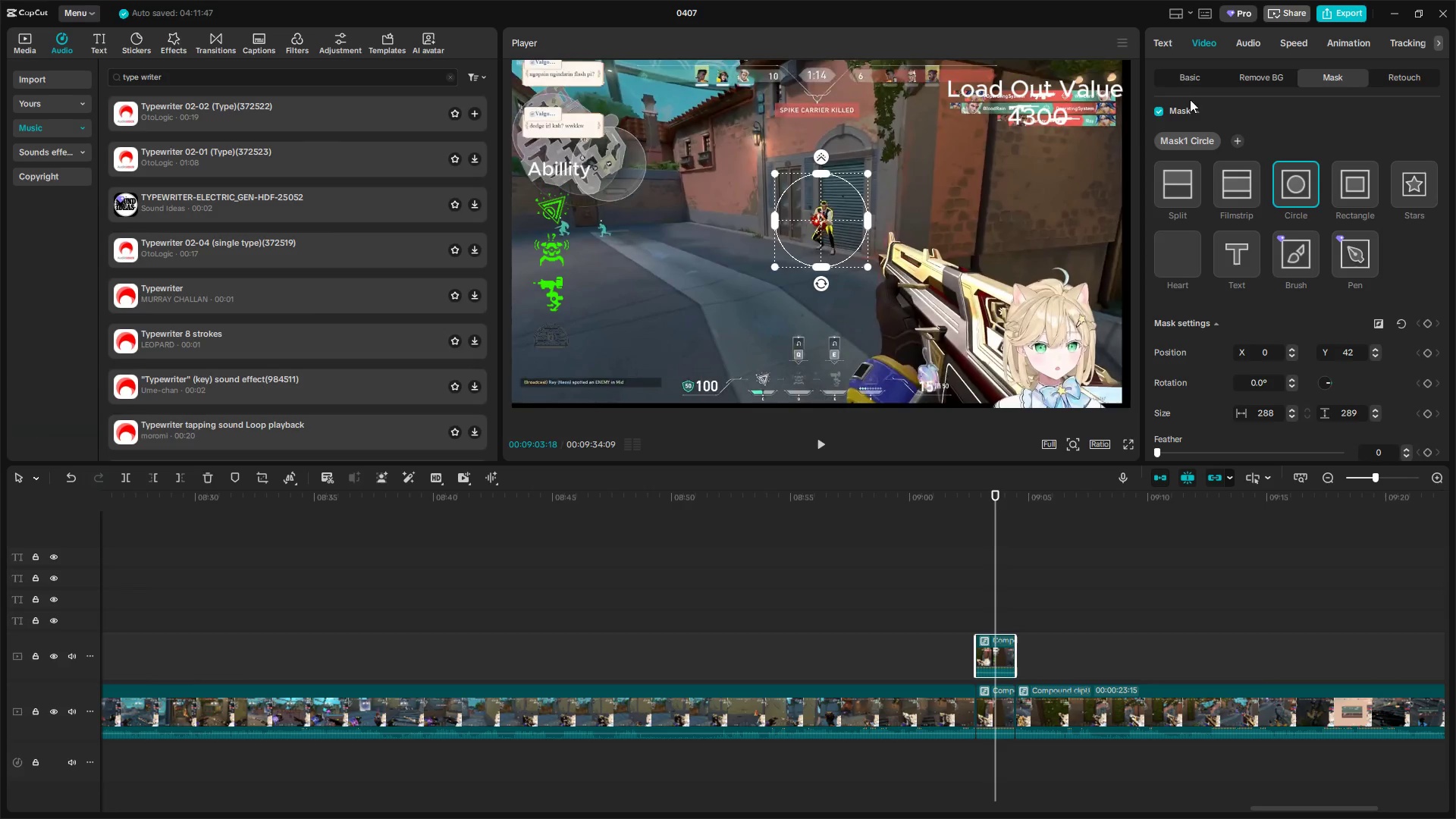 
left_click([1199, 75])
 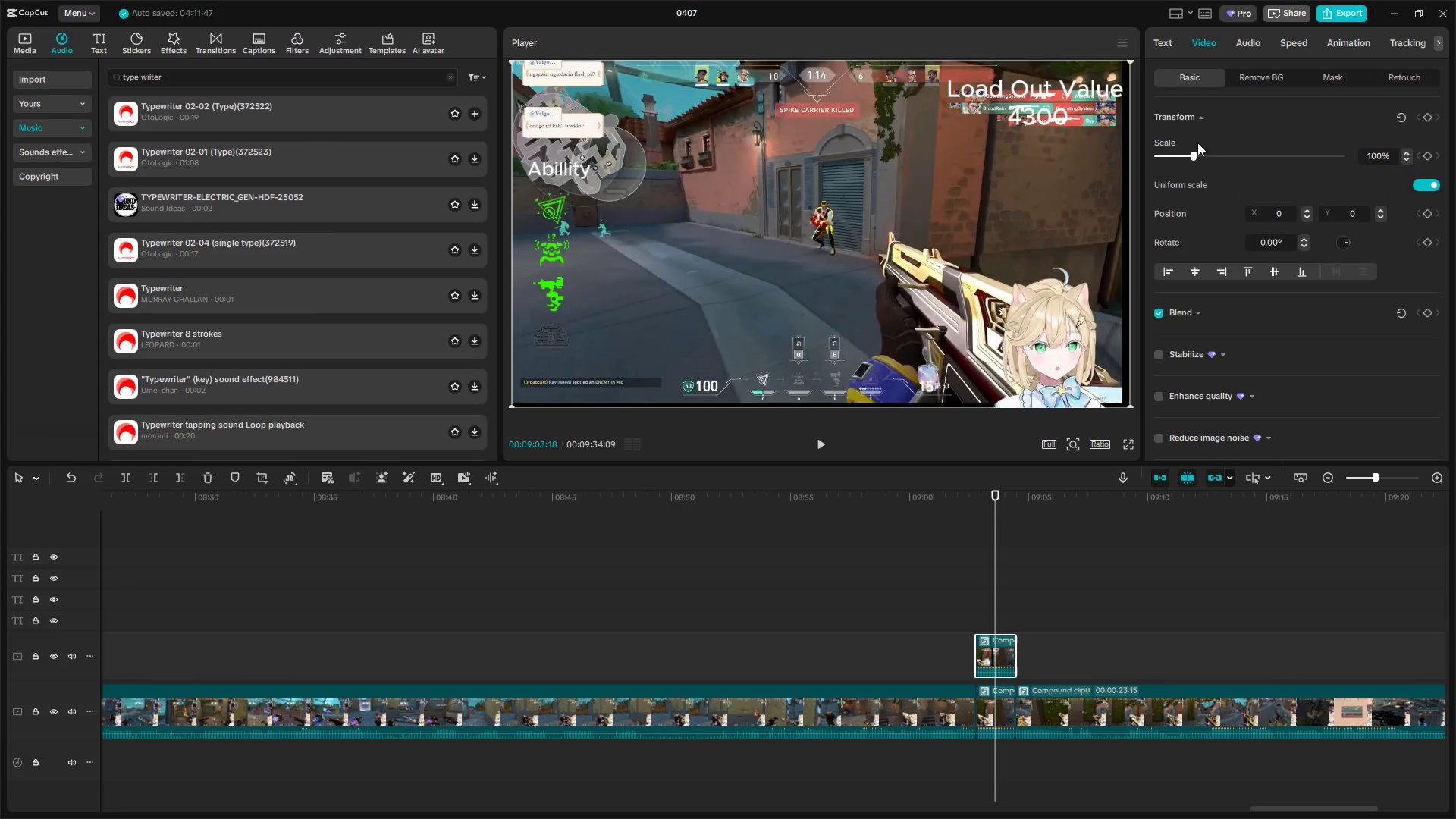 
left_click_drag(start_coordinate=[1191, 153], to_coordinate=[1211, 151])
 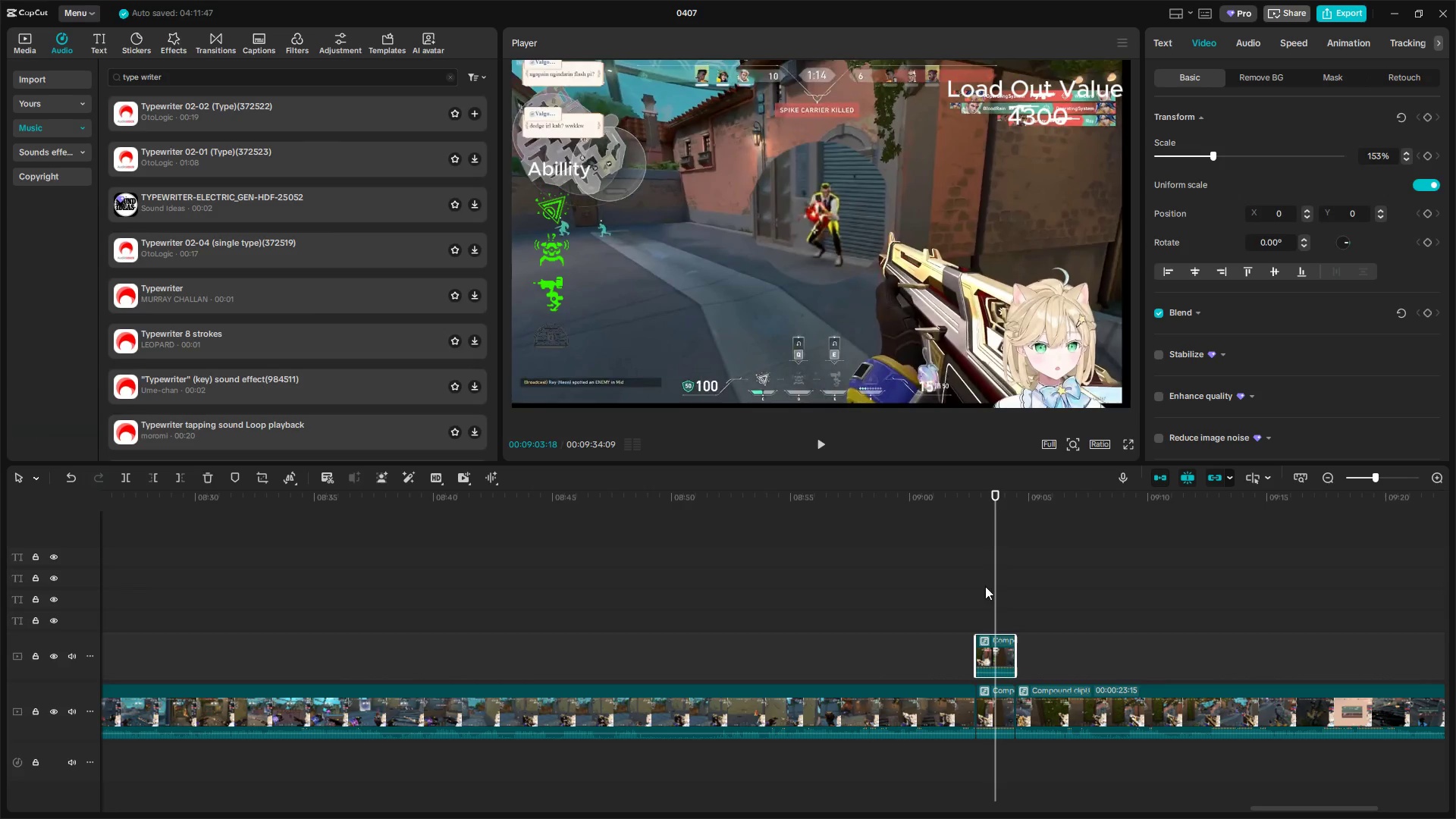 
left_click([972, 602])
 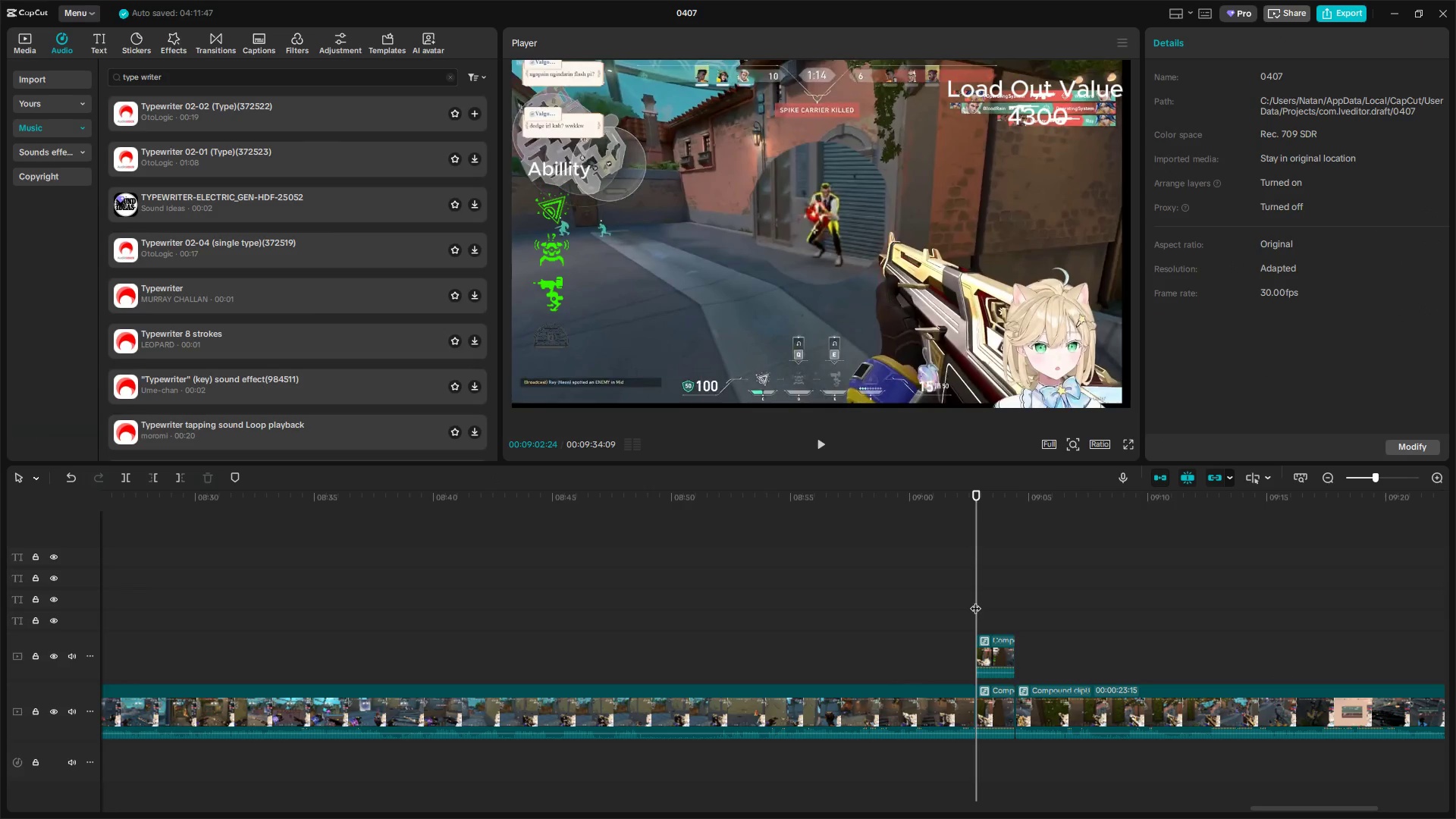 
key(Space)
 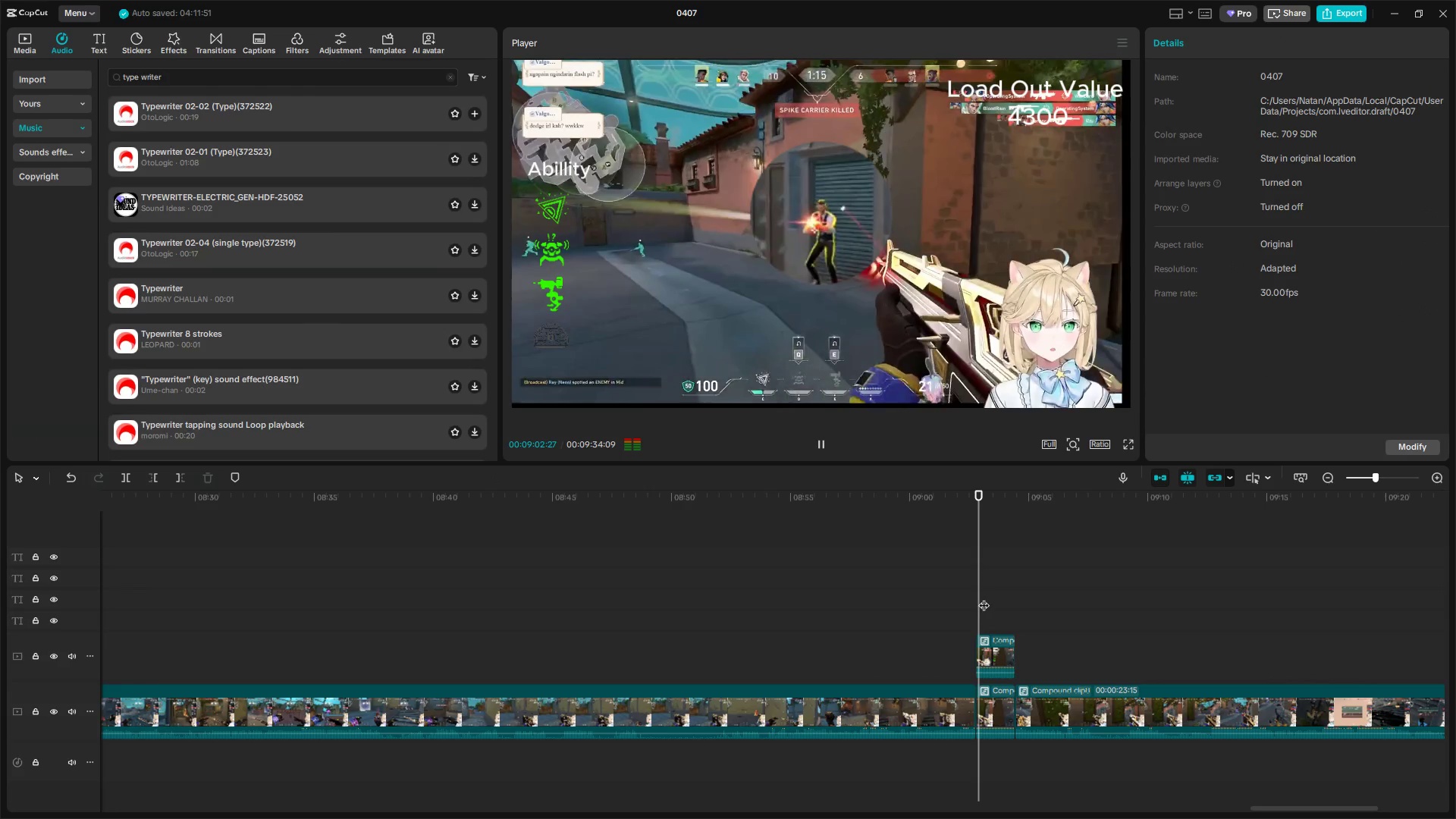 
left_click([1018, 601])
 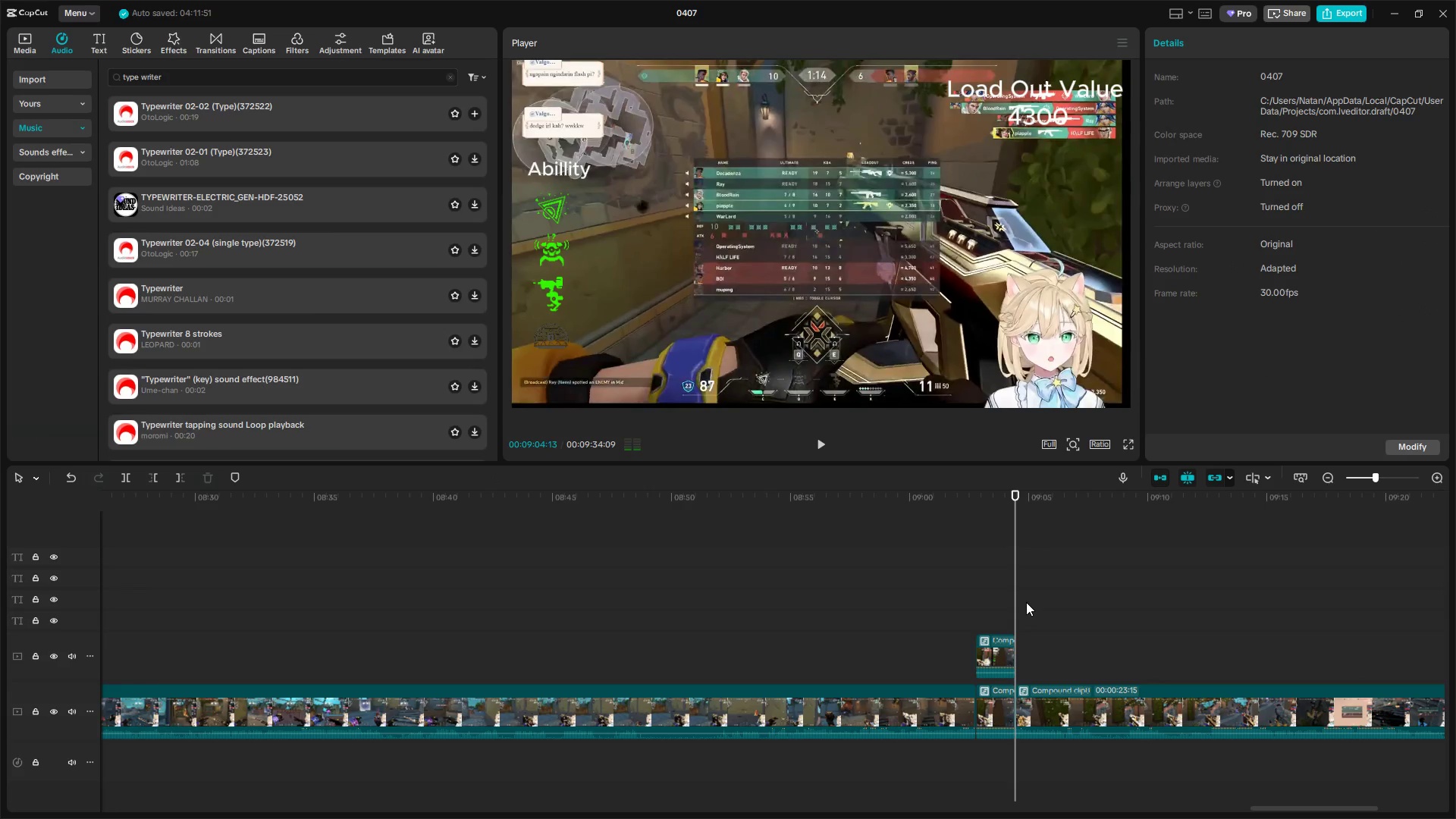 
left_click([1026, 602])
 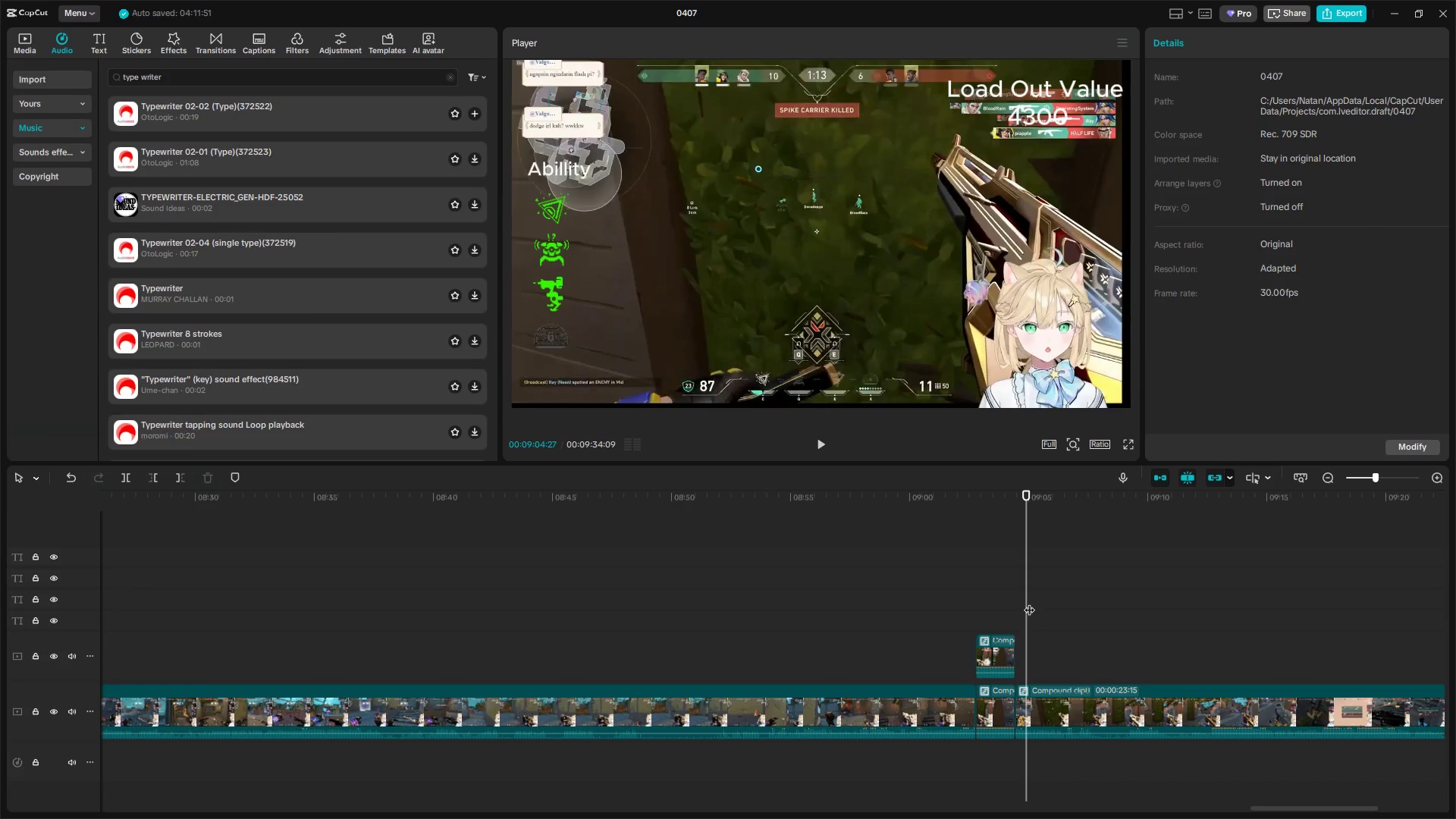 
left_click_drag(start_coordinate=[1028, 602], to_coordinate=[1203, 605])
 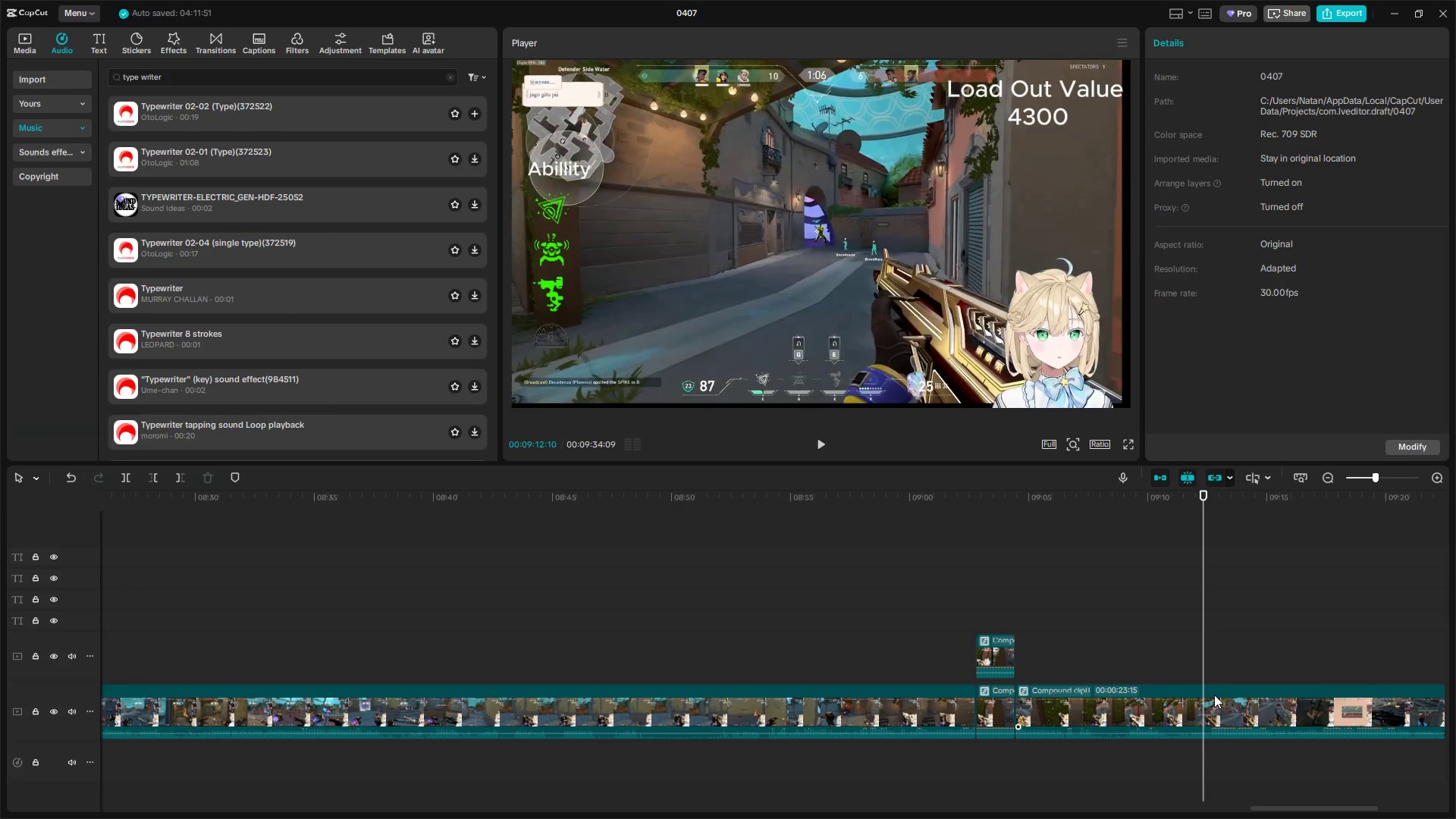 
key(Shift+E)
 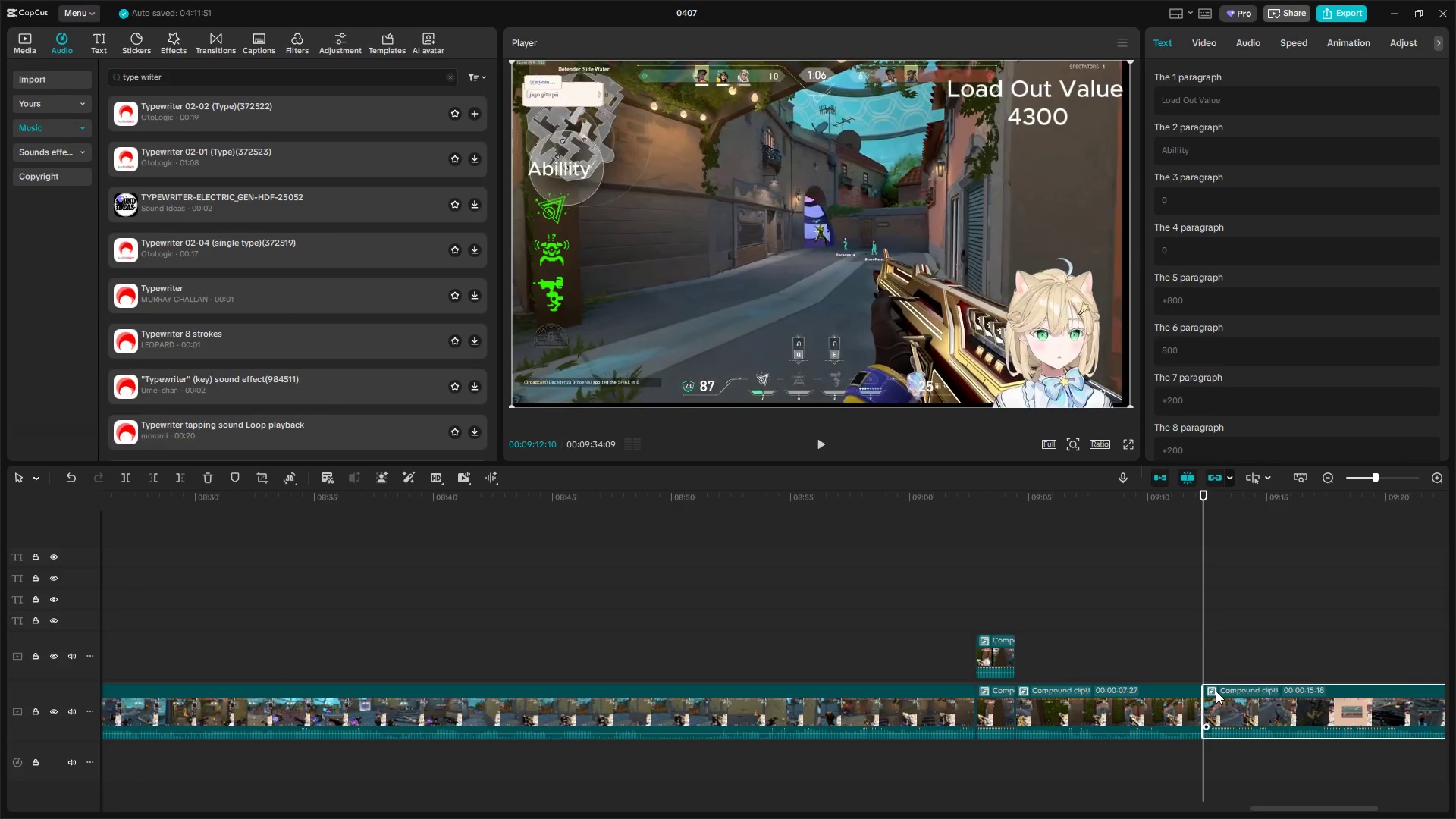 
key(Space)
 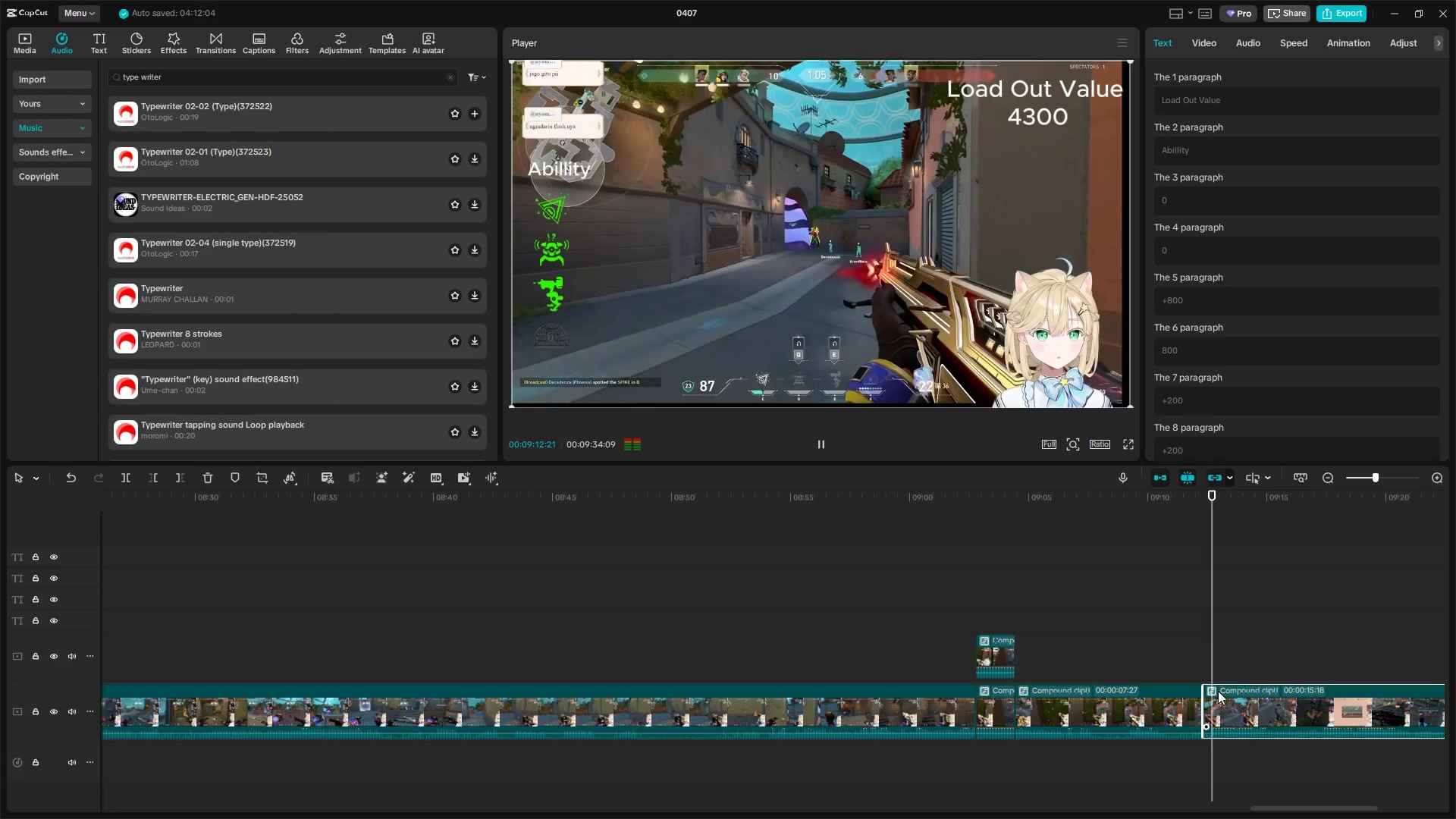 
key(Space)
 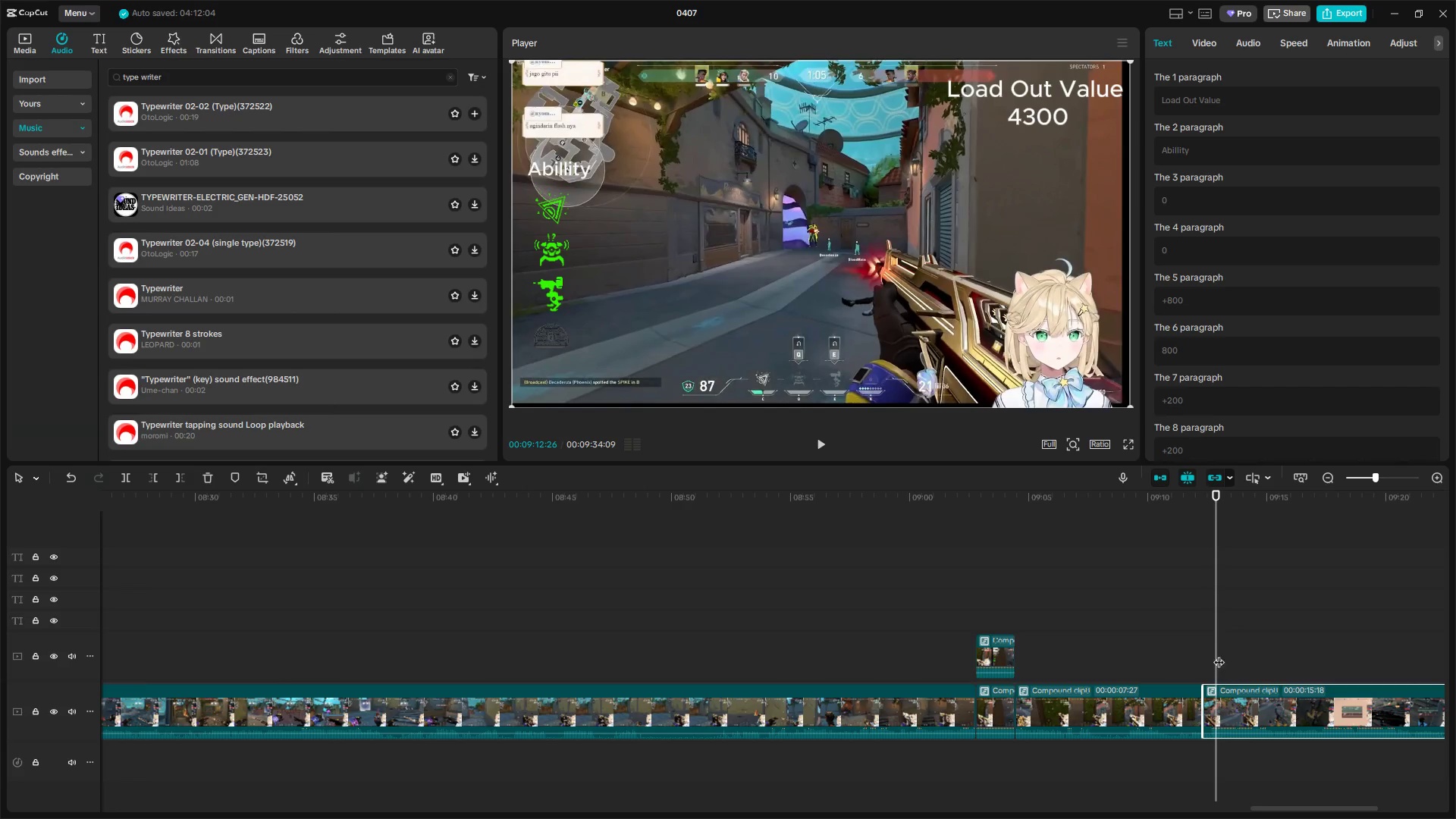 
left_click_drag(start_coordinate=[1220, 644], to_coordinate=[1235, 648])
 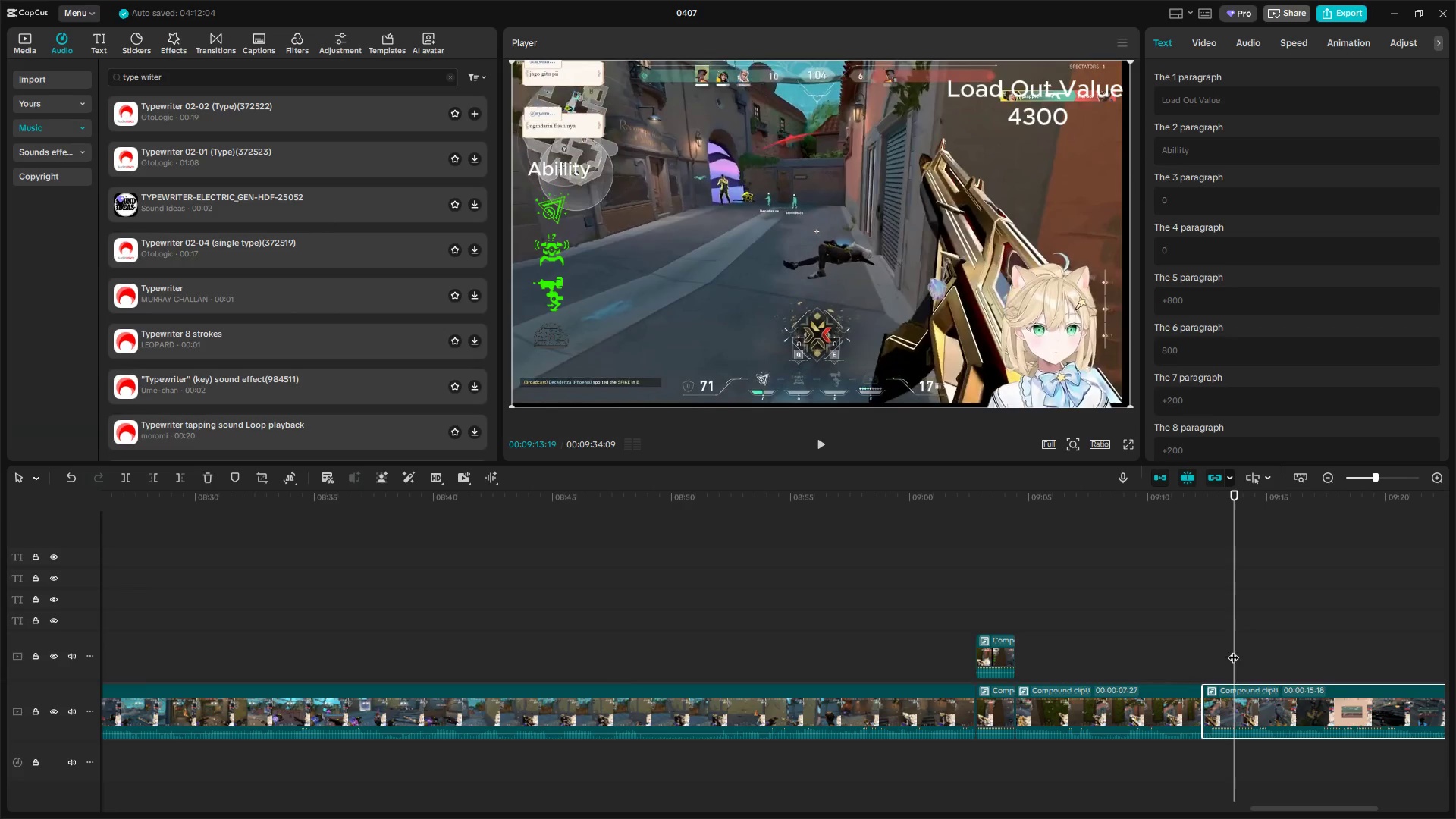 
key(Shift+E)
 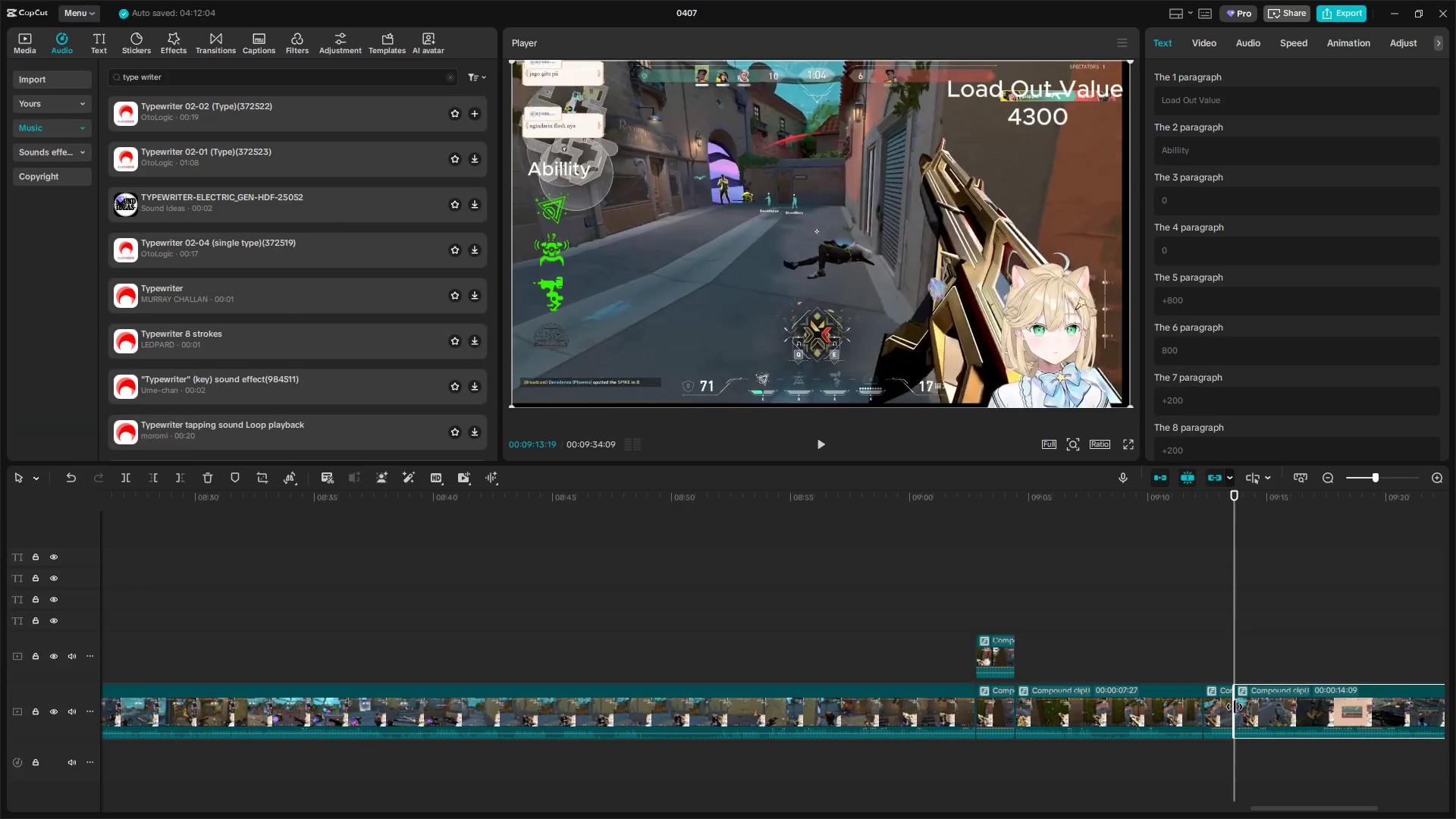 
key(Control+ControlLeft)
 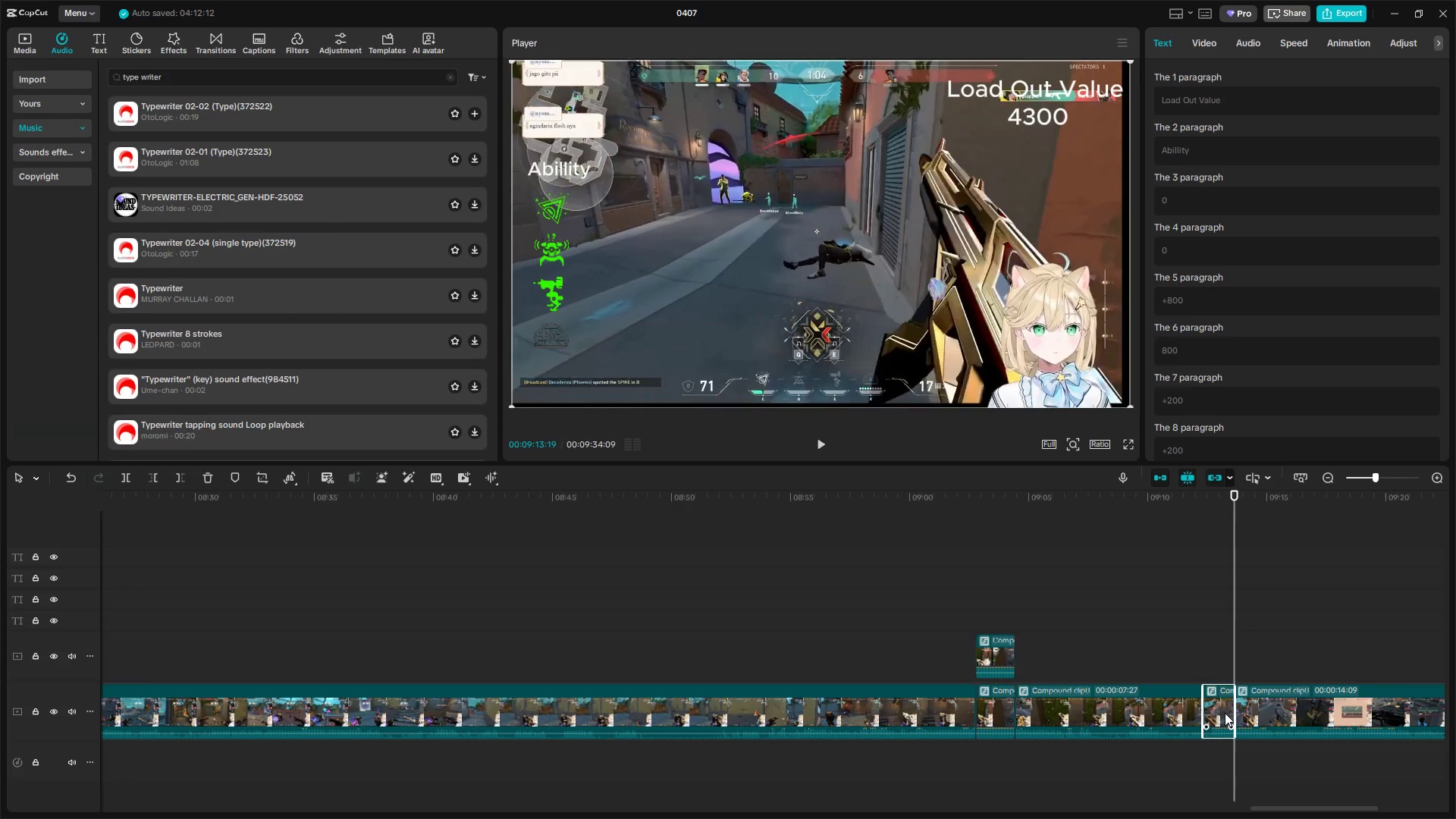 
key(Control+C)
 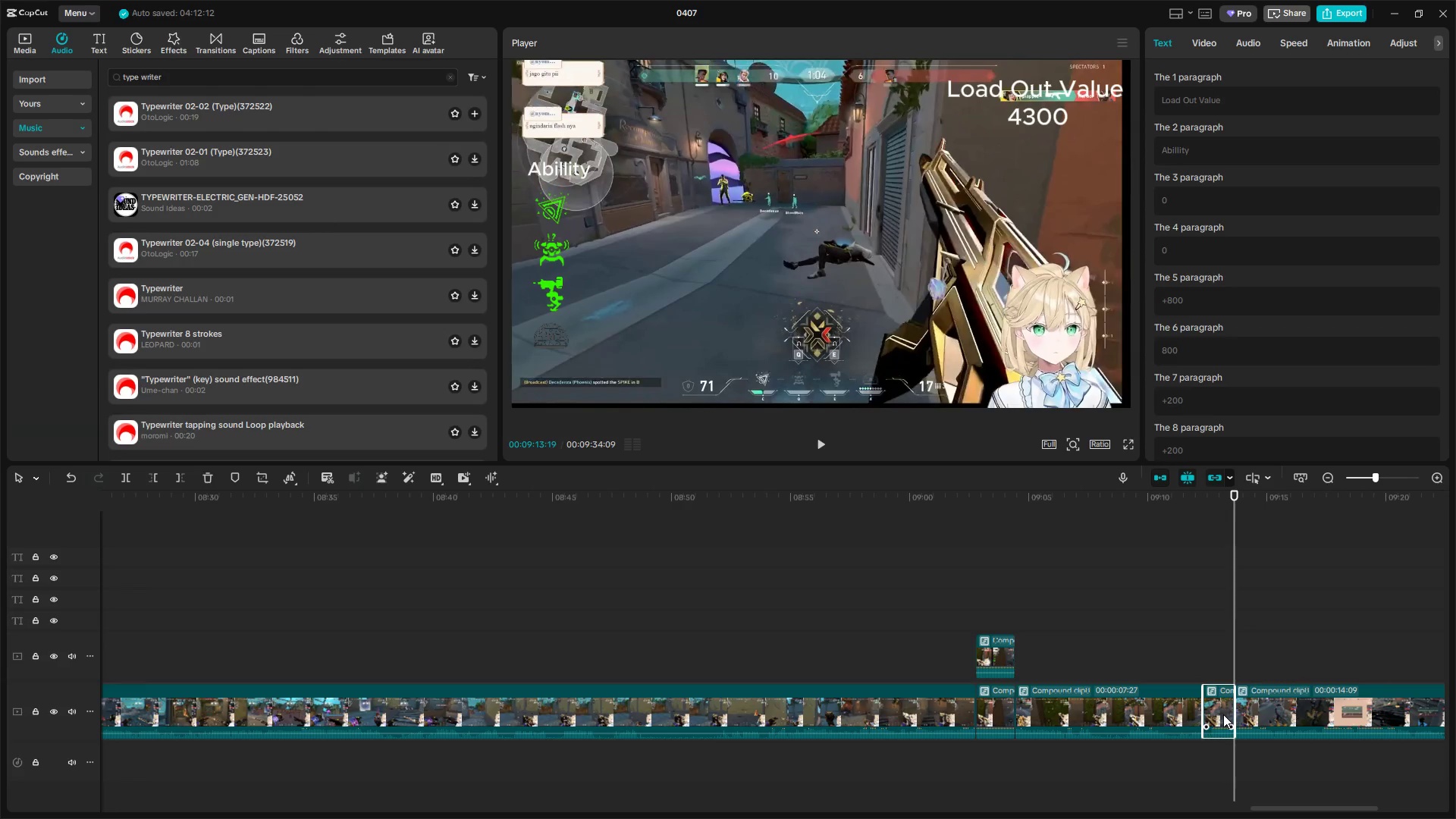 
key(Control+V)
 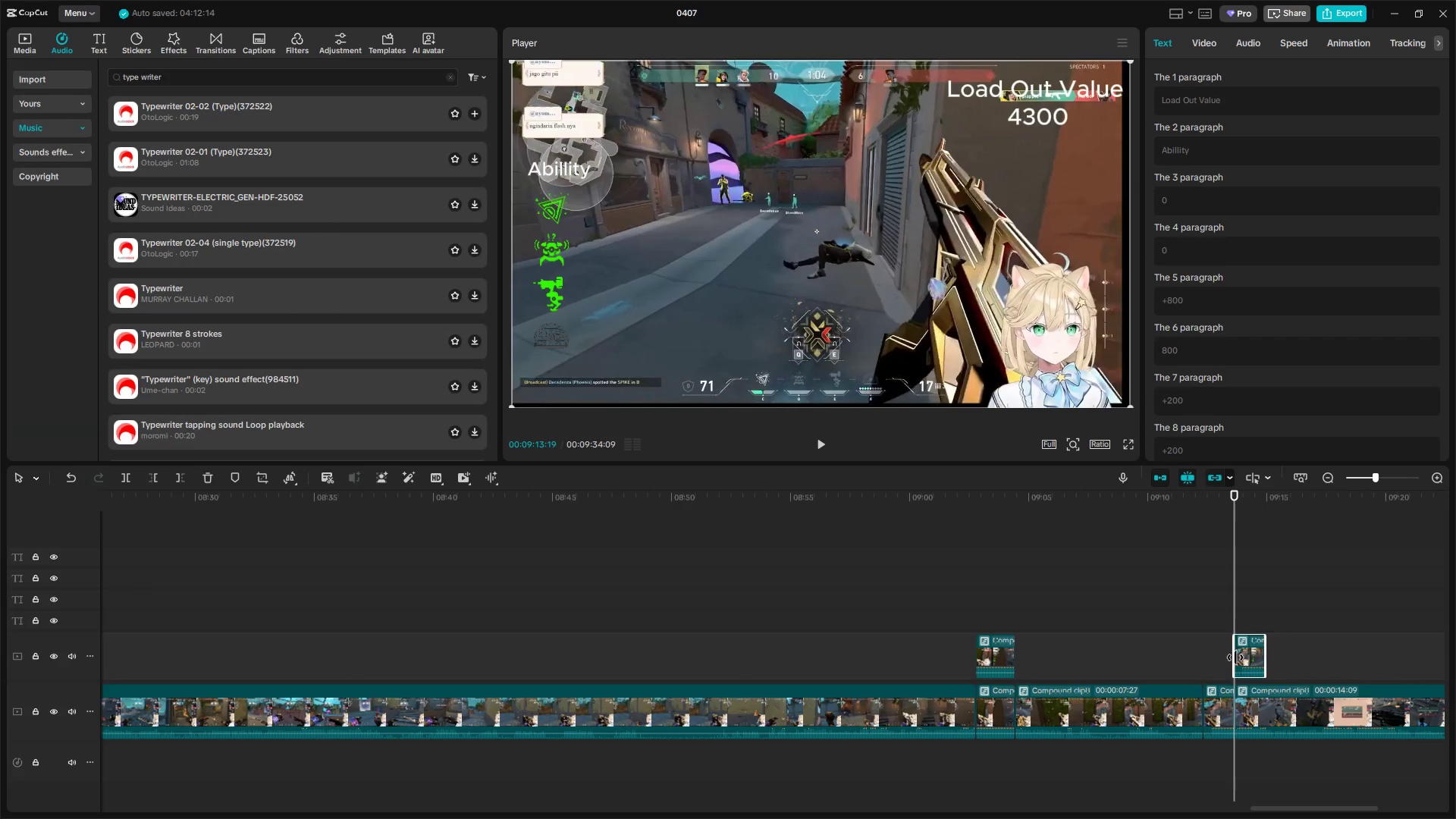 
left_click_drag(start_coordinate=[1245, 652], to_coordinate=[1218, 657])
 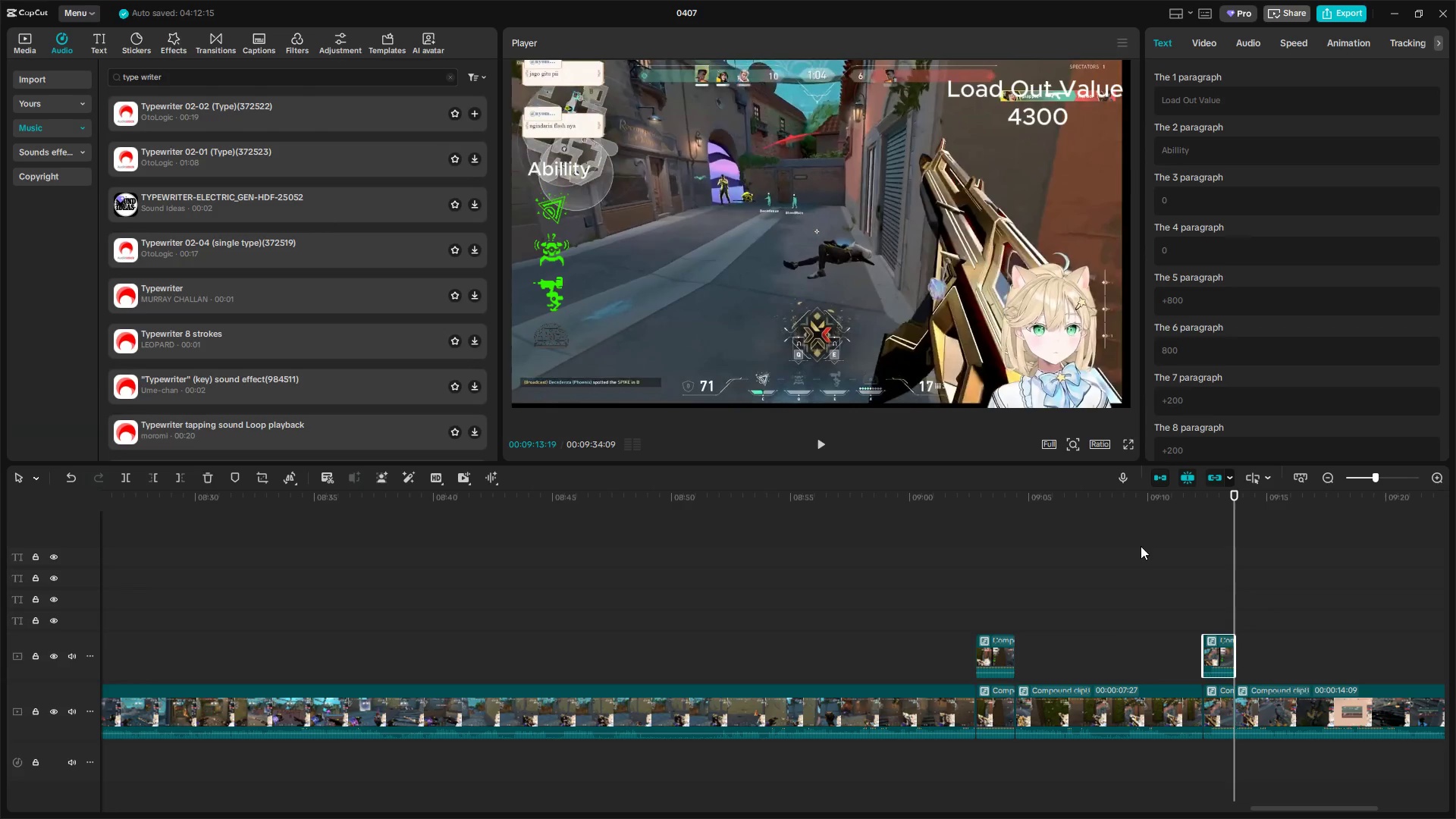 
right_click([1003, 652])
 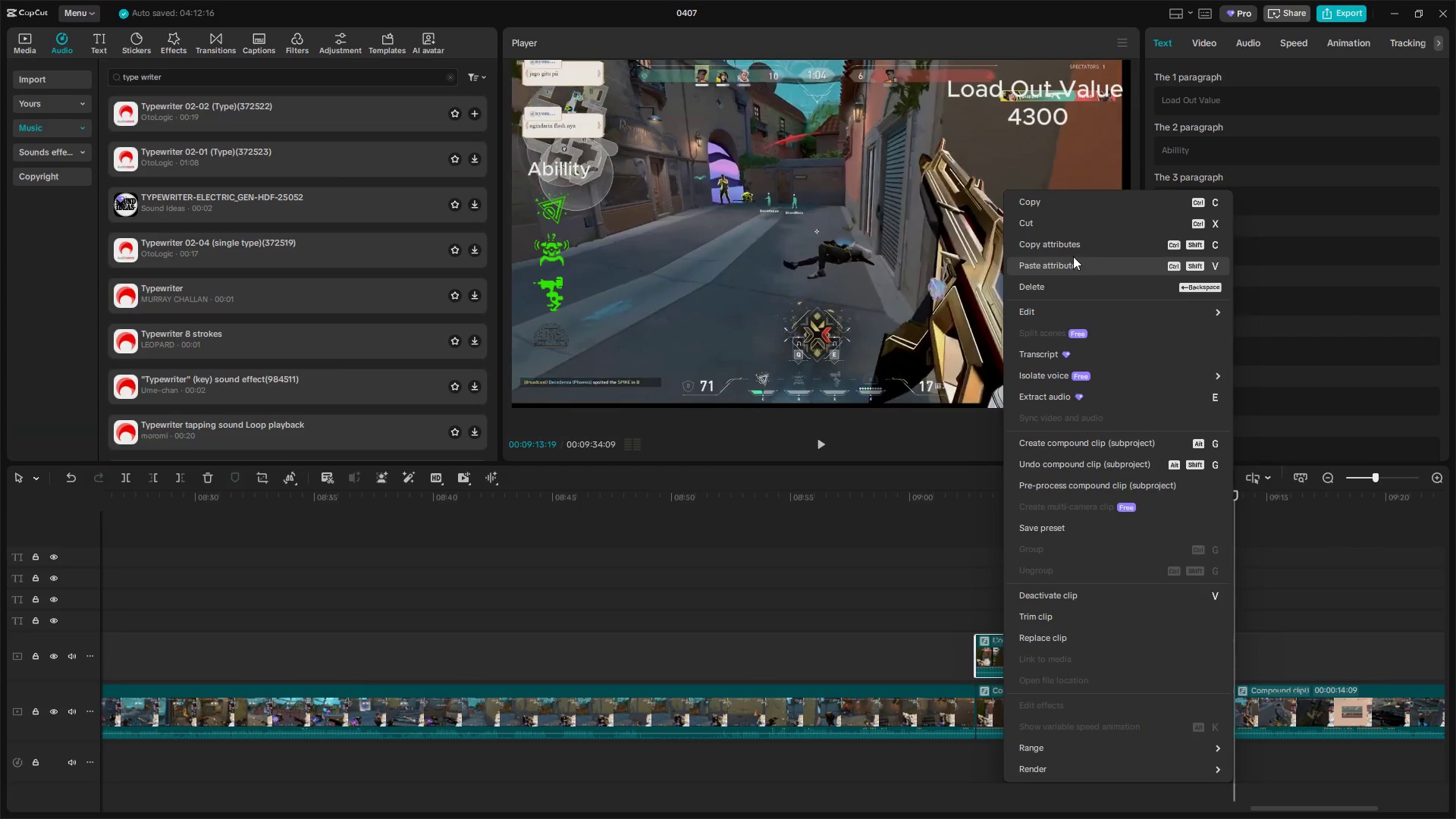 
left_click([1070, 254])
 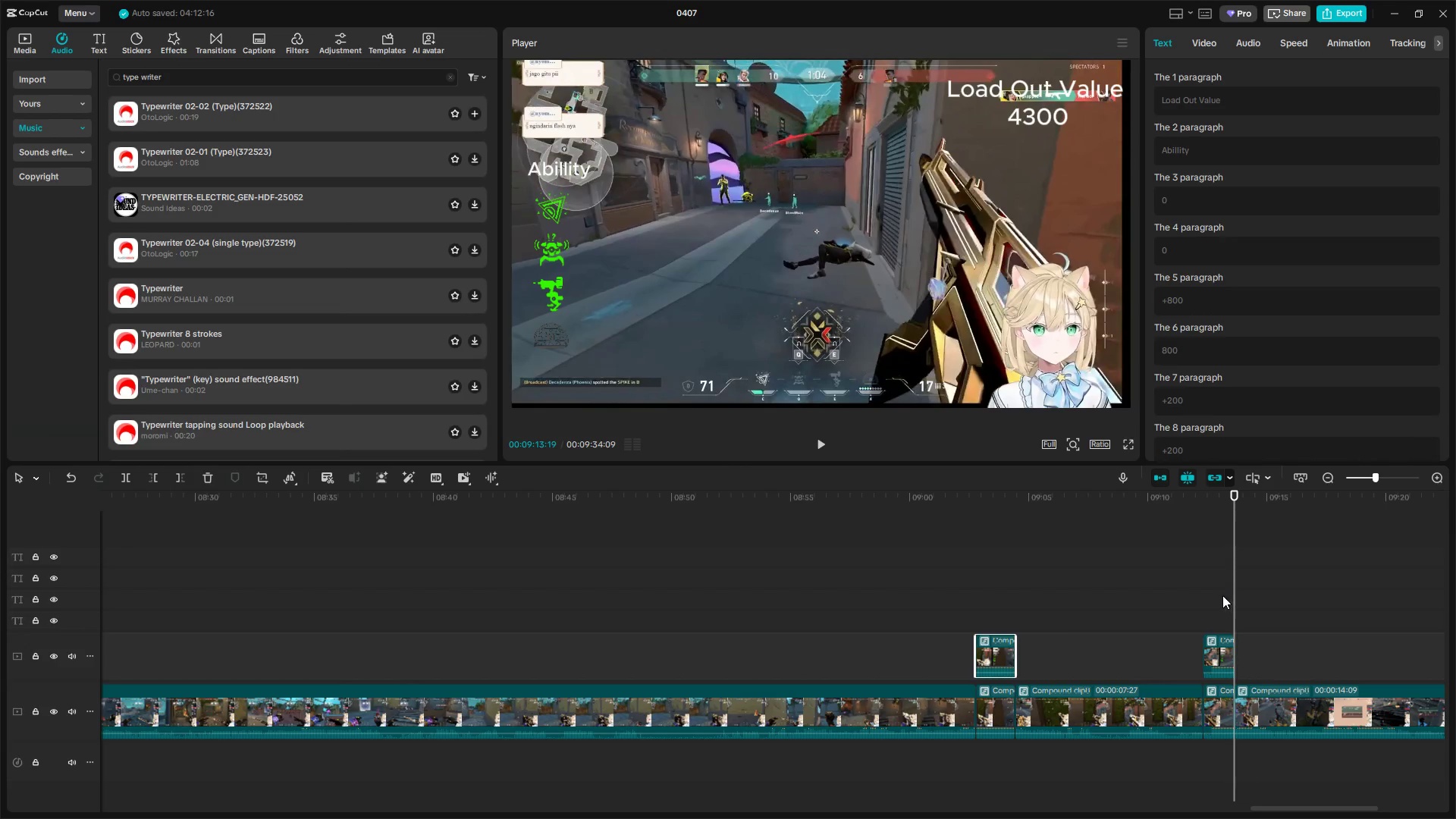 
right_click([1219, 642])
 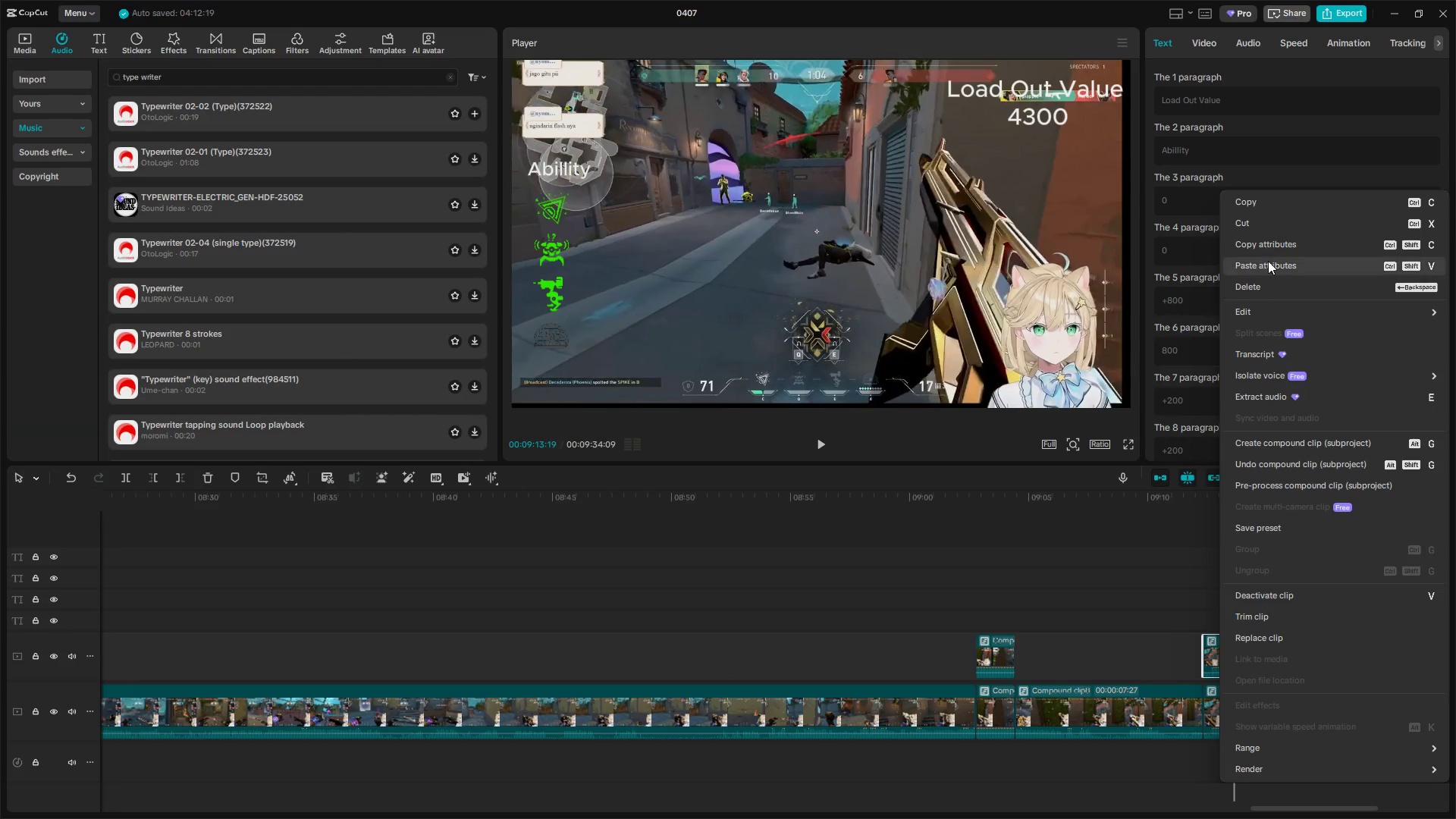 
left_click([1268, 261])
 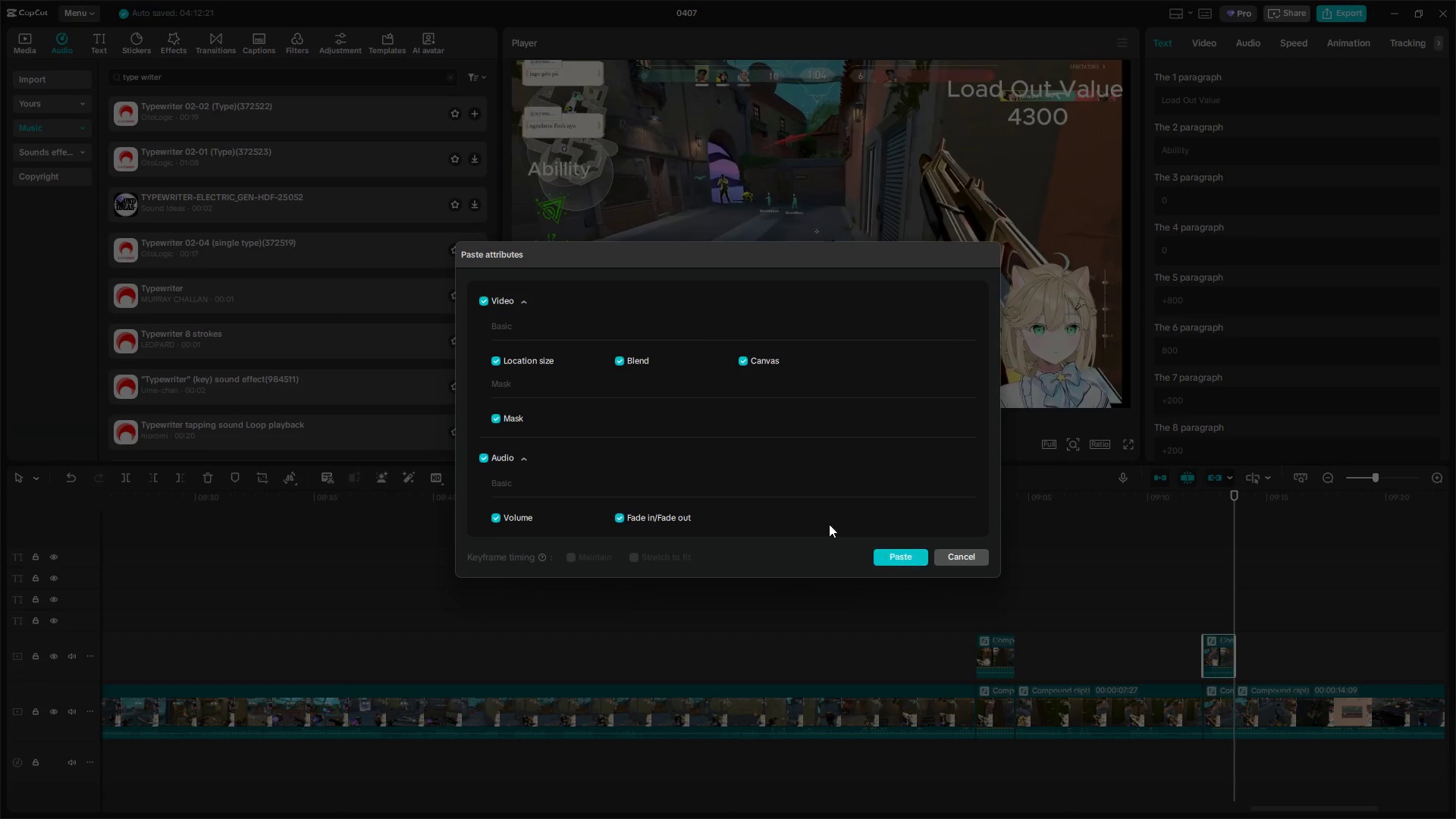 
left_click([915, 554])
 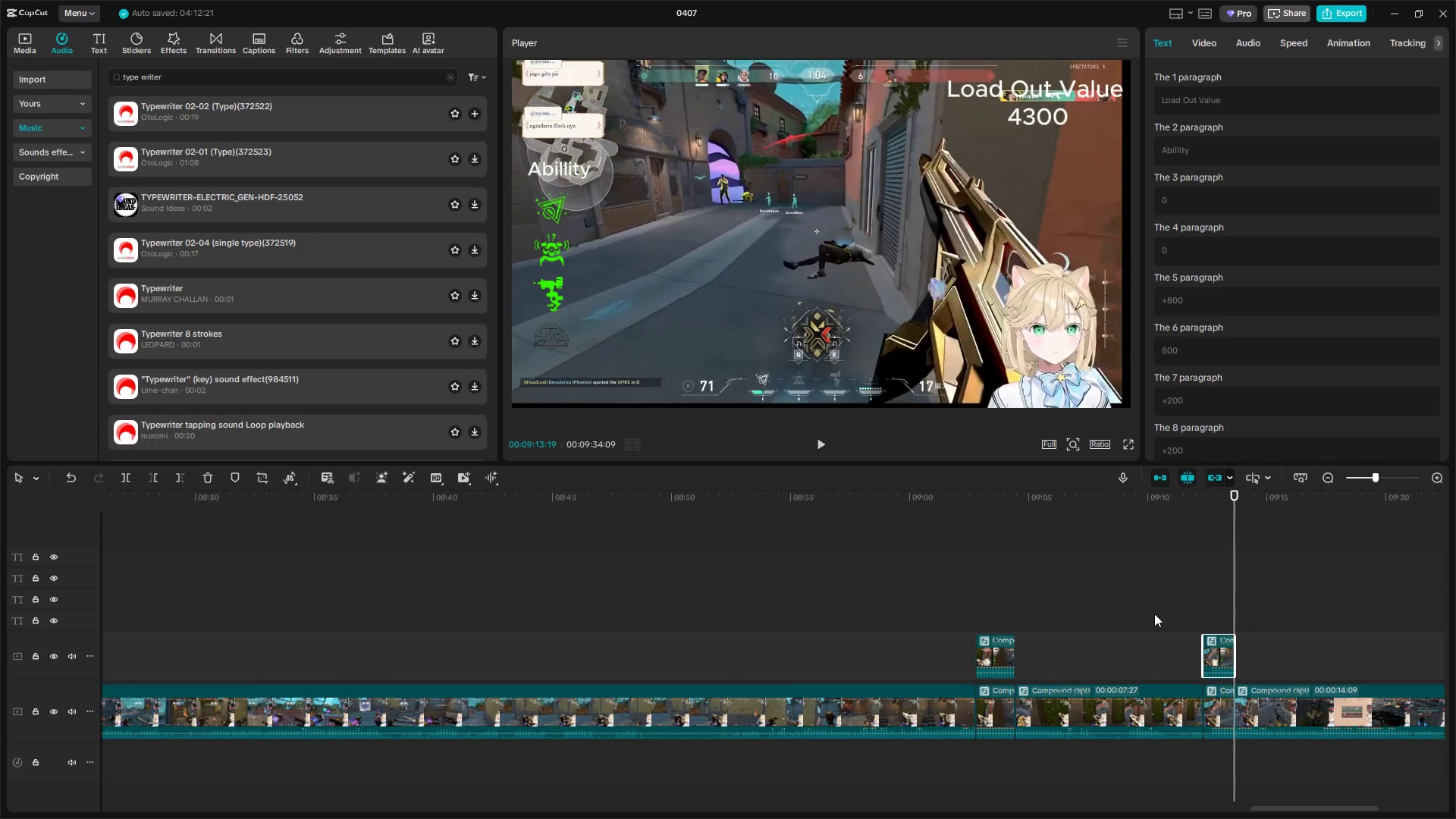 
left_click([1179, 607])
 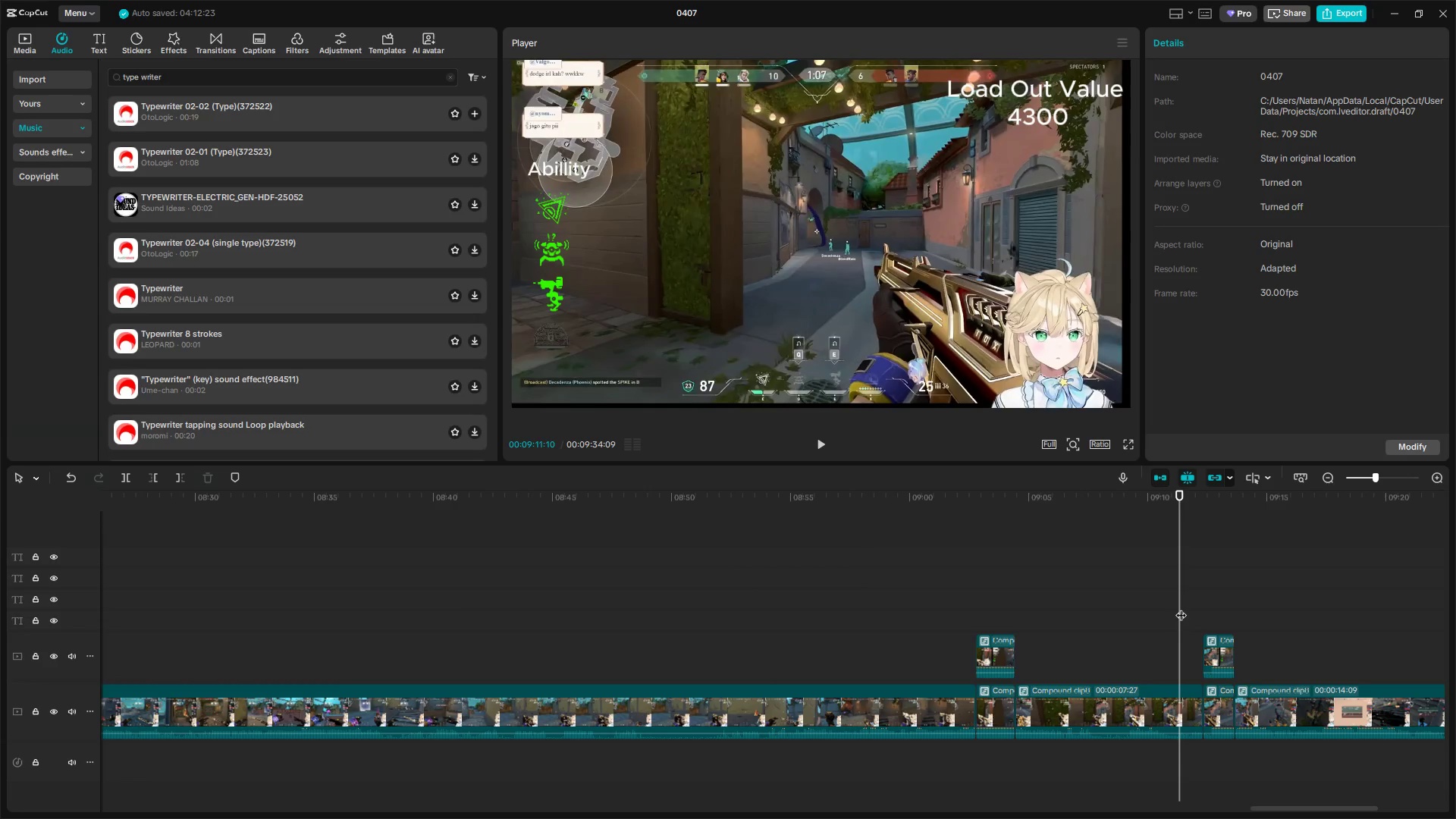 
key(Space)
 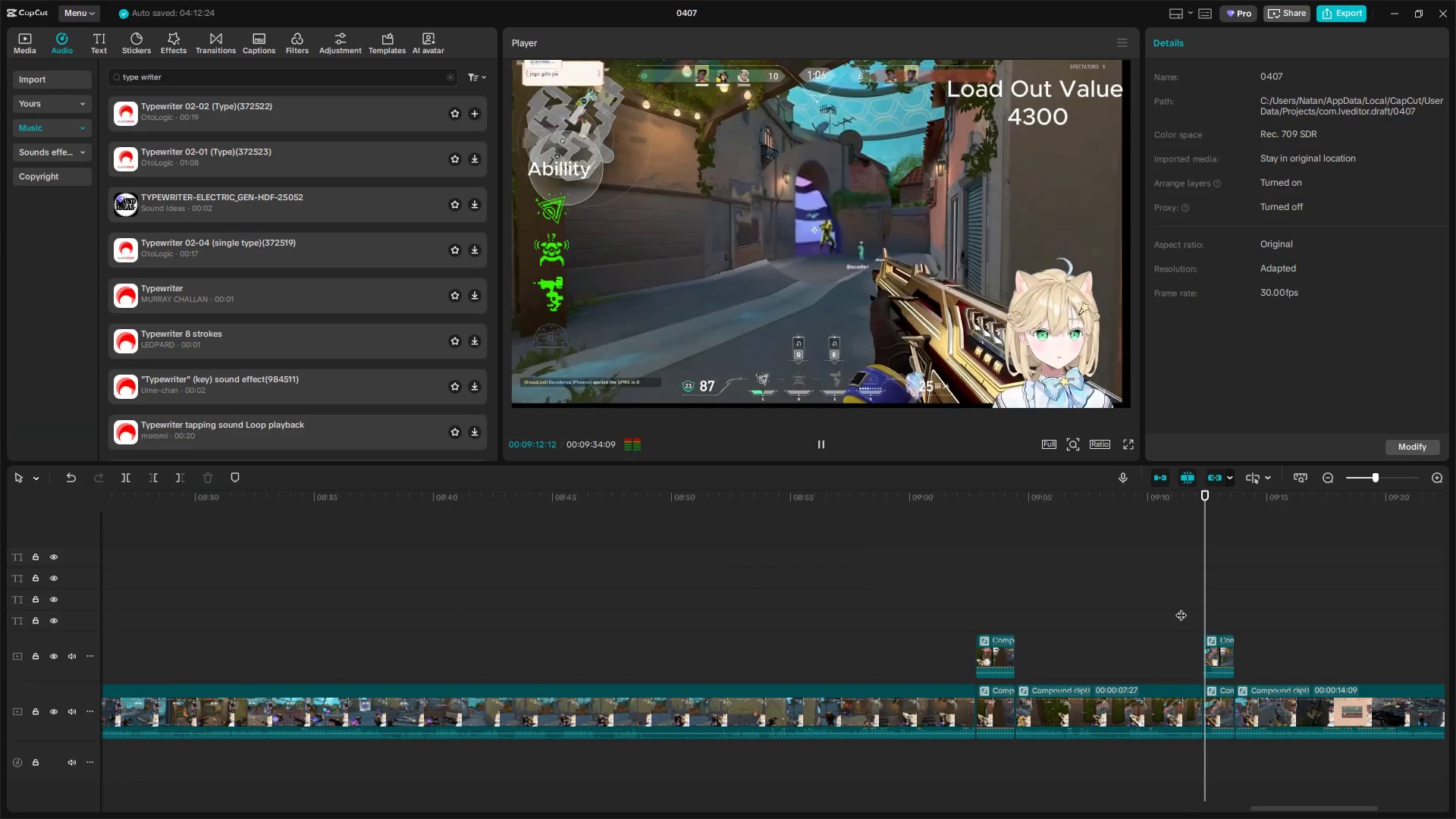 
key(Space)
 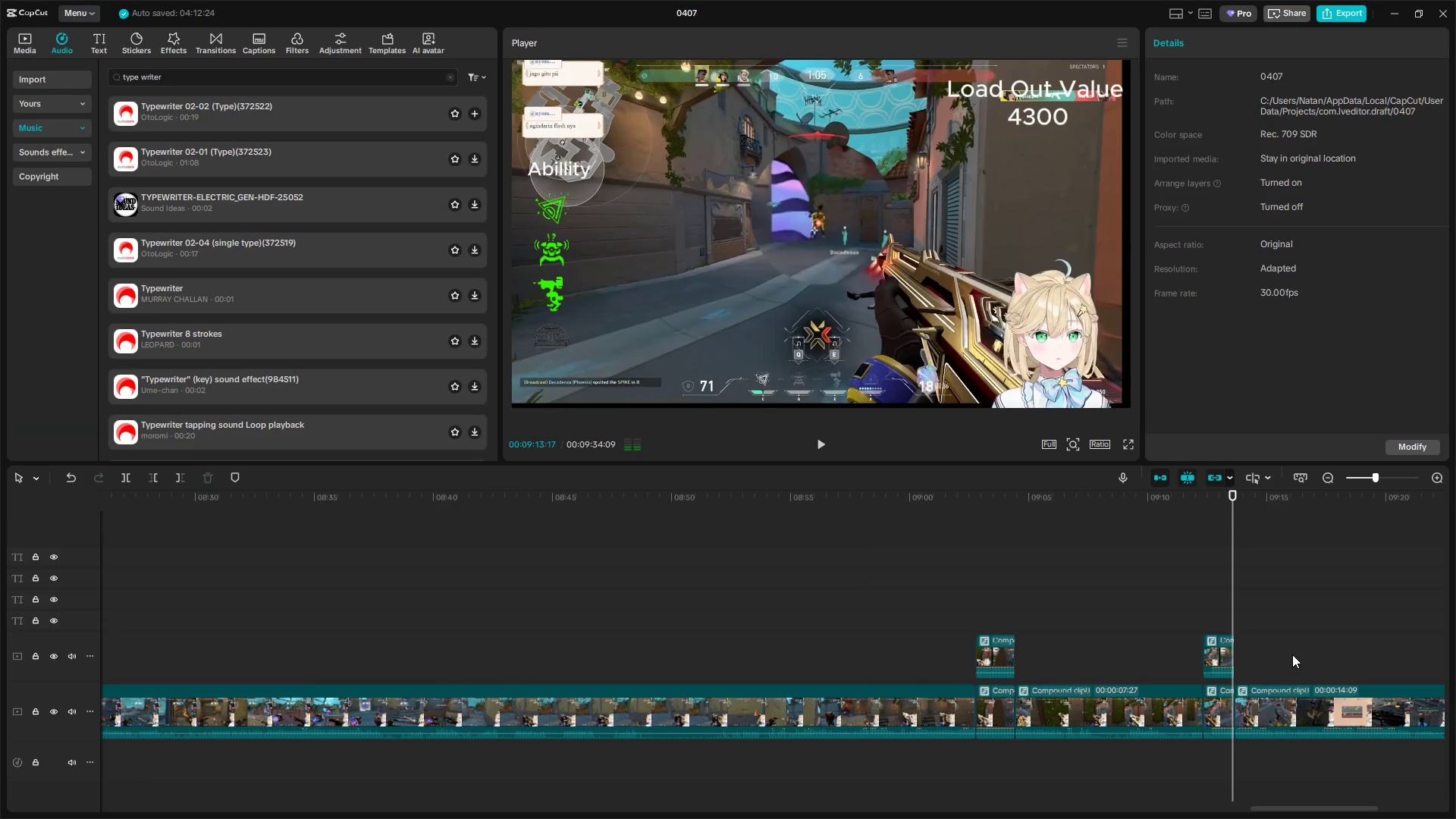 
hold_key(key=AltLeft, duration=0.75)
scroll: coordinate [1291, 655], scroll_direction: down, amount: 4.0
 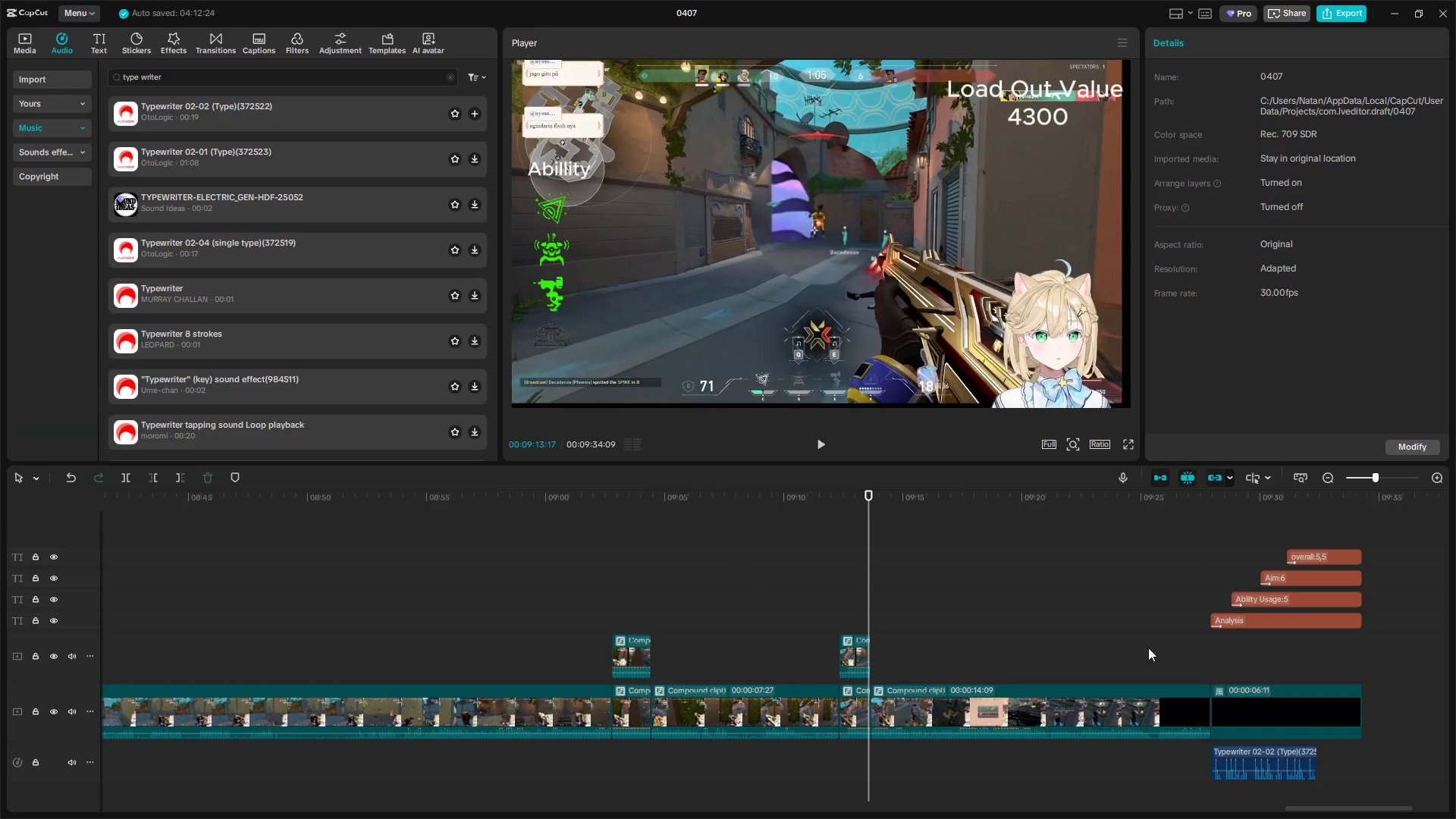 
left_click([1081, 640])
 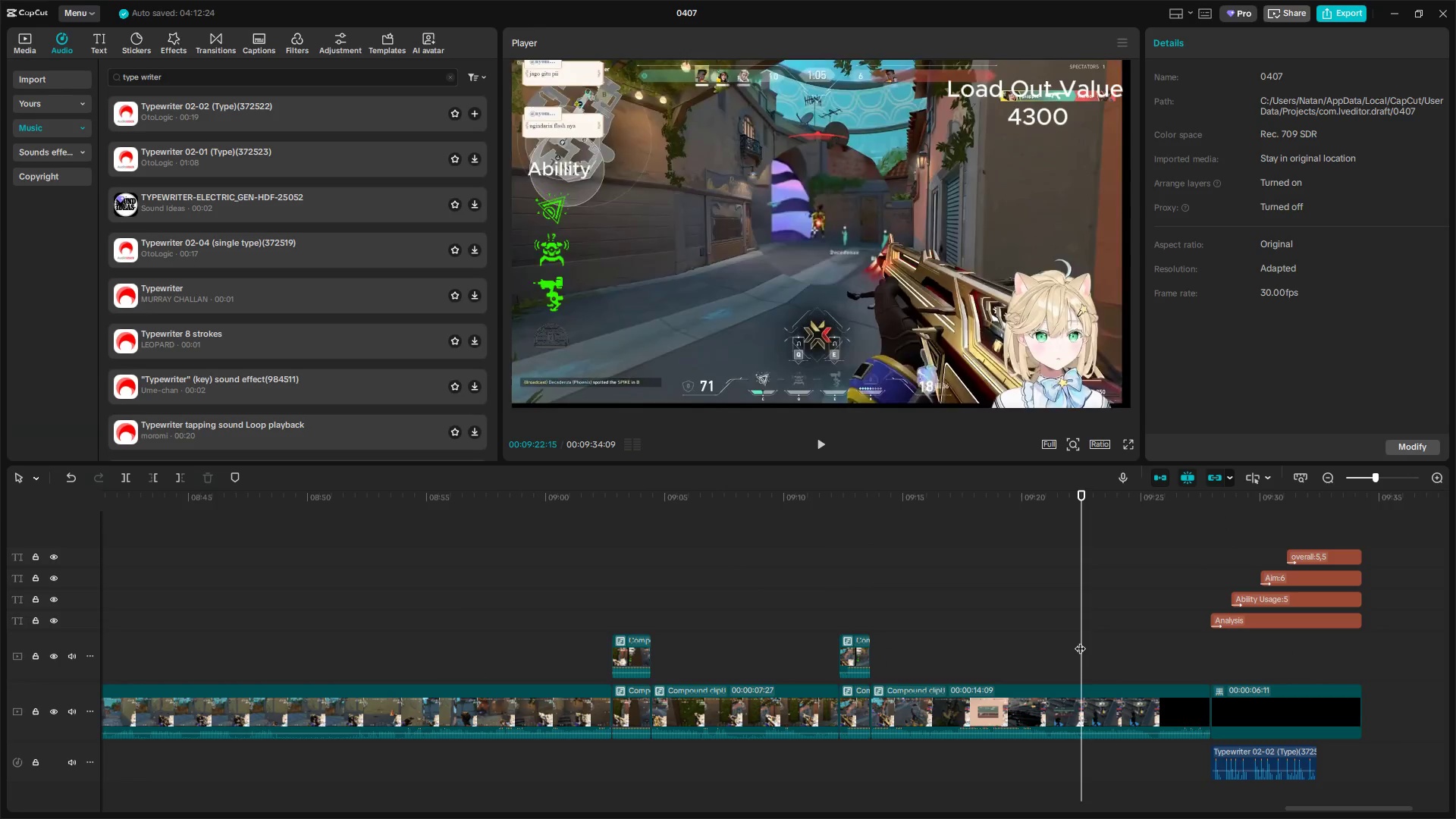 
left_click_drag(start_coordinate=[1083, 641], to_coordinate=[1305, 661])
 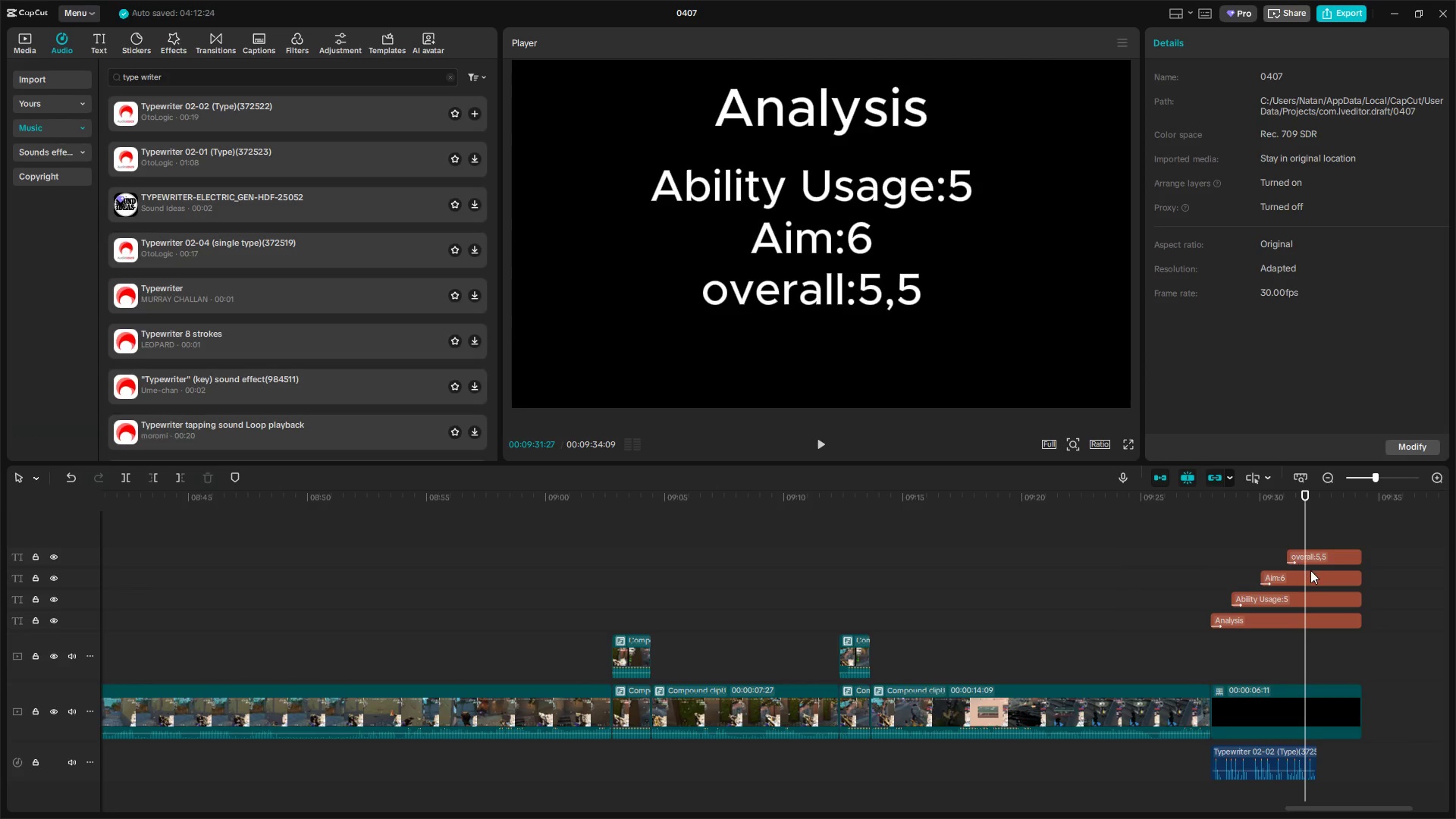 
left_click([1310, 576])
 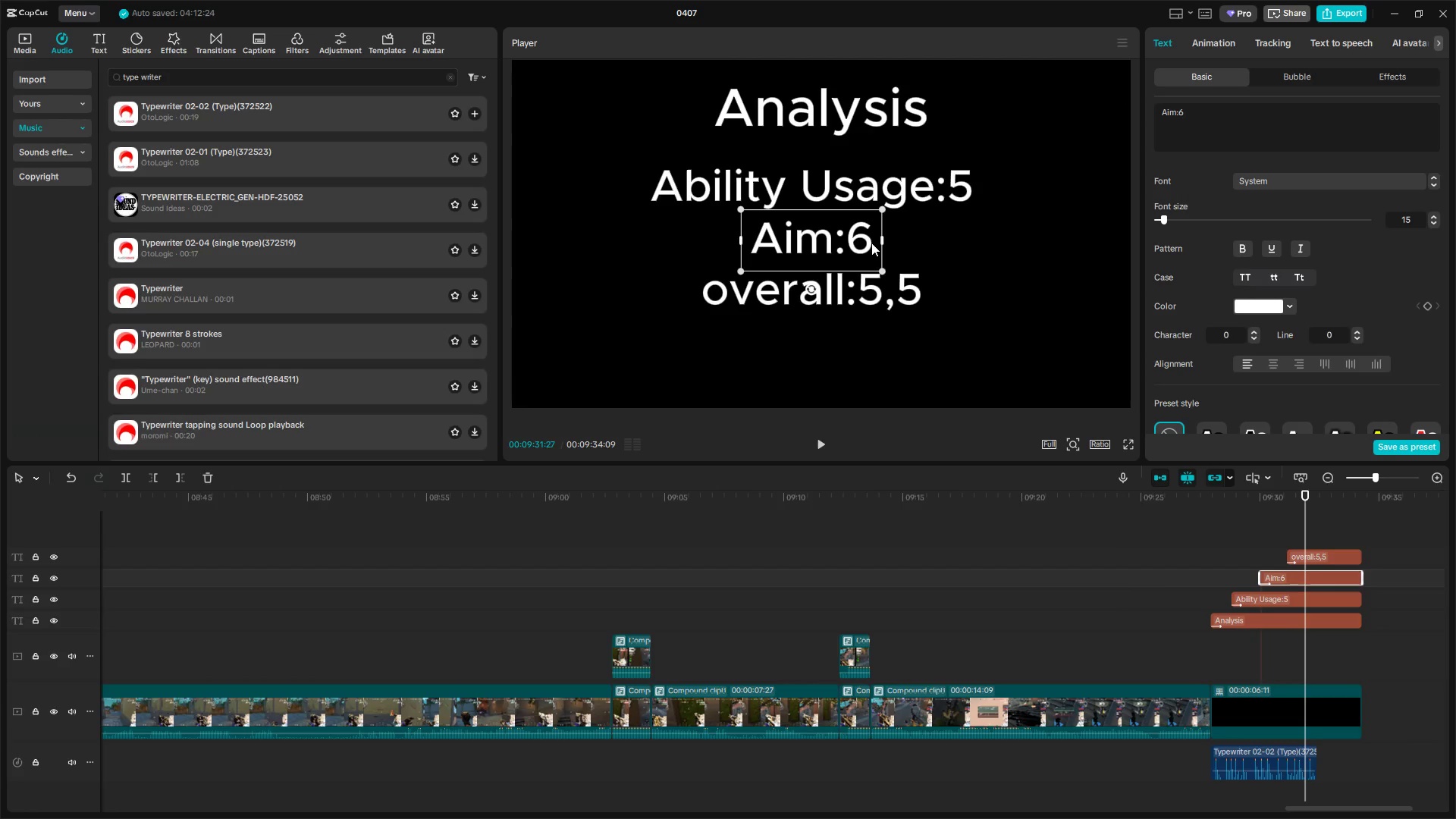 
double_click([871, 243])
 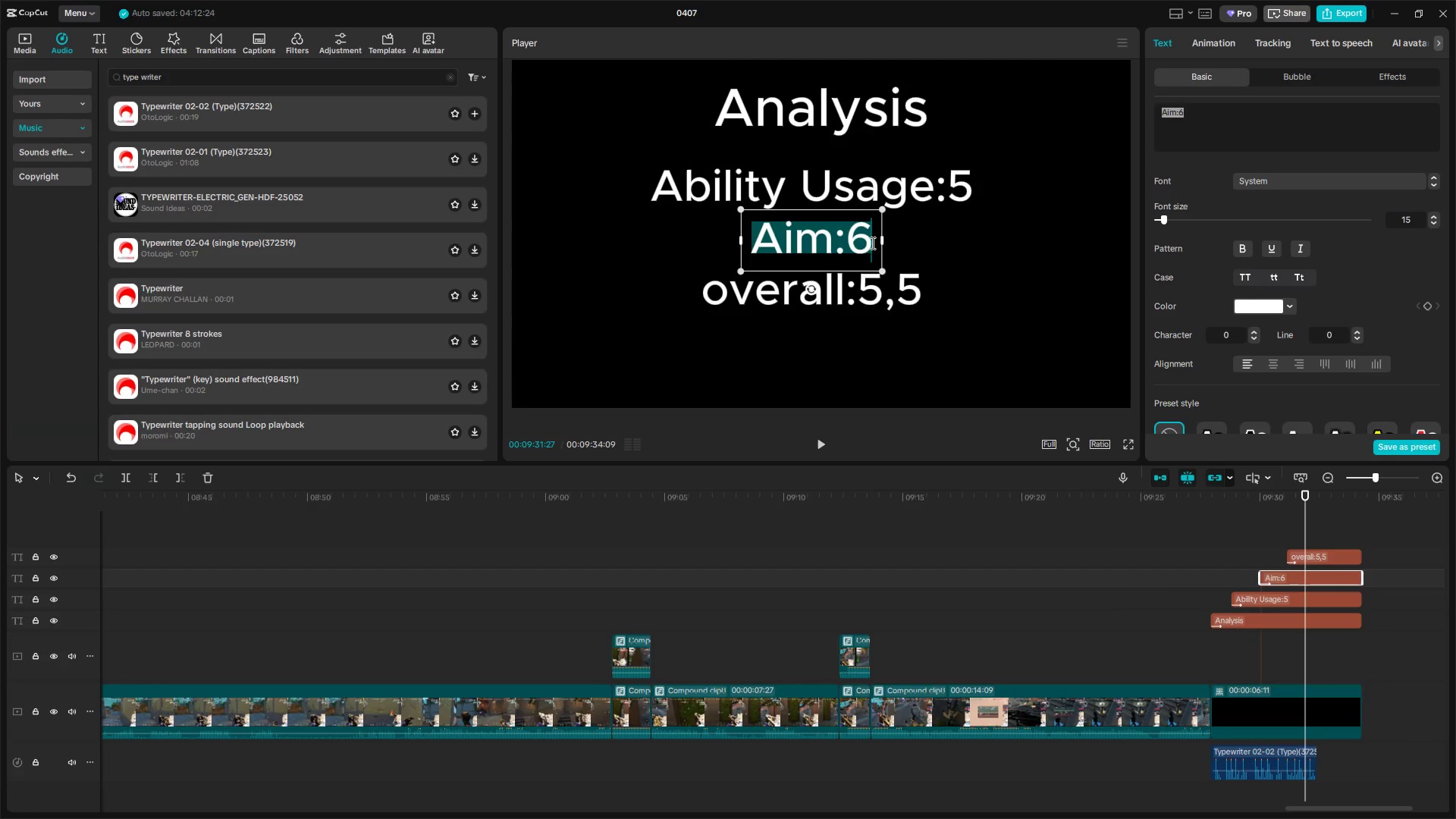 
triple_click([871, 243])
 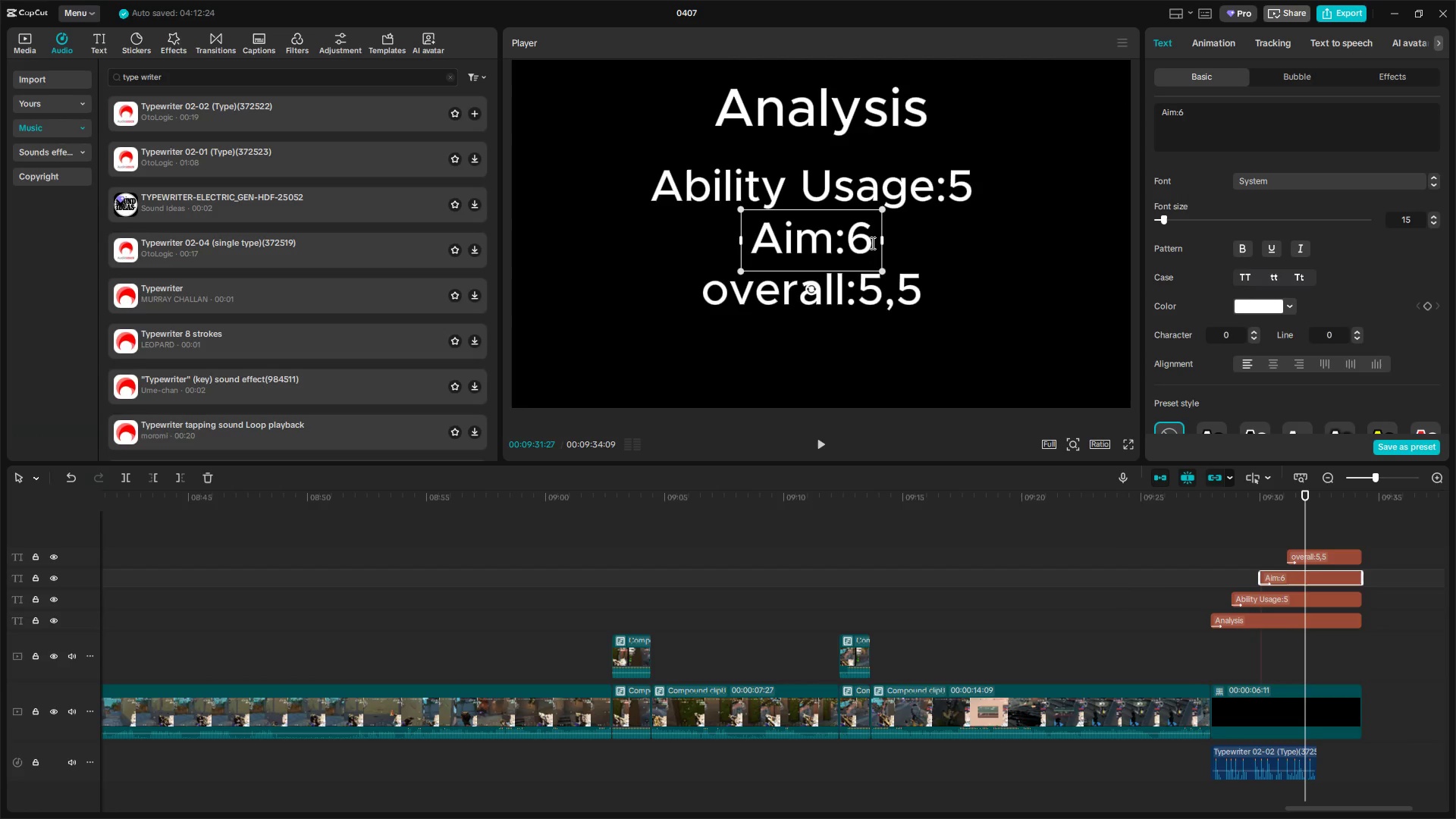 
key(Backspace)
 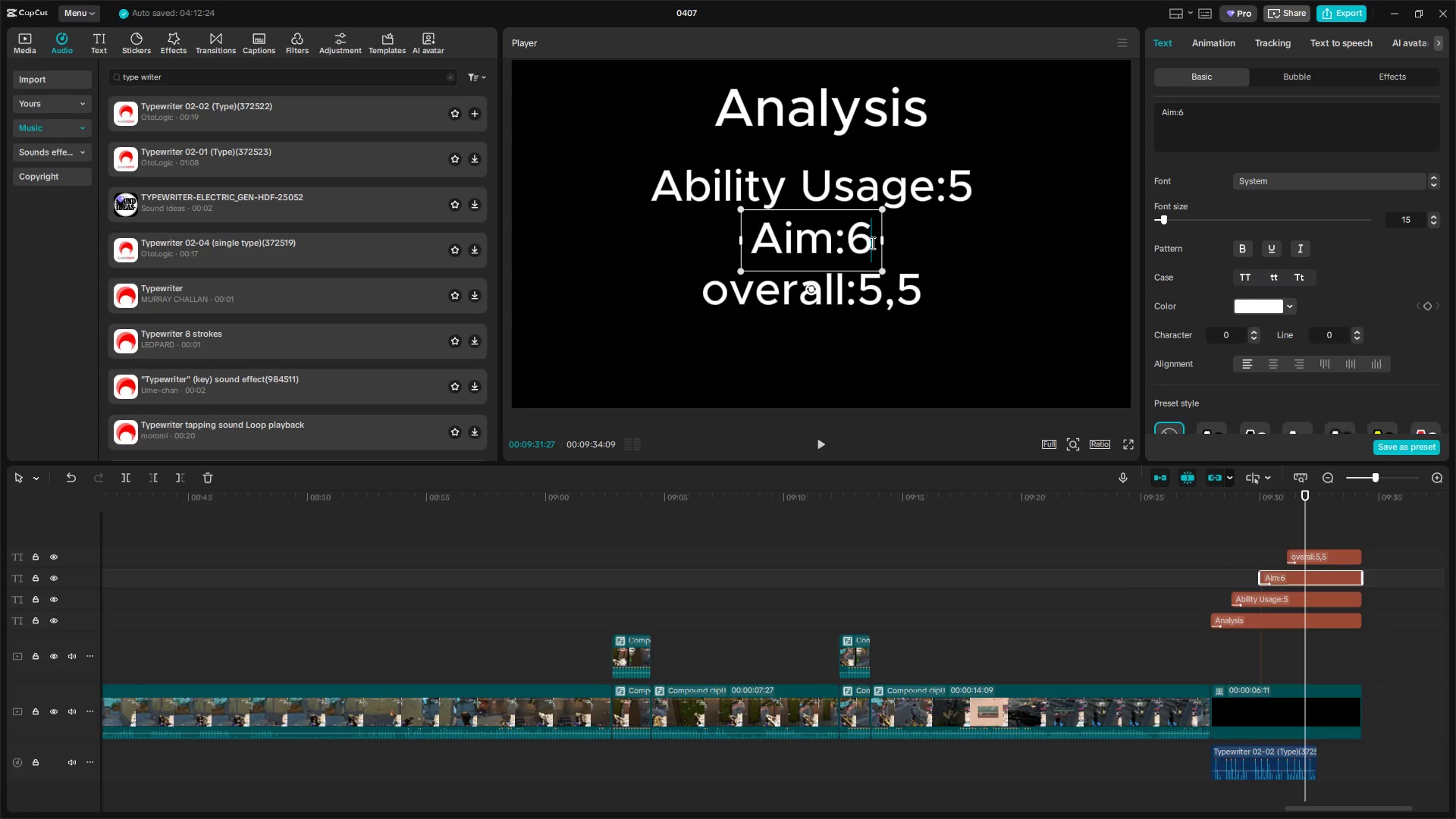 
key(Space)
 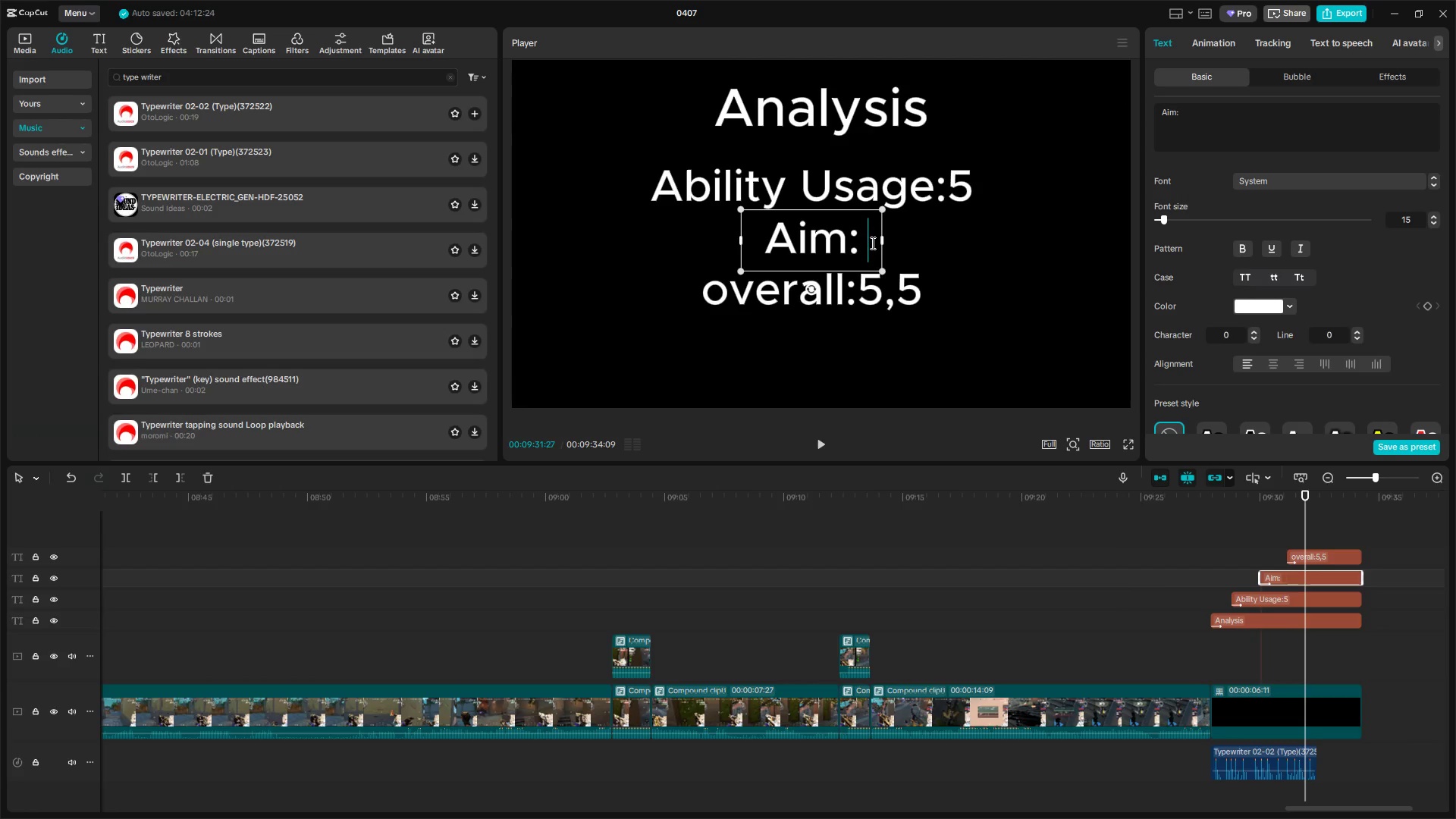 
key(8)
 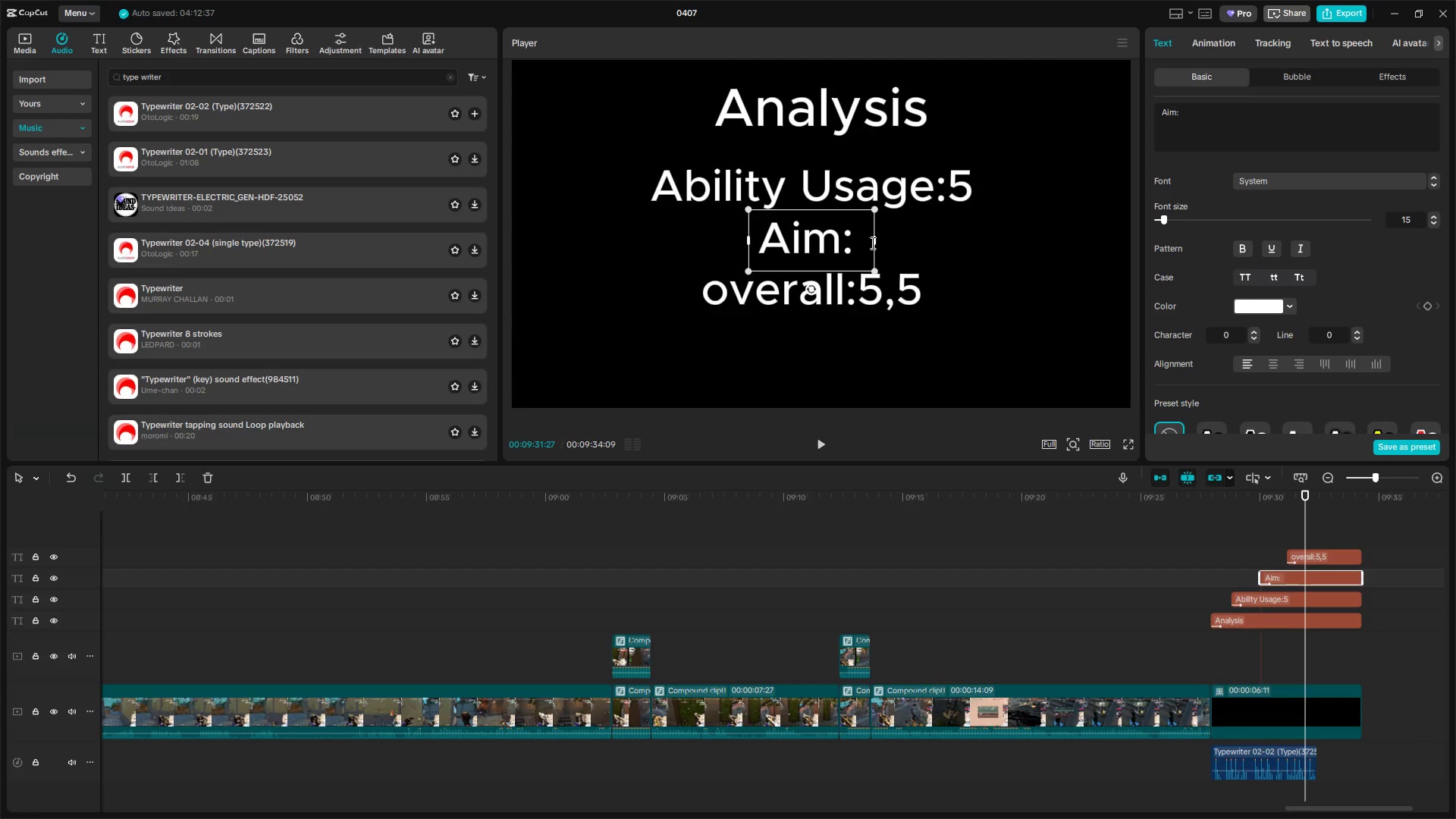 
key(Backspace)
 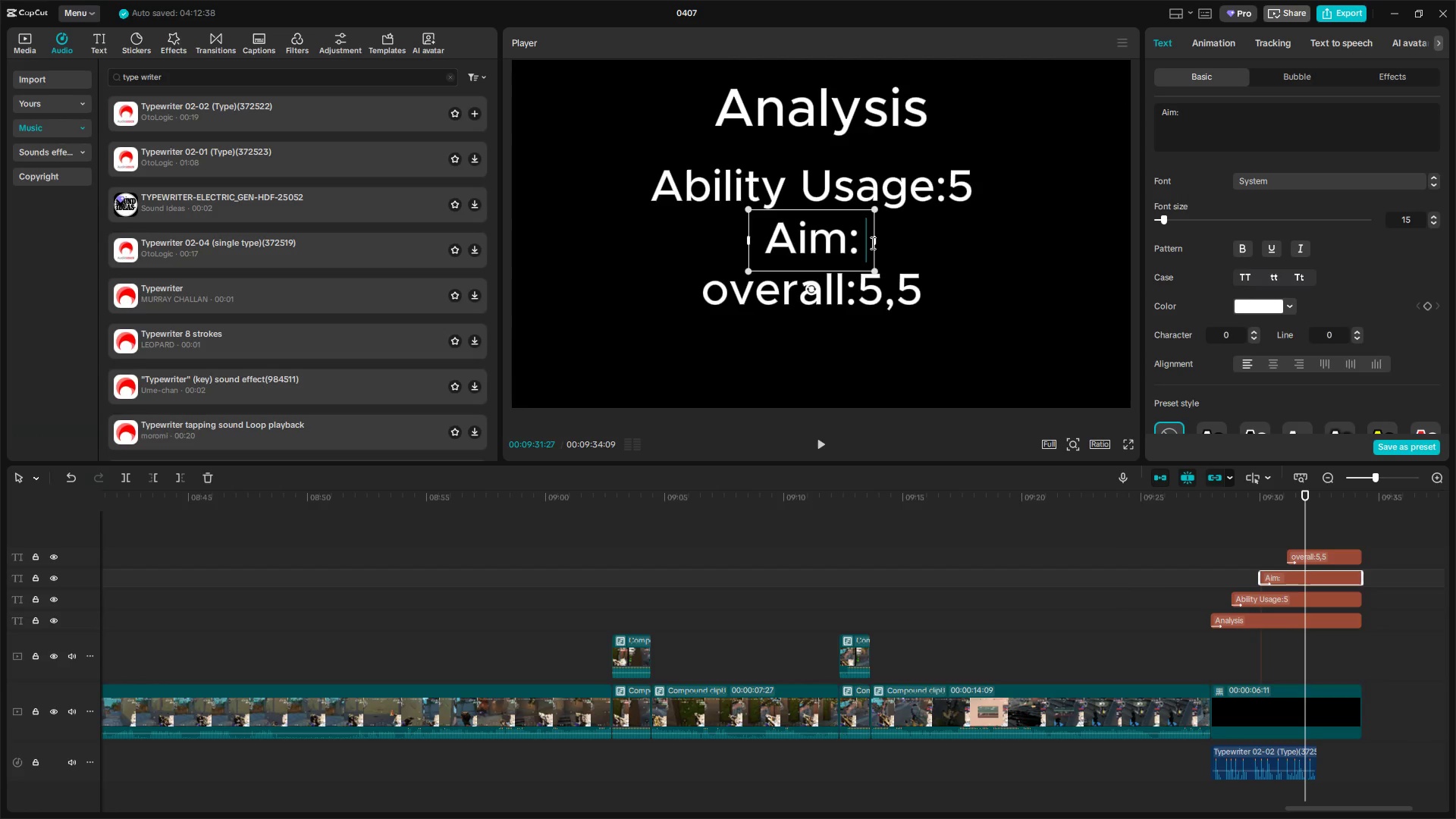 
key(9)
 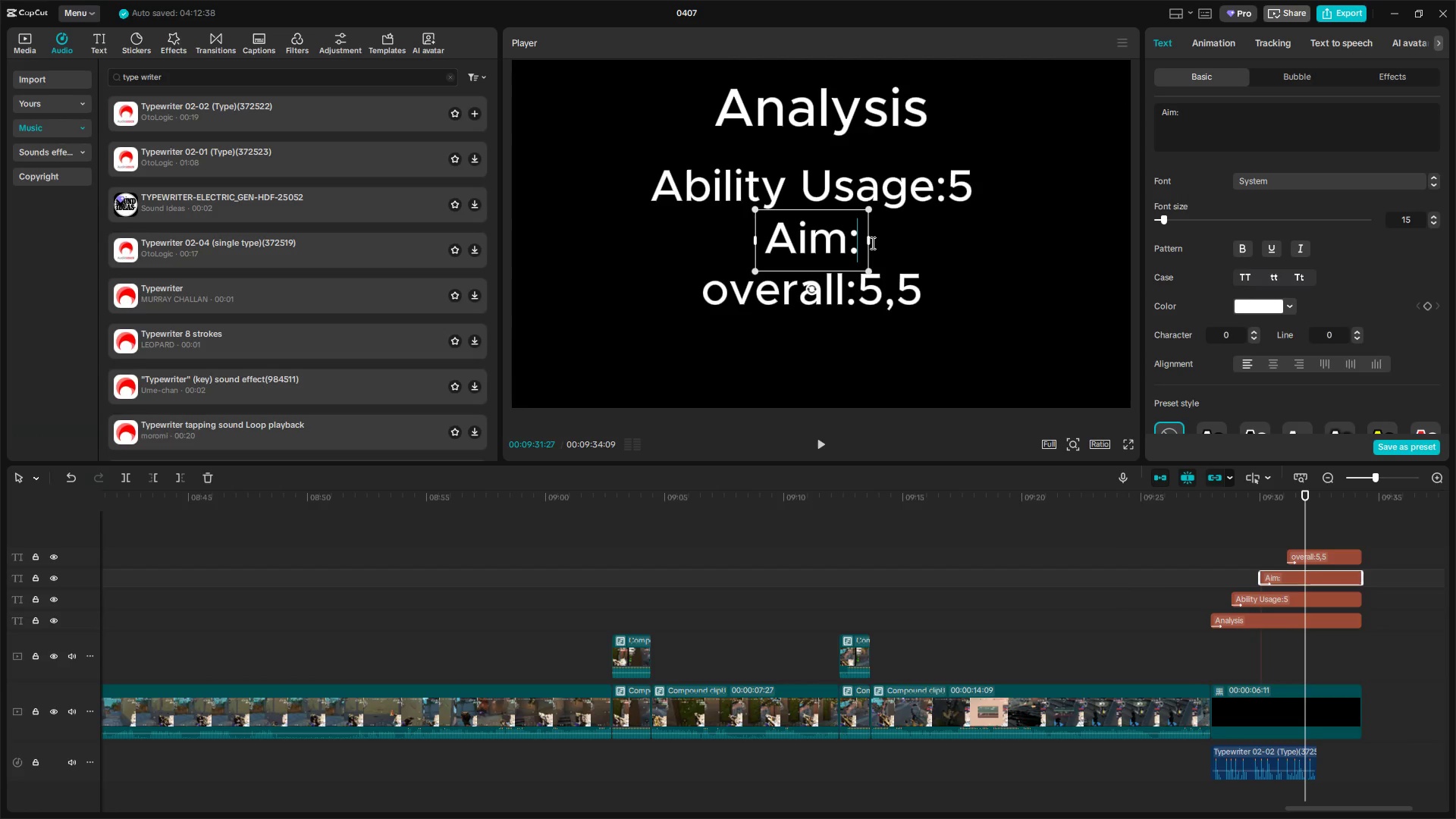 
key(Backspace)
 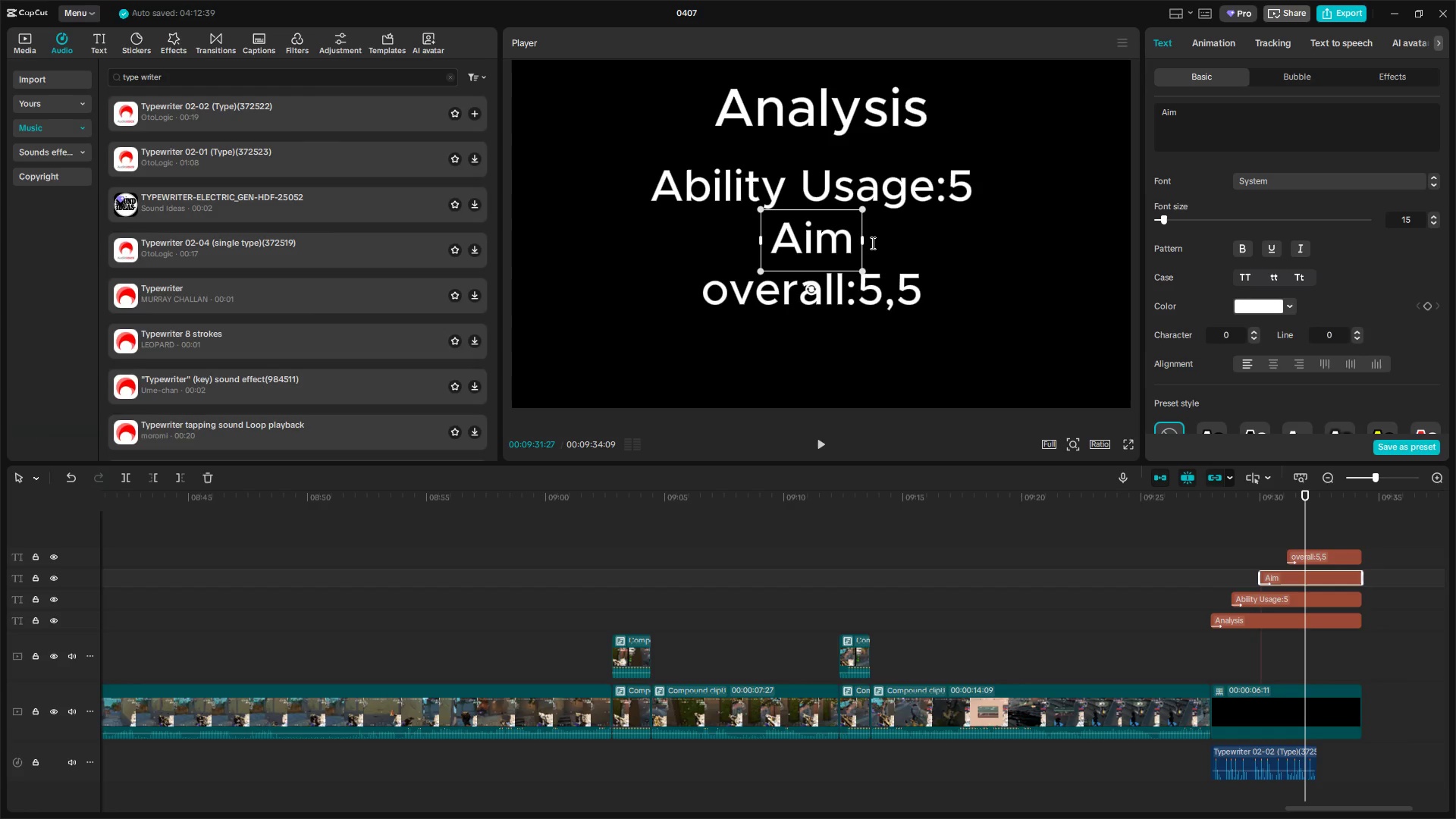 
key(Shift+Semicolon)
 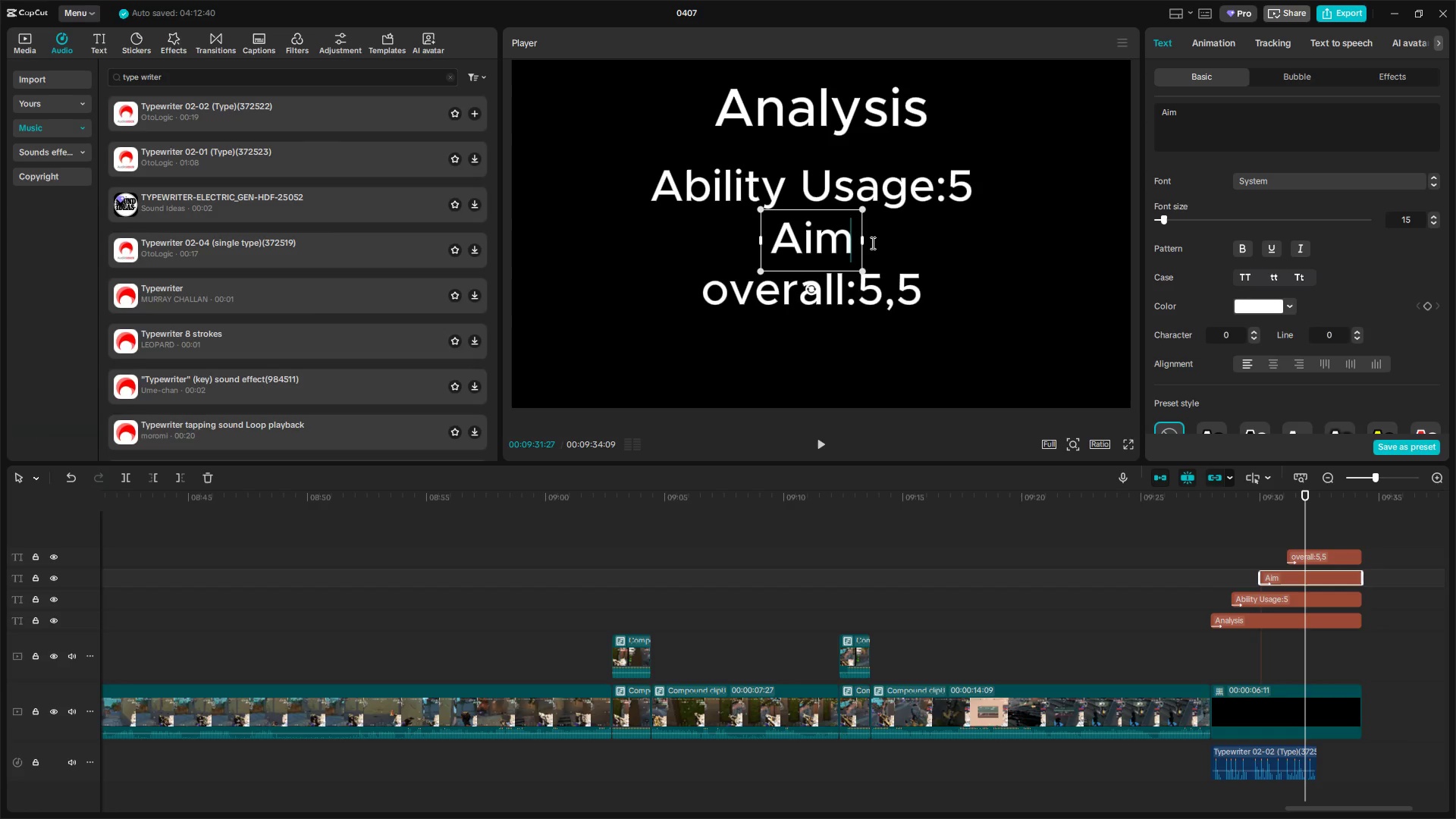 
key(Space)
 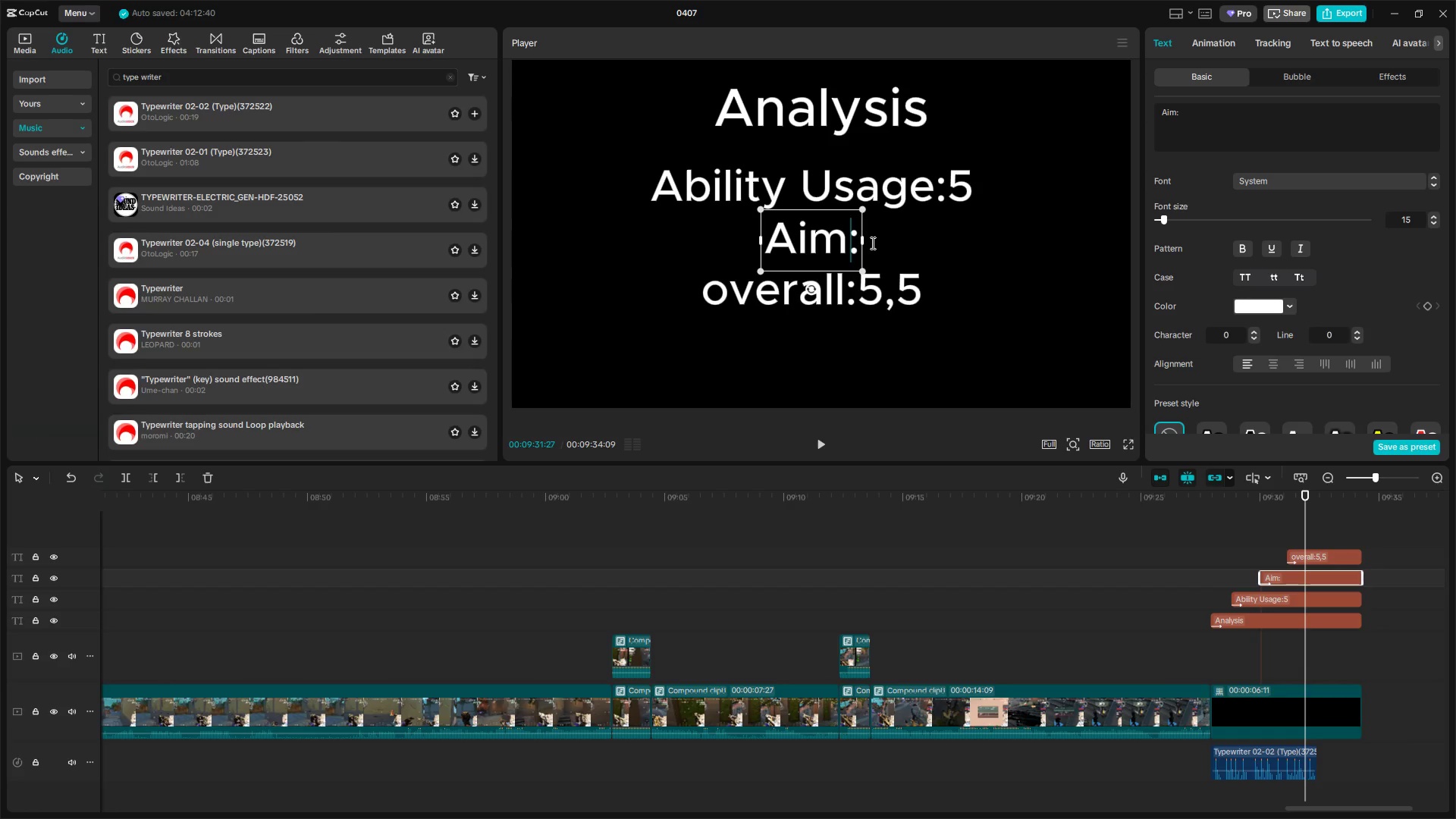 
key(9)
 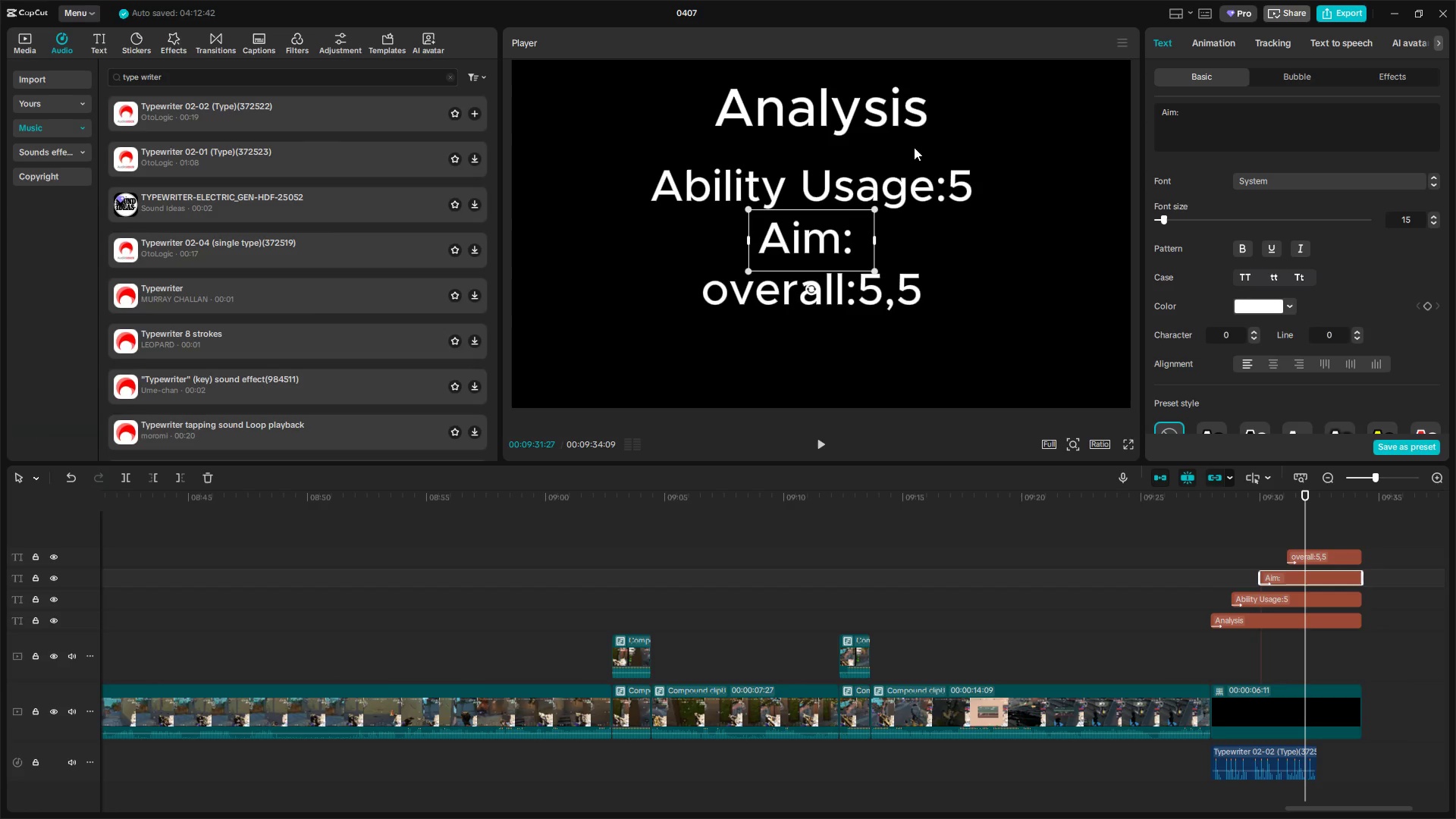 
left_click([1207, 121])
 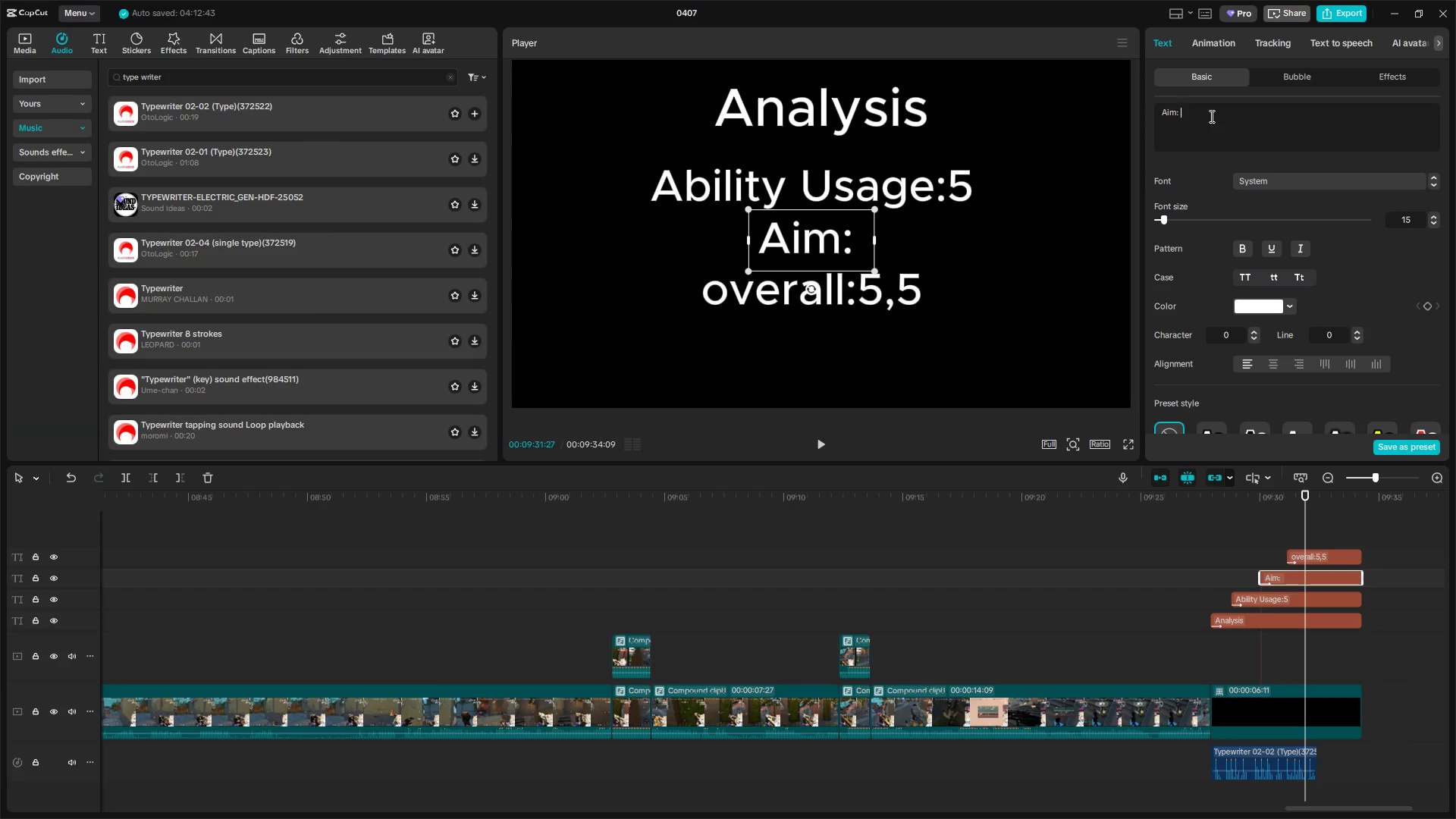 
type(99)
key(Backspace)
 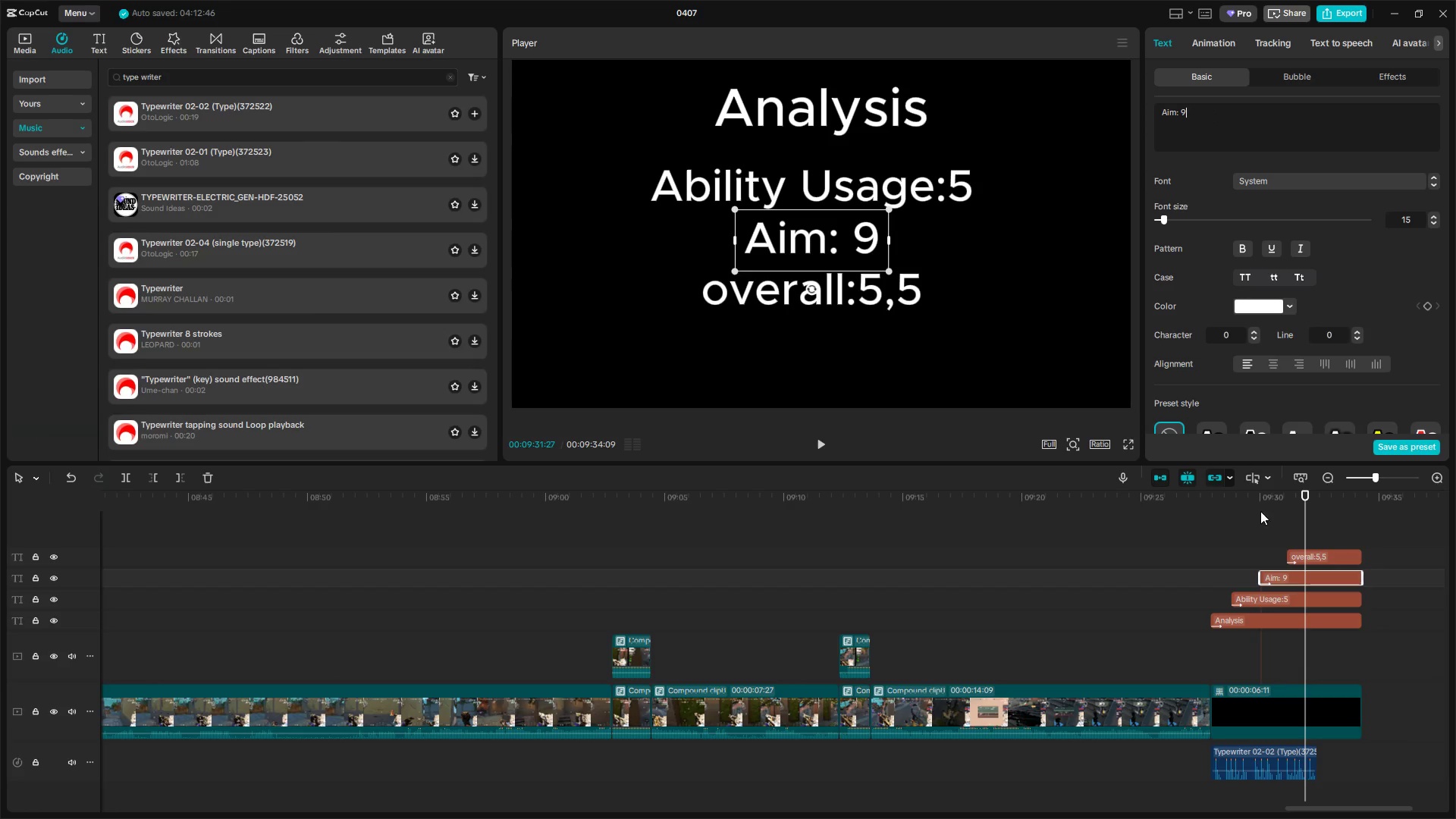 
left_click([1324, 557])
 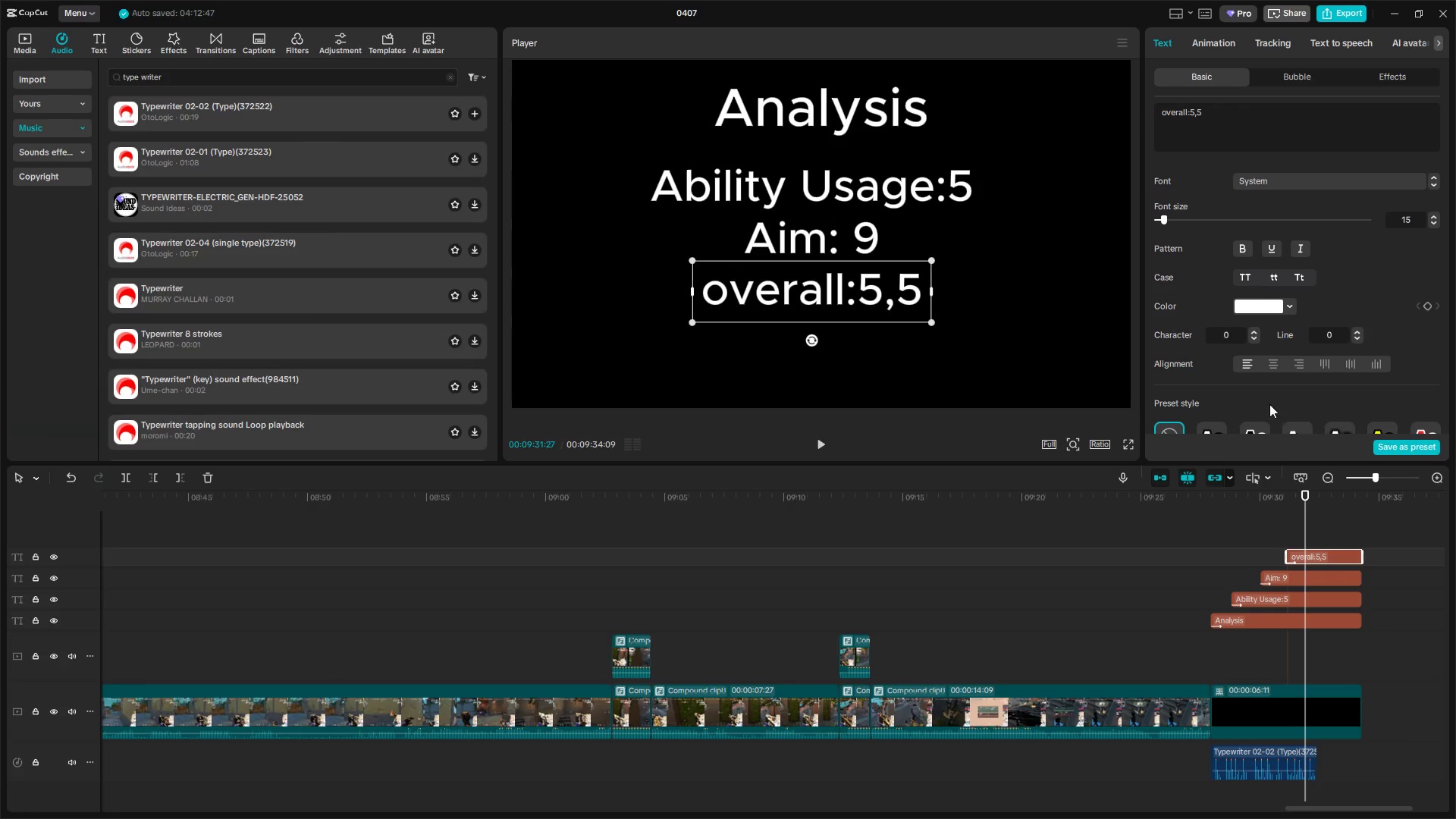 
left_click([1304, 602])
 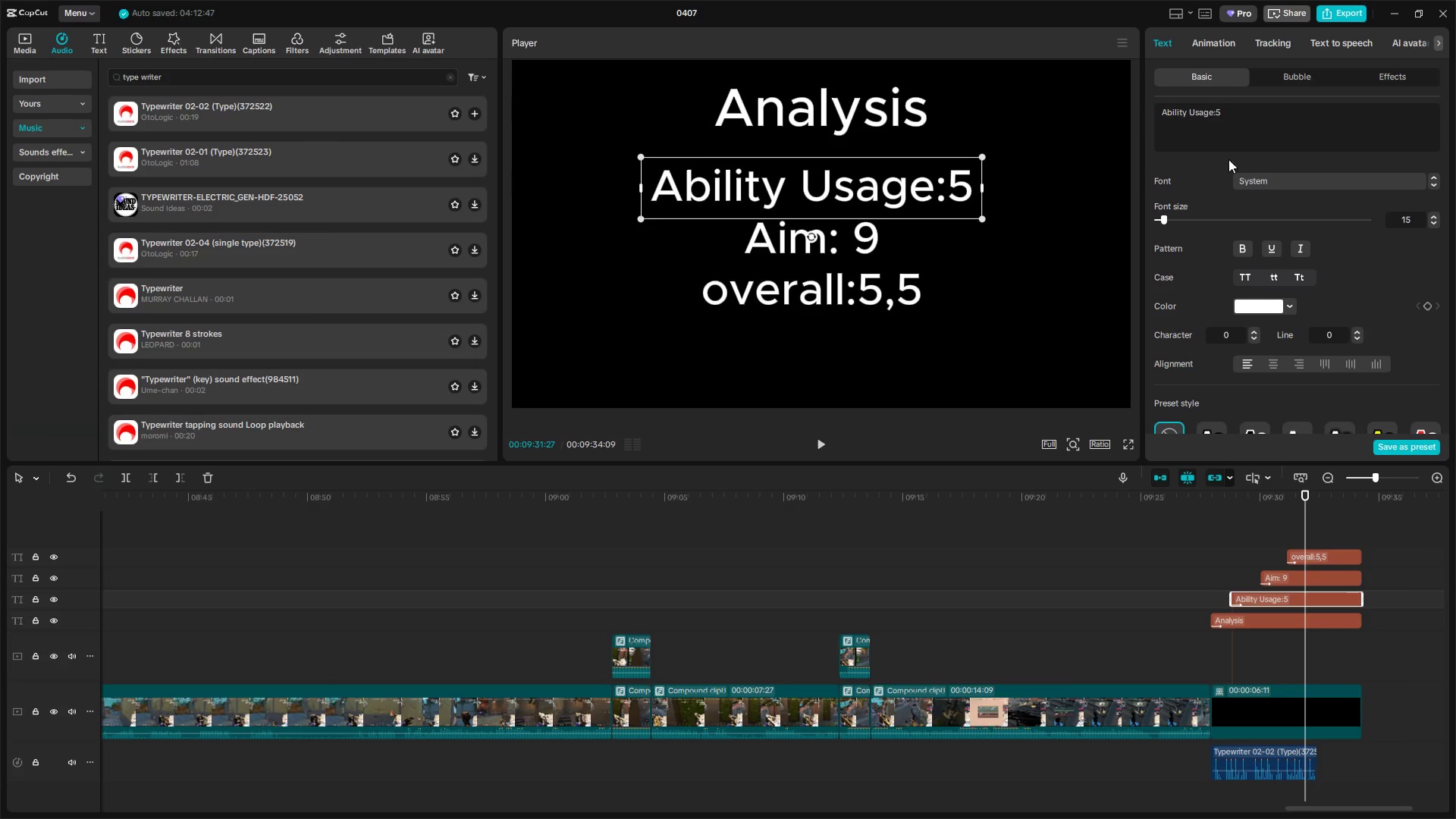 
left_click([1240, 109])
 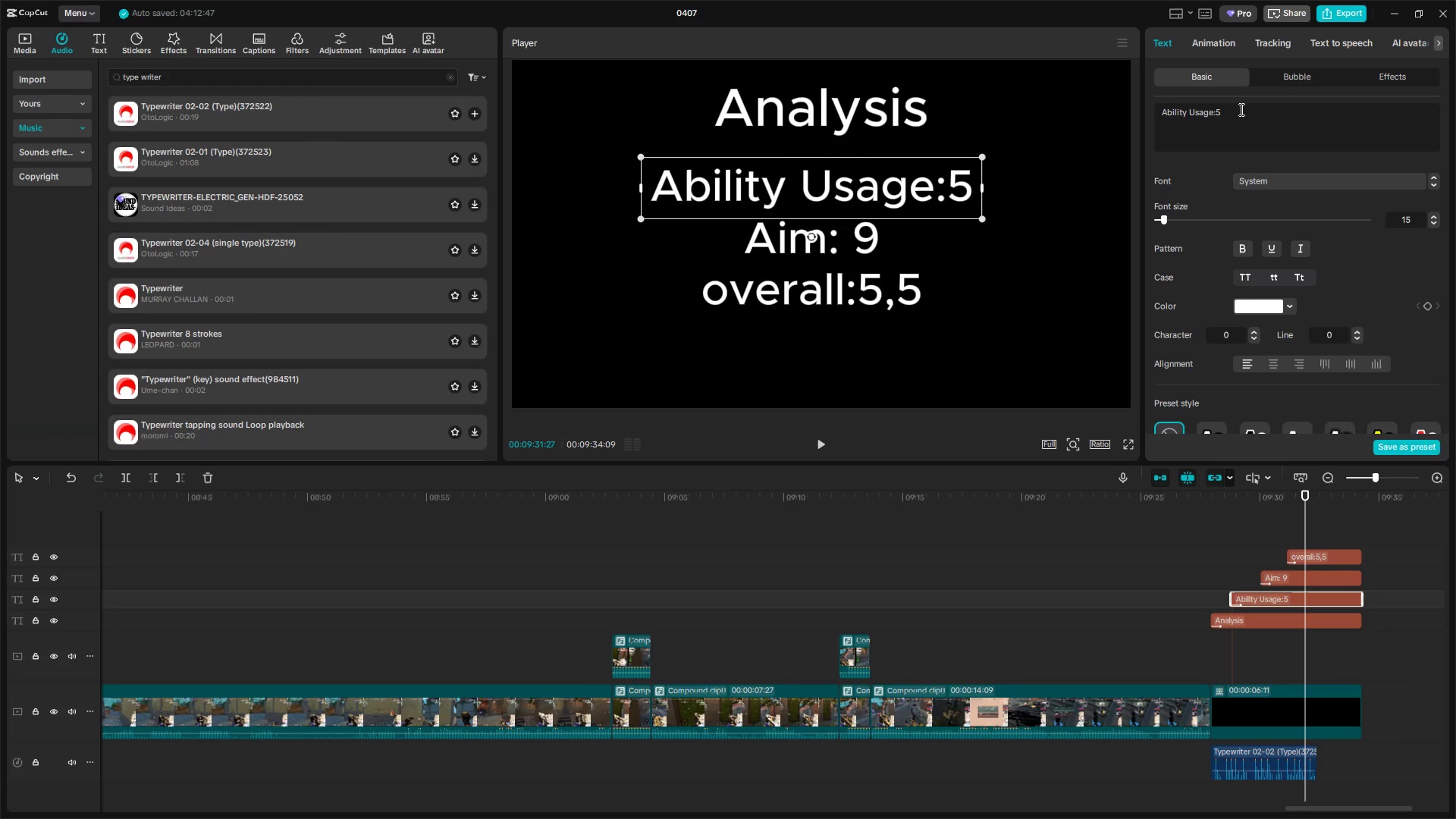 
key(Backspace)
 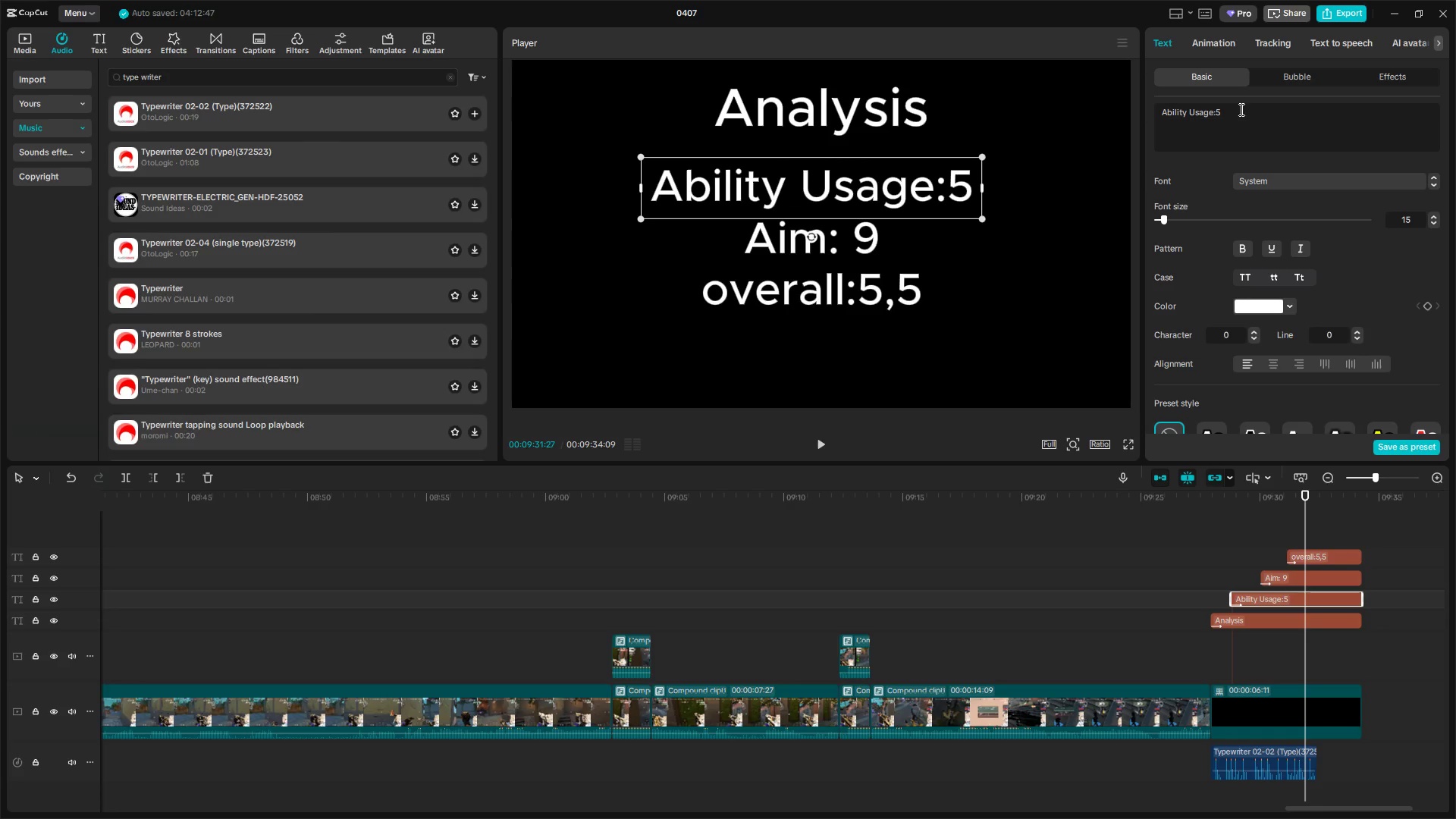 
key(Space)
 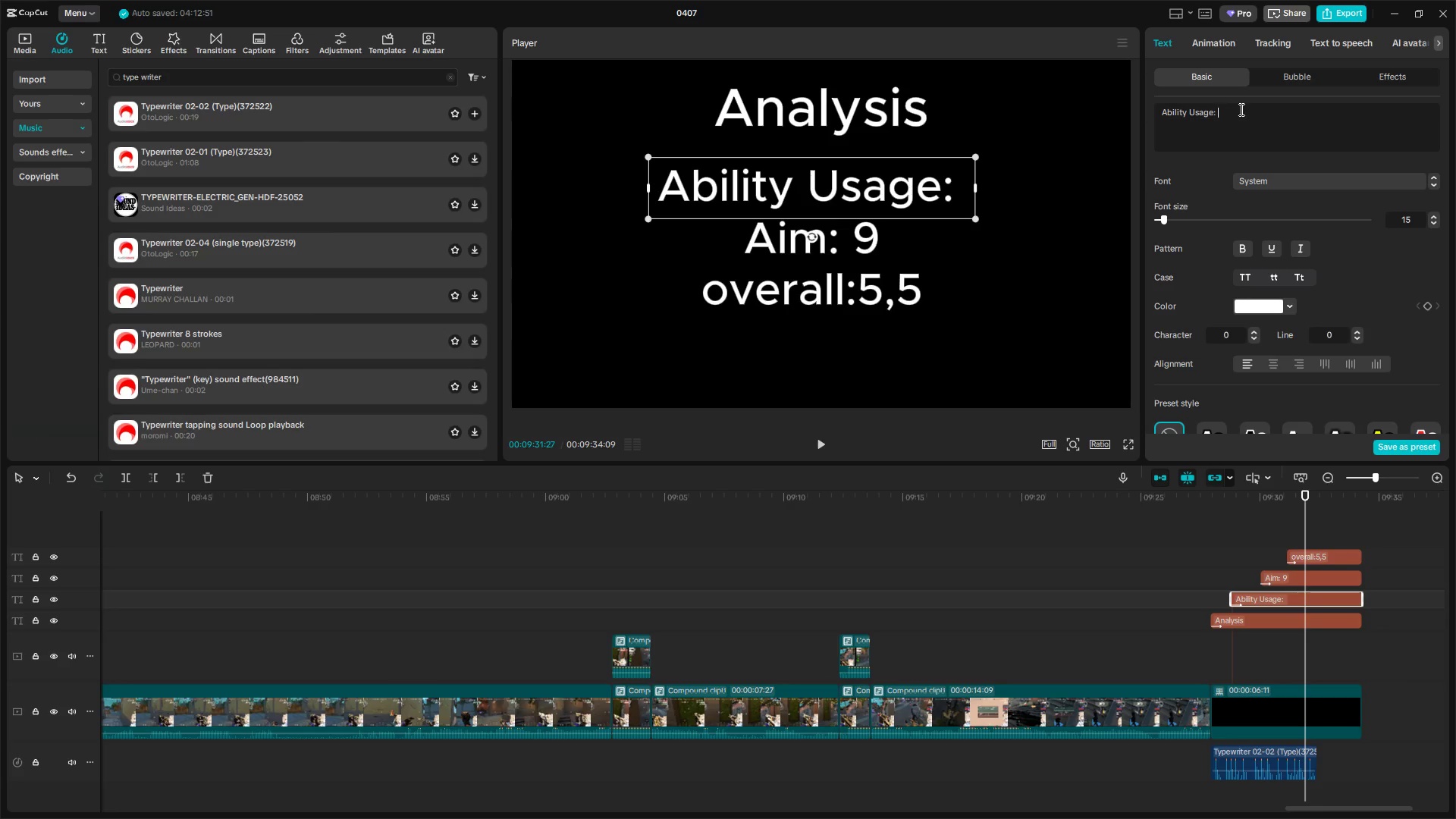 
key(7)
 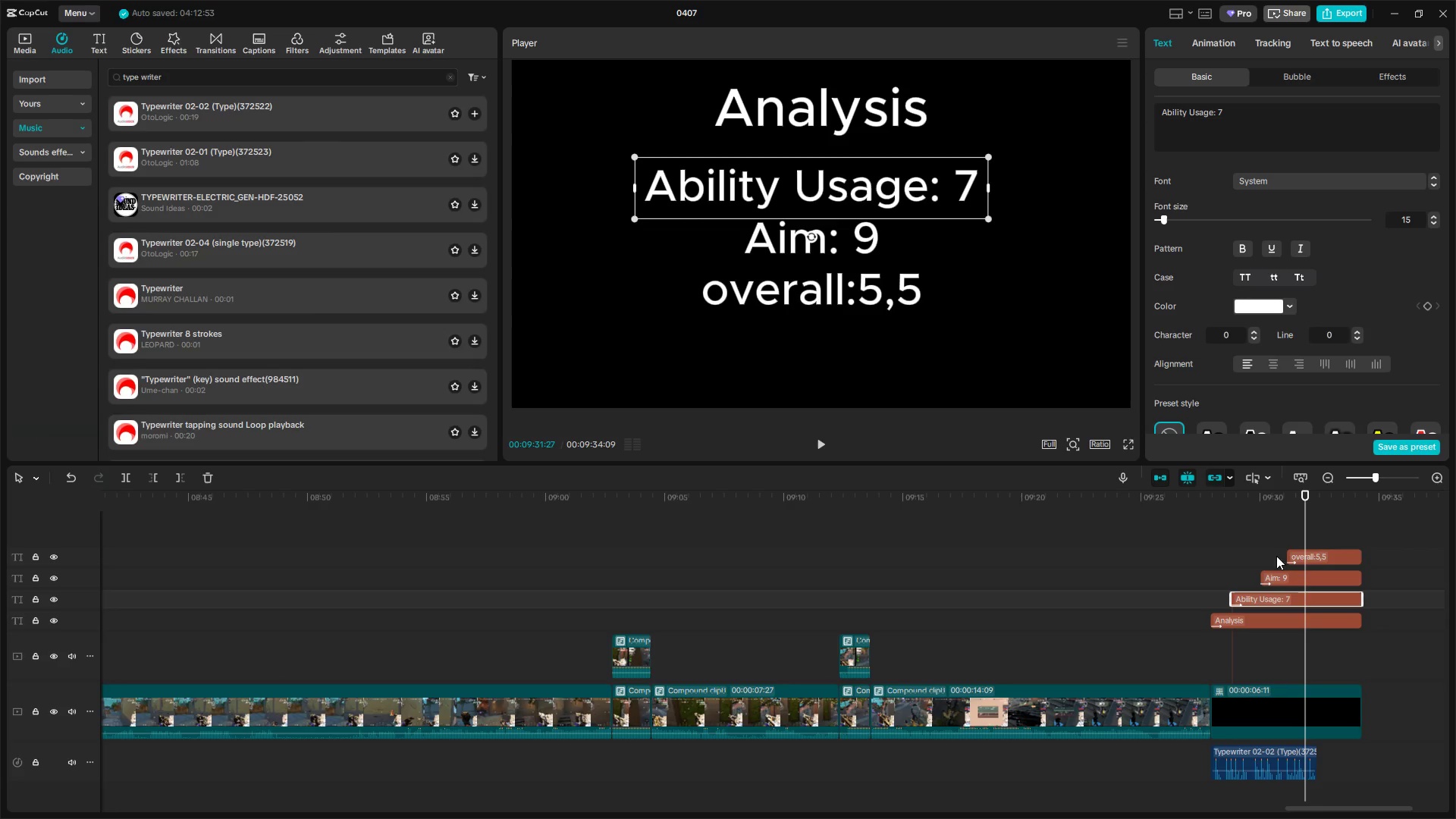 
left_click([1302, 613])
 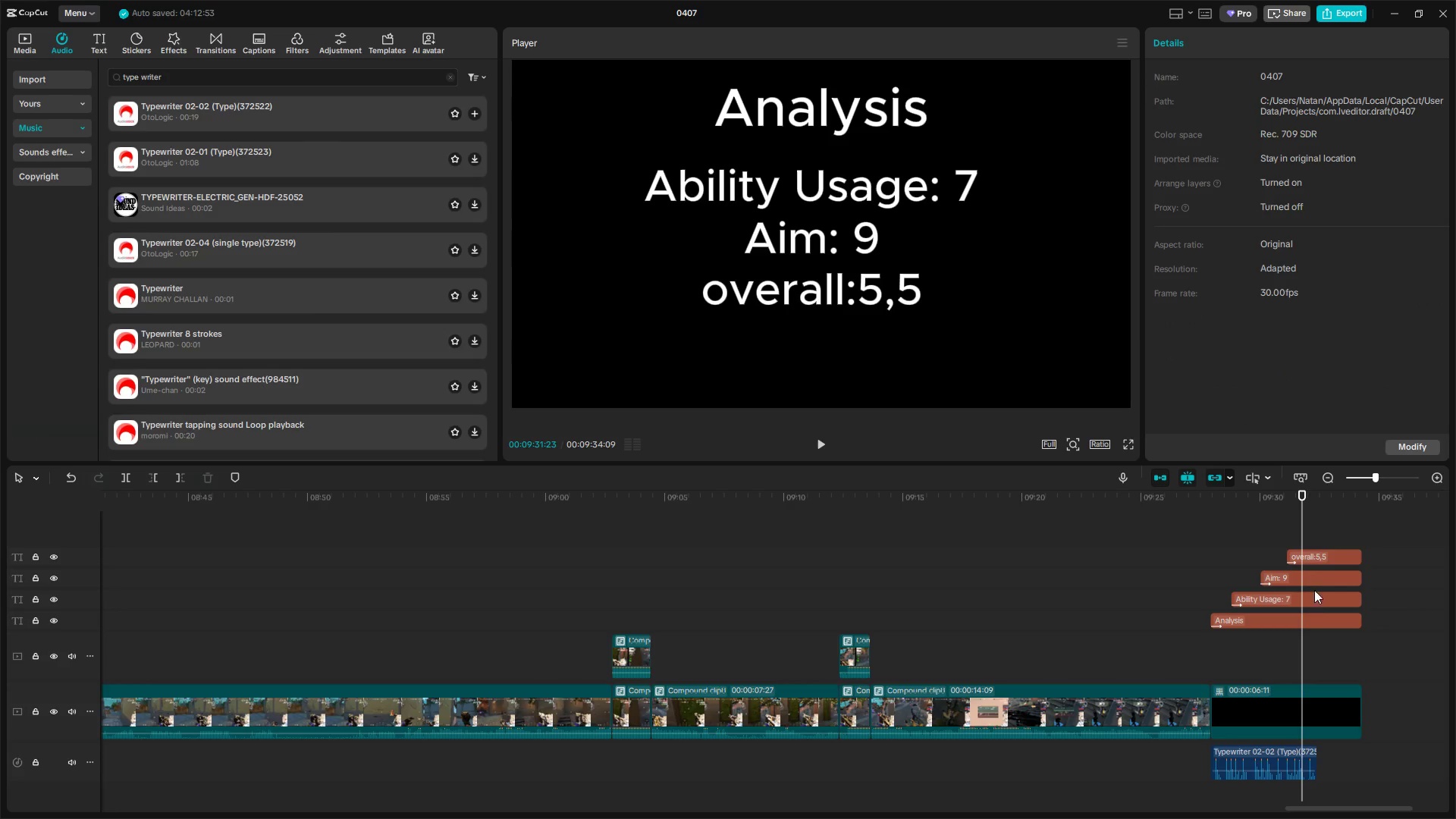 
left_click([1308, 618])
 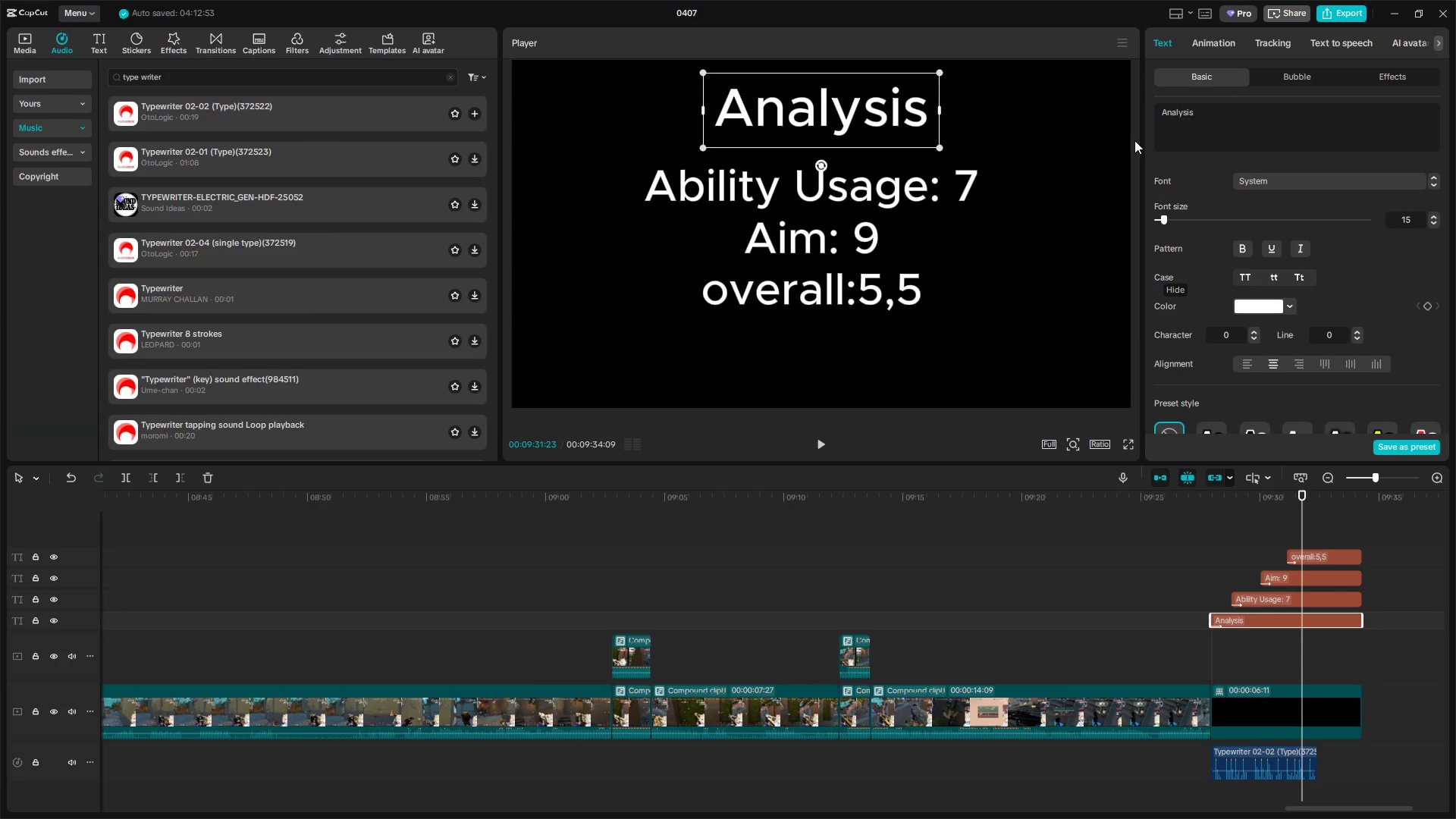 
left_click([1213, 119])
 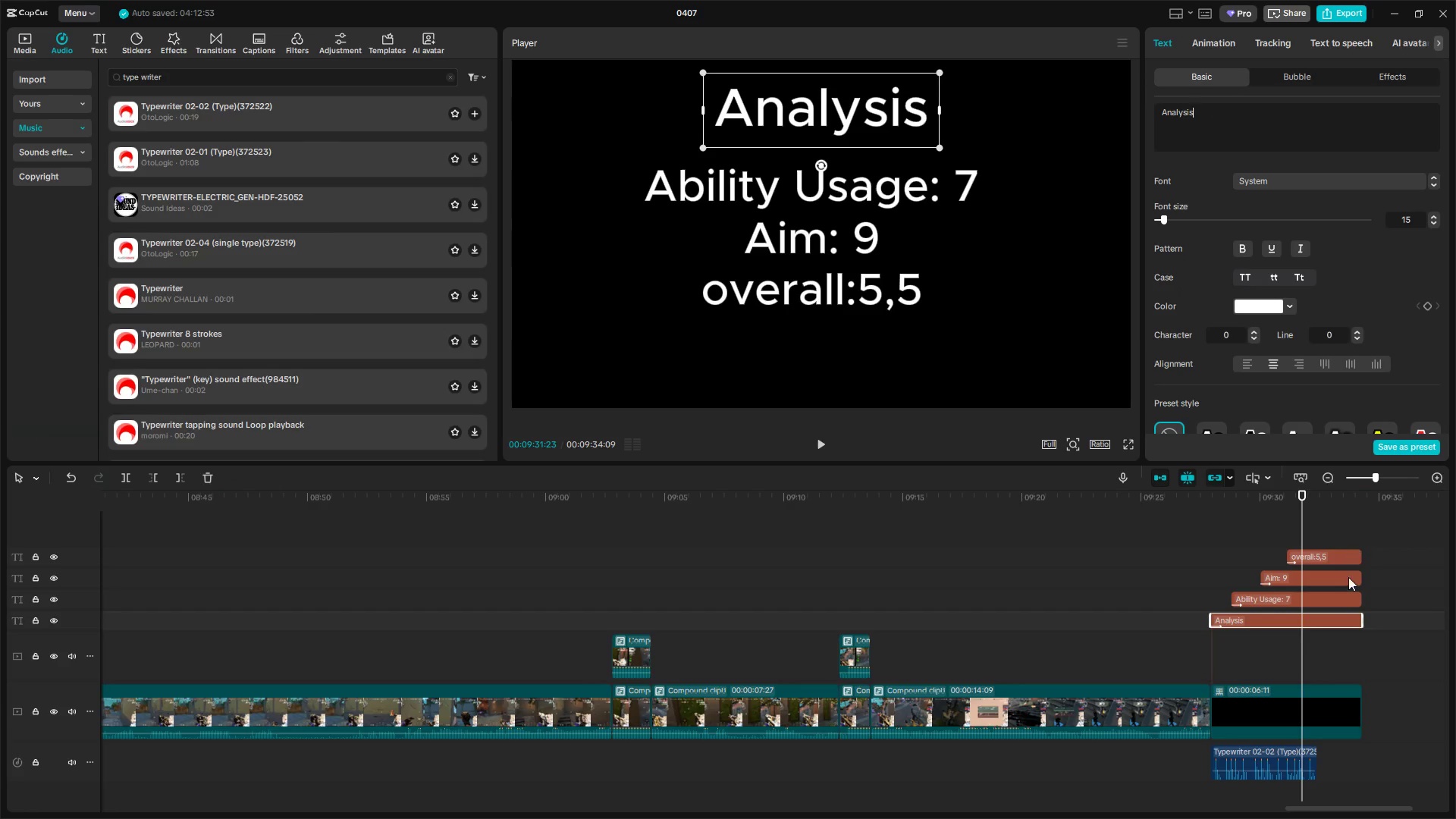 
left_click([1343, 554])
 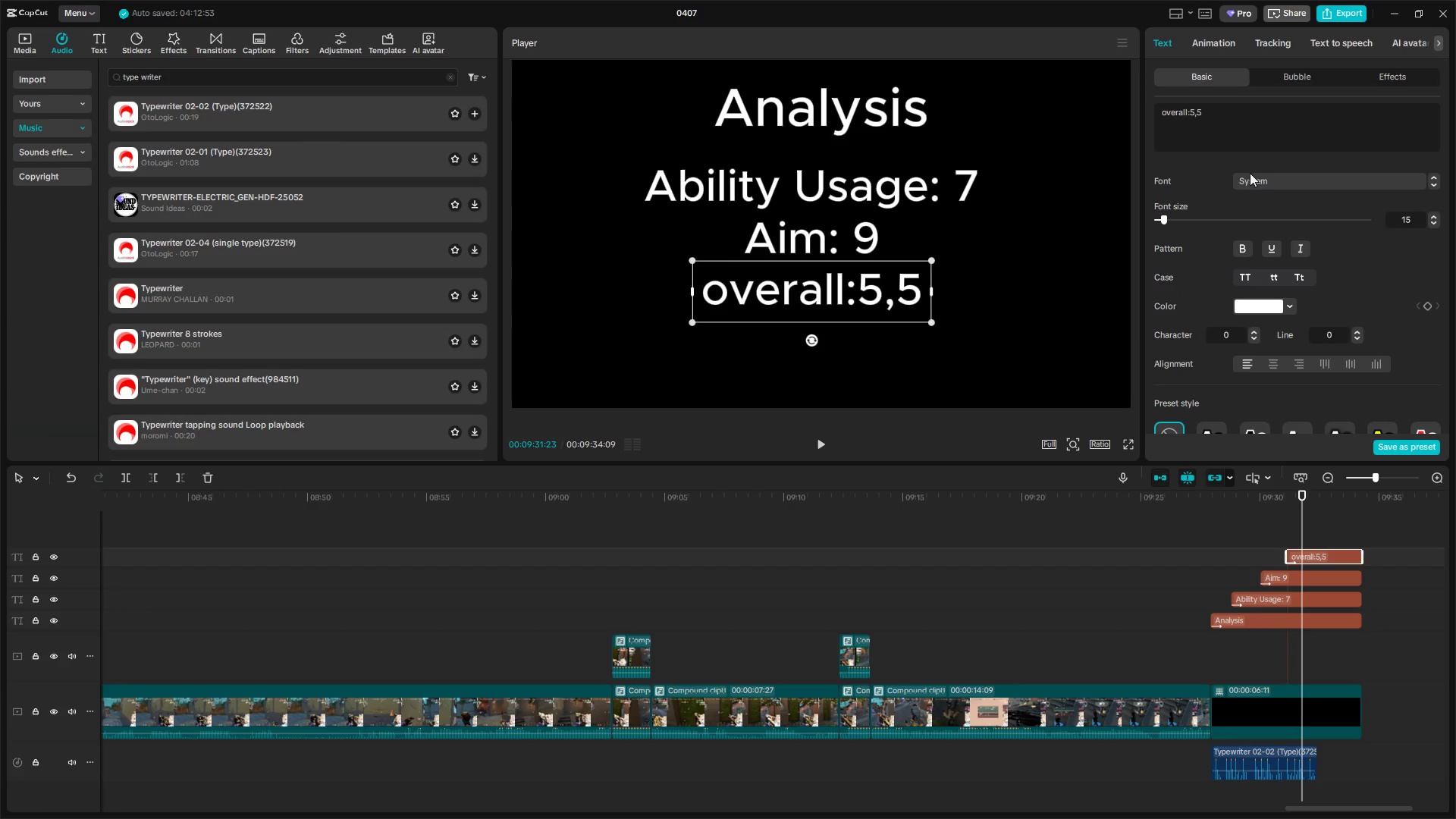 
left_click([1239, 111])
 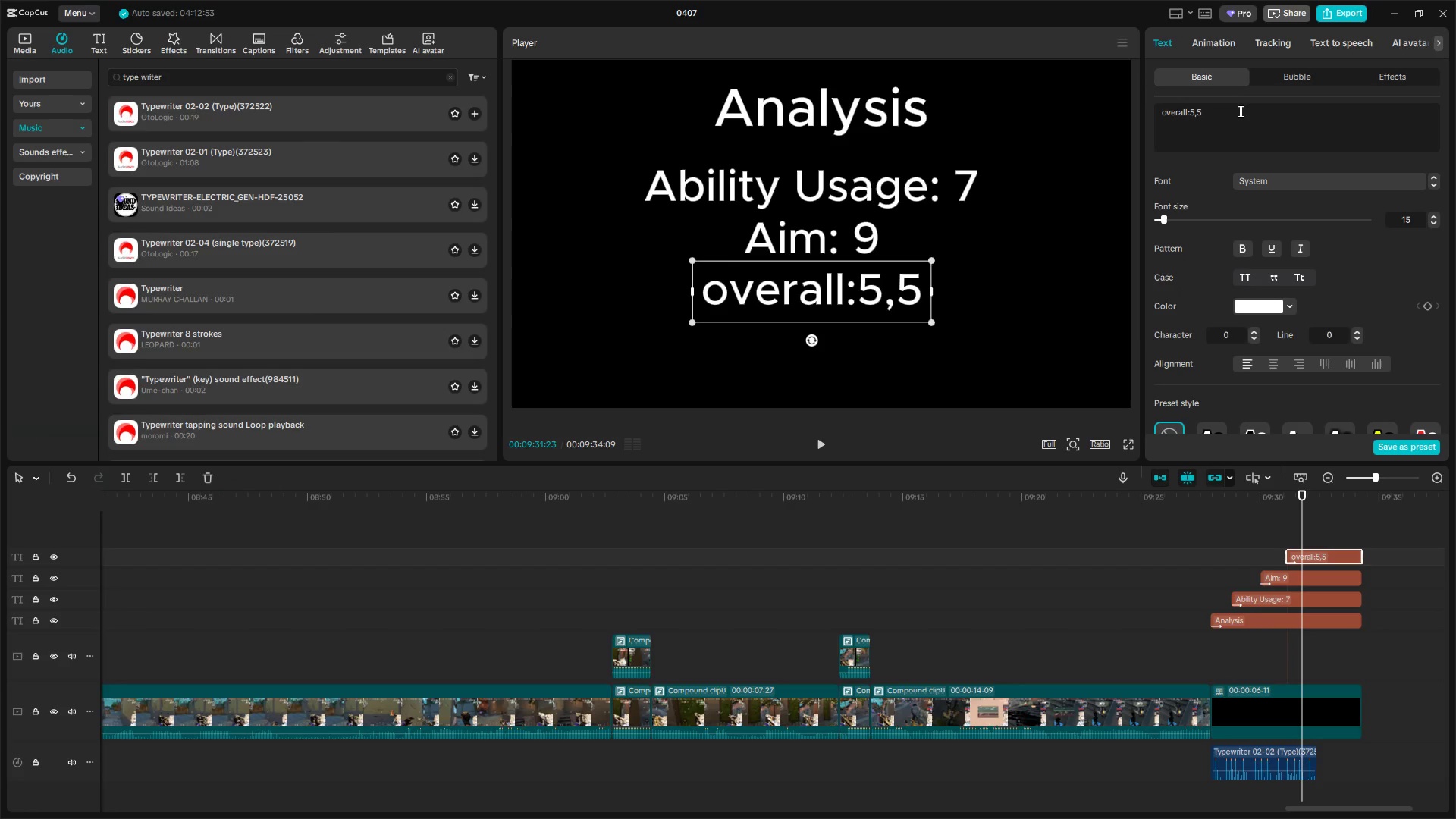 
key(Backspace)
 